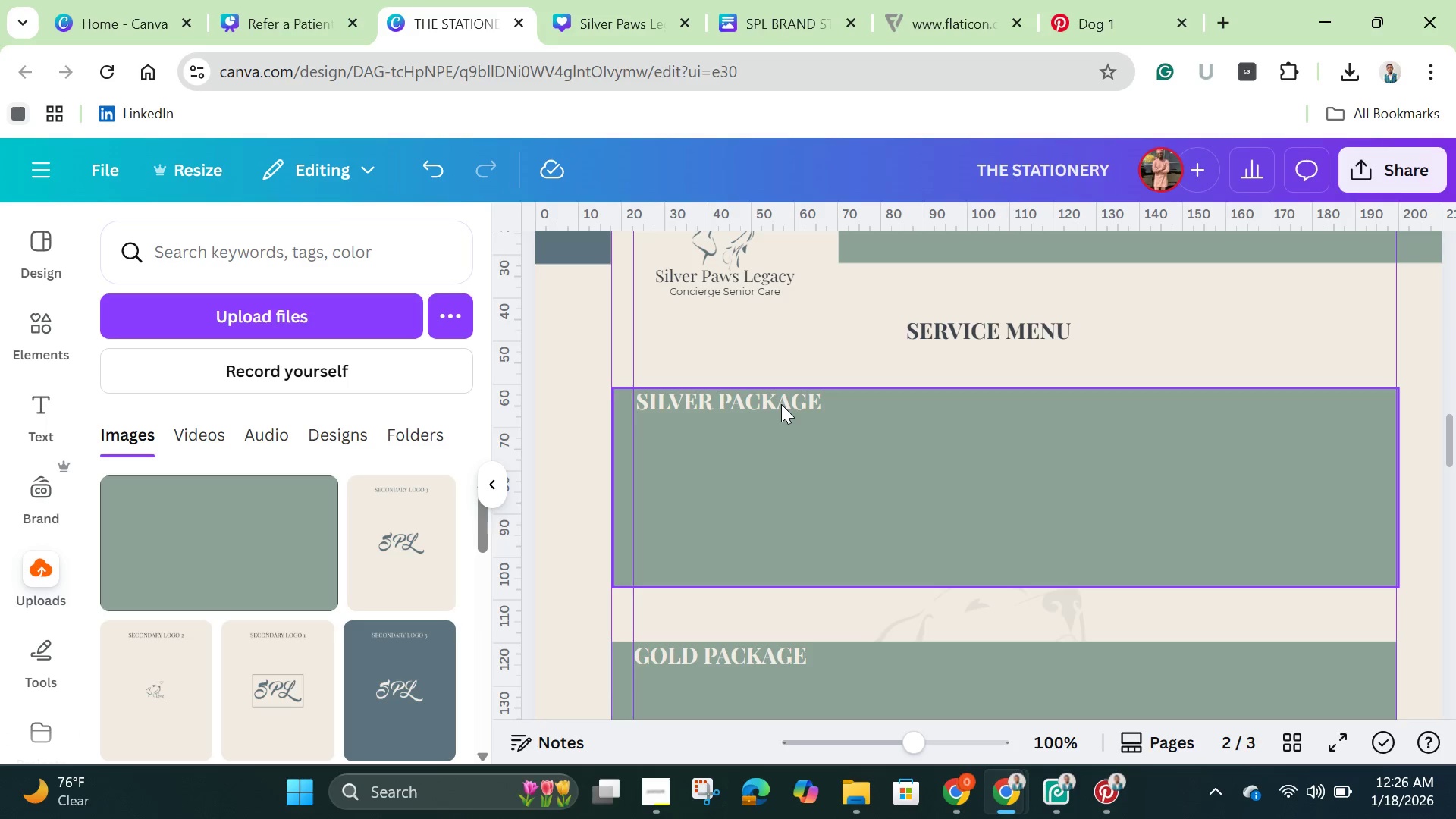 
left_click([781, 404])
 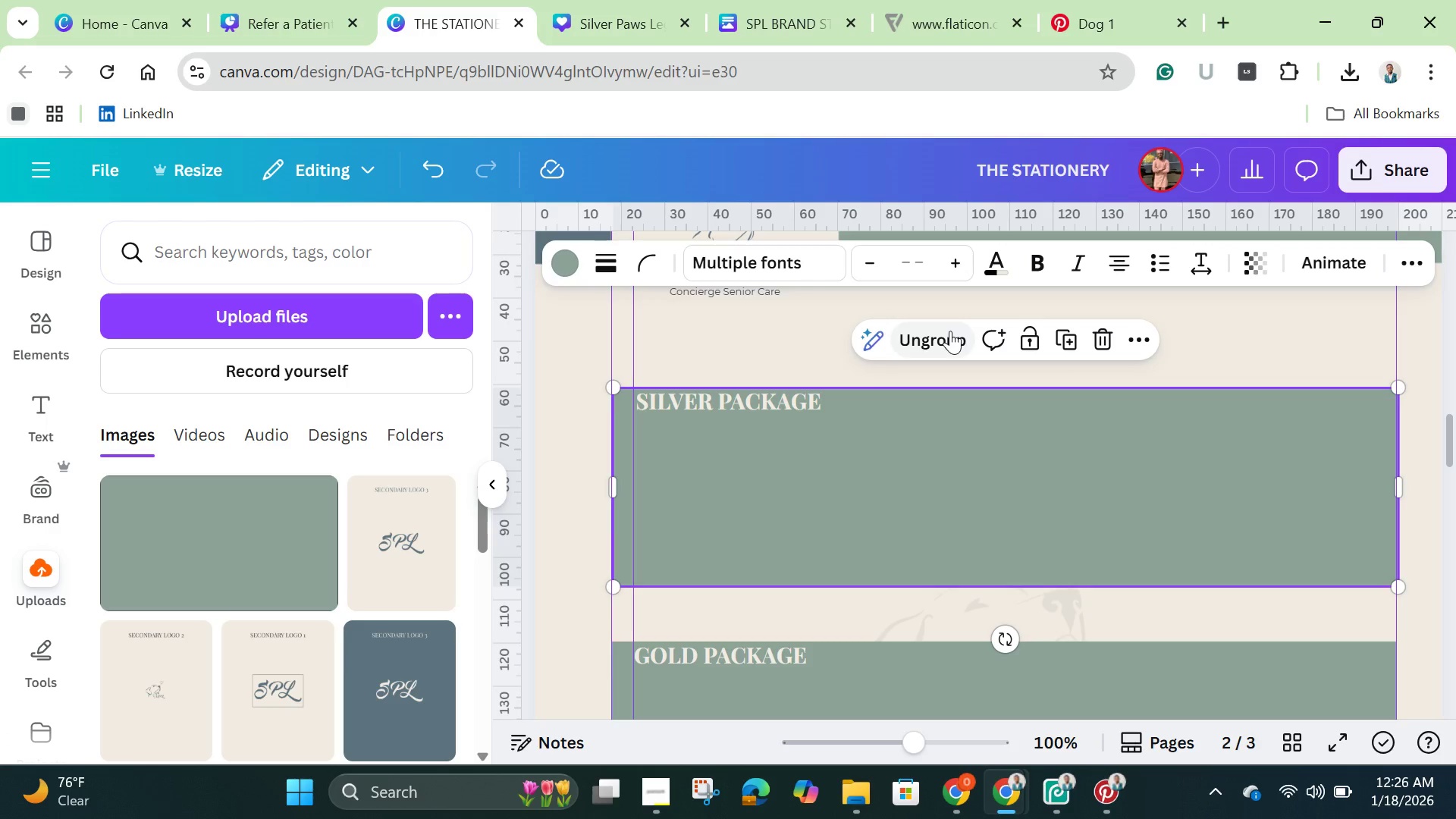 
left_click([950, 331])
 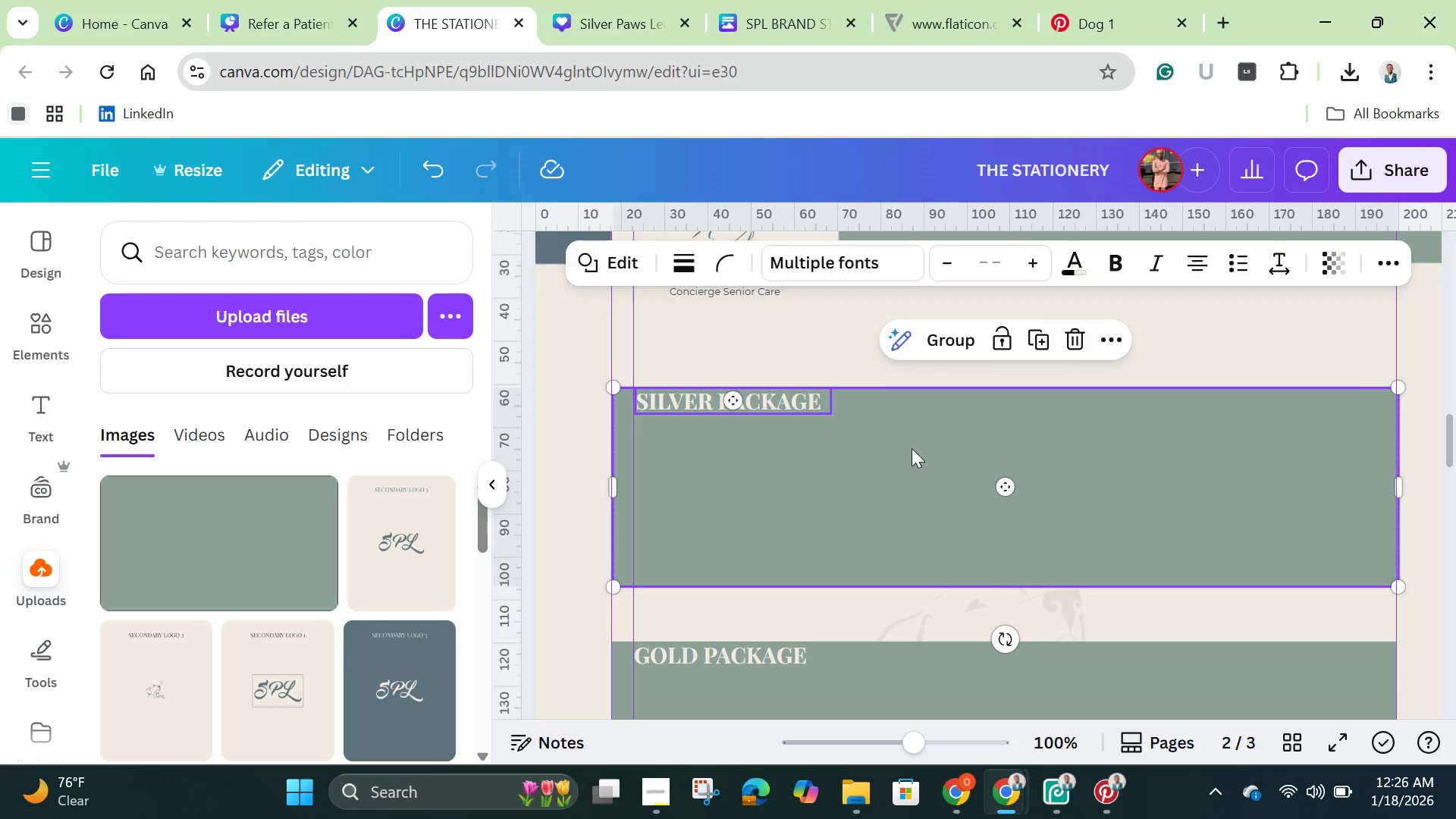 
left_click([912, 448])
 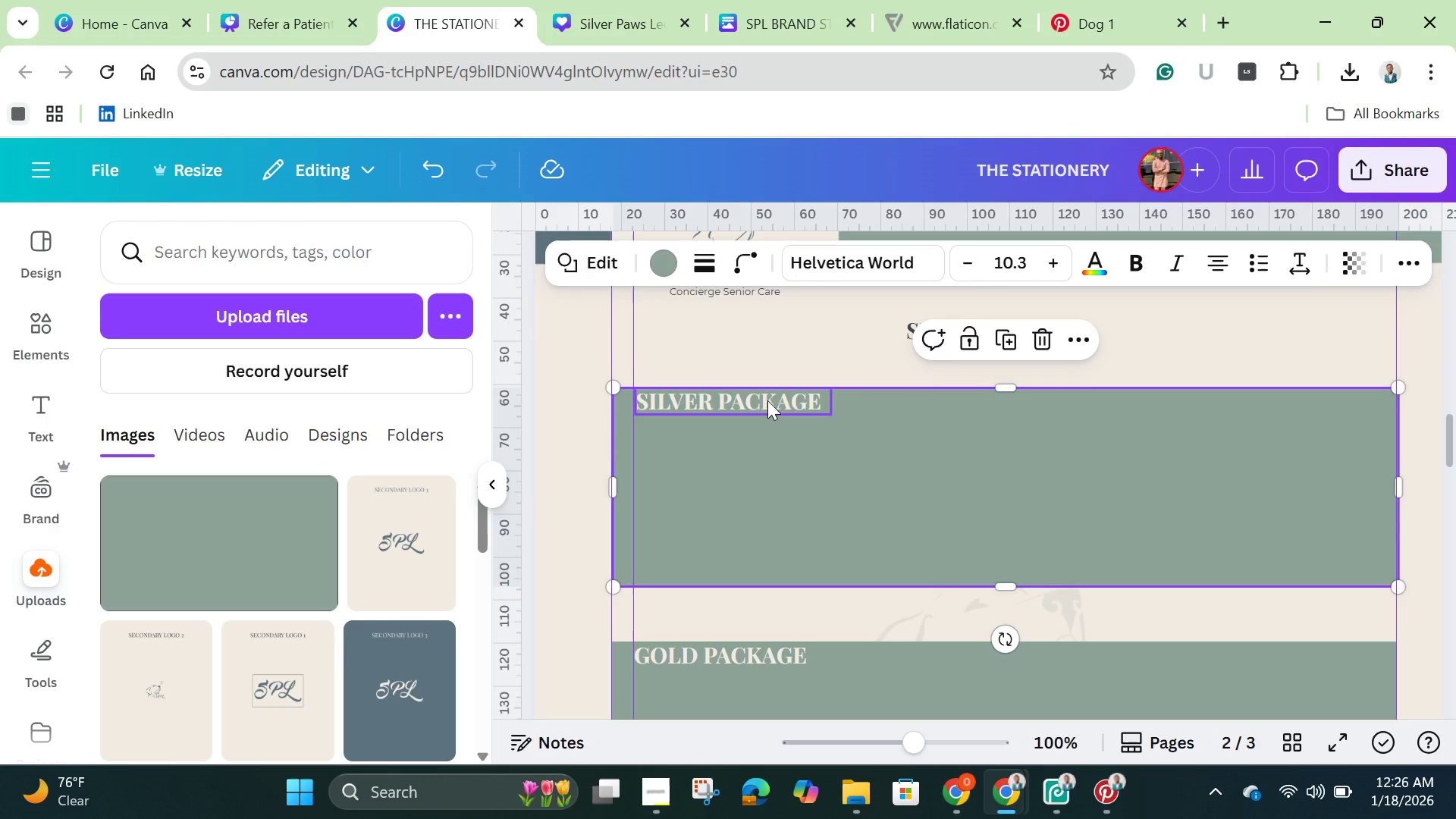 
left_click([767, 400])
 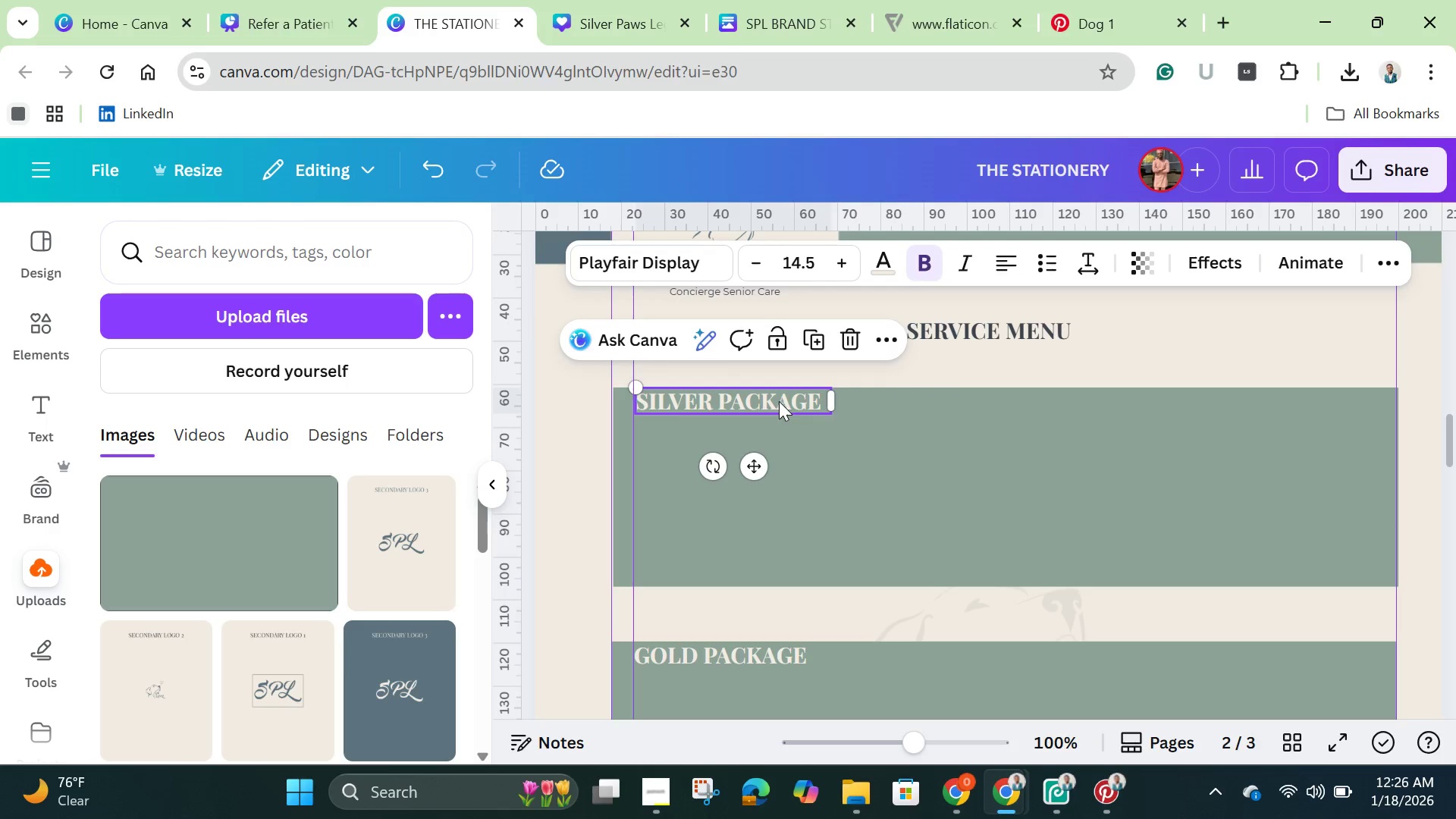 
left_click([777, 401])
 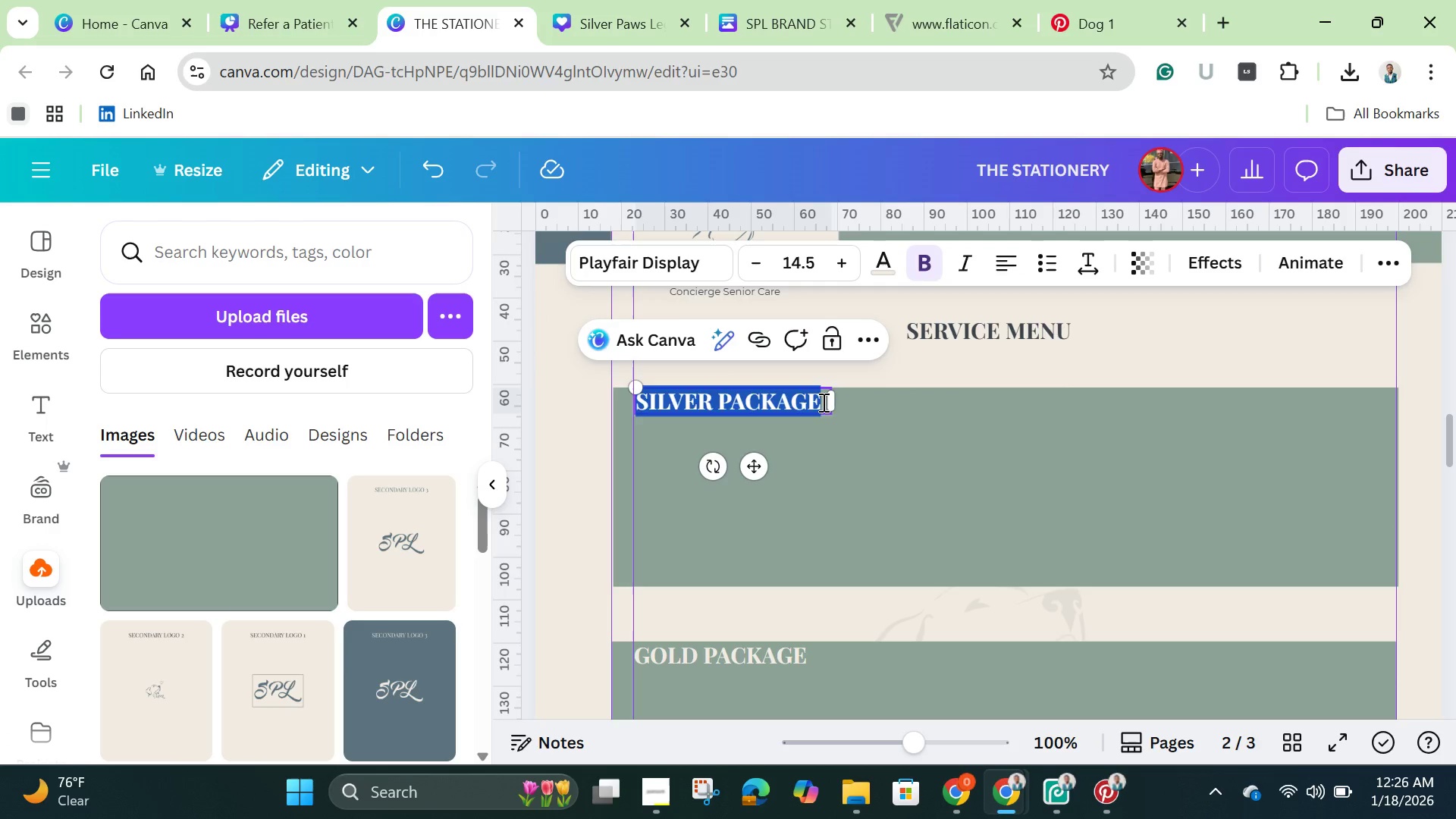 
left_click([822, 402])
 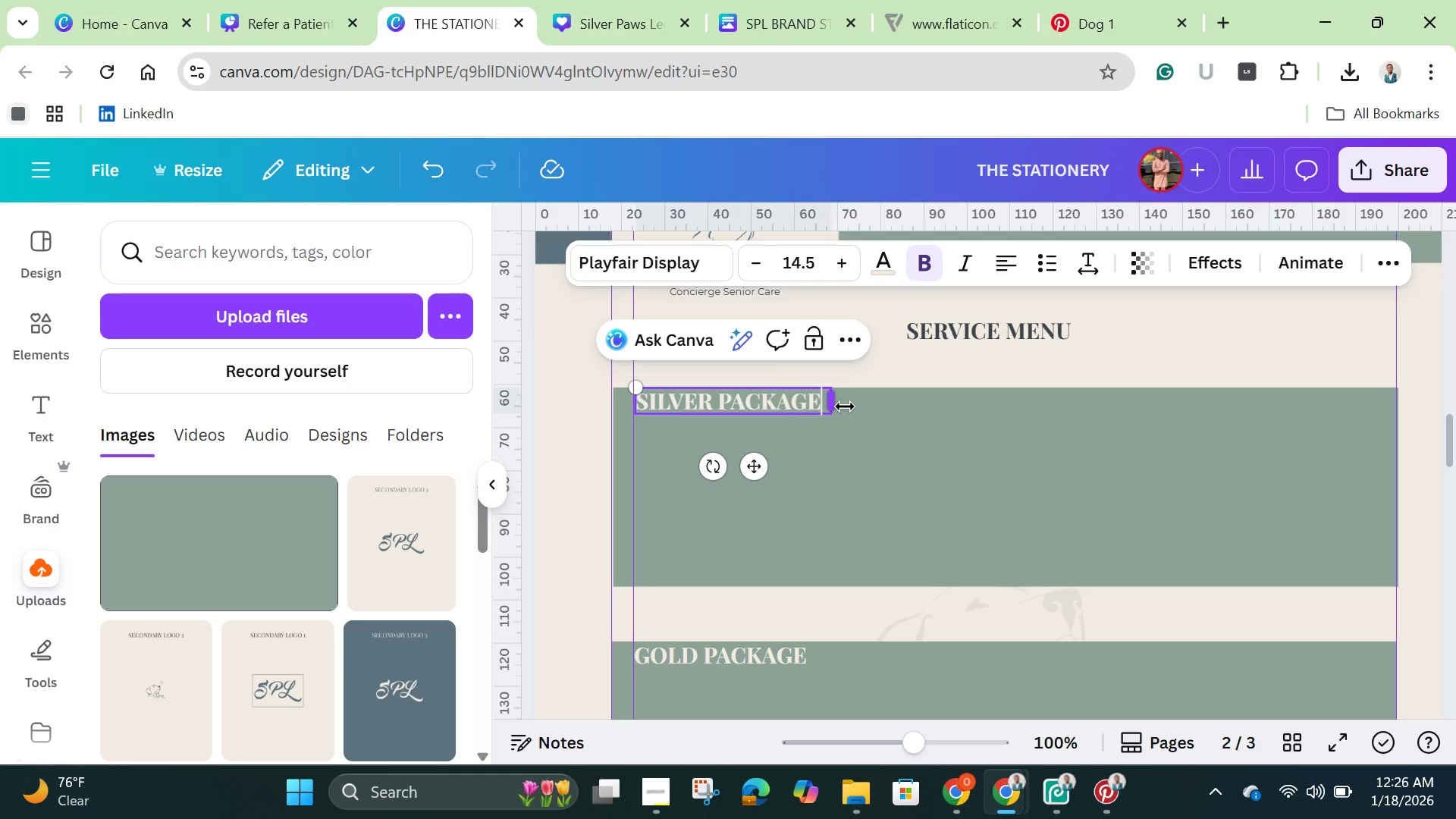 
key(Space)
 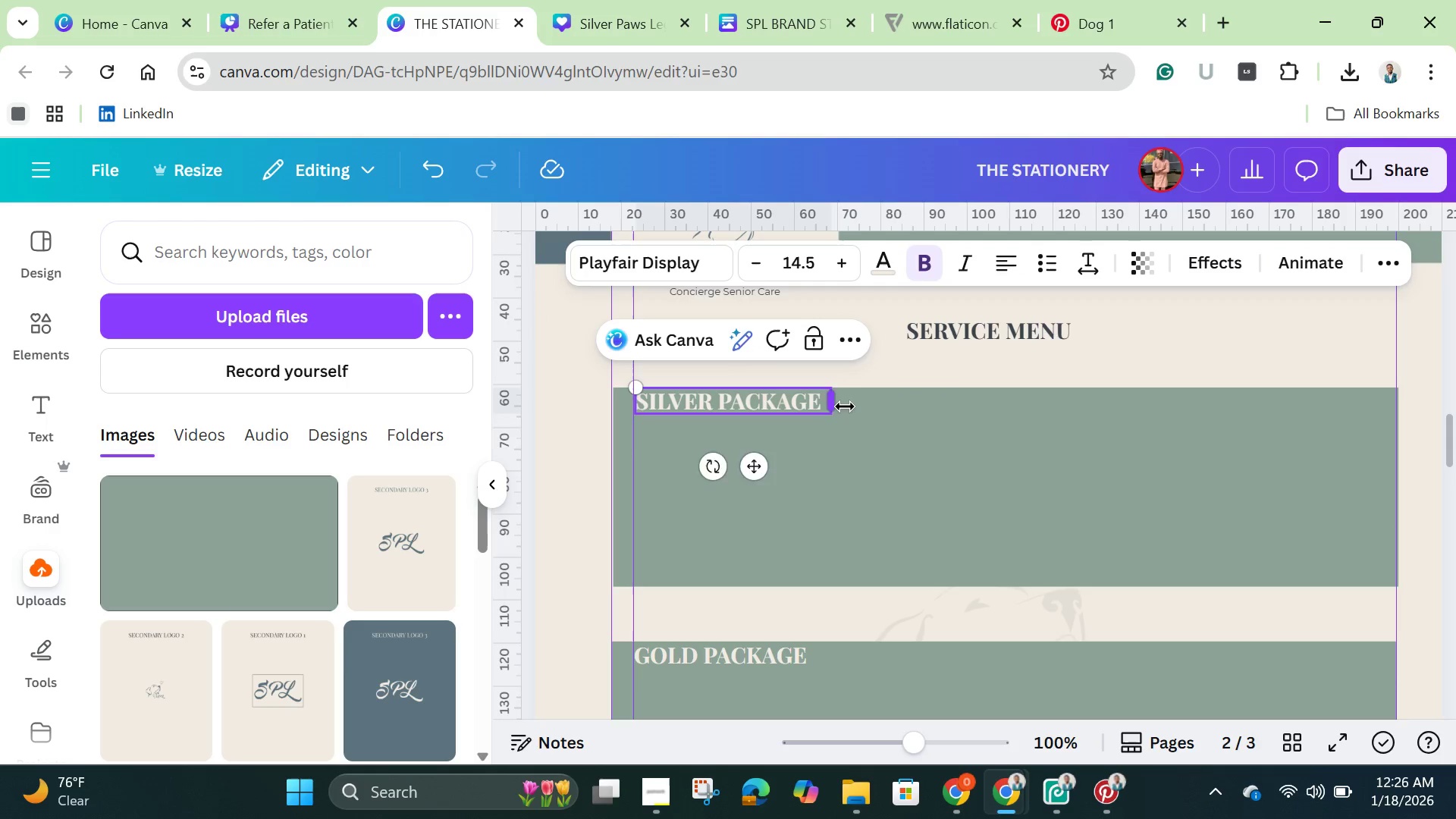 
key(Minus)
 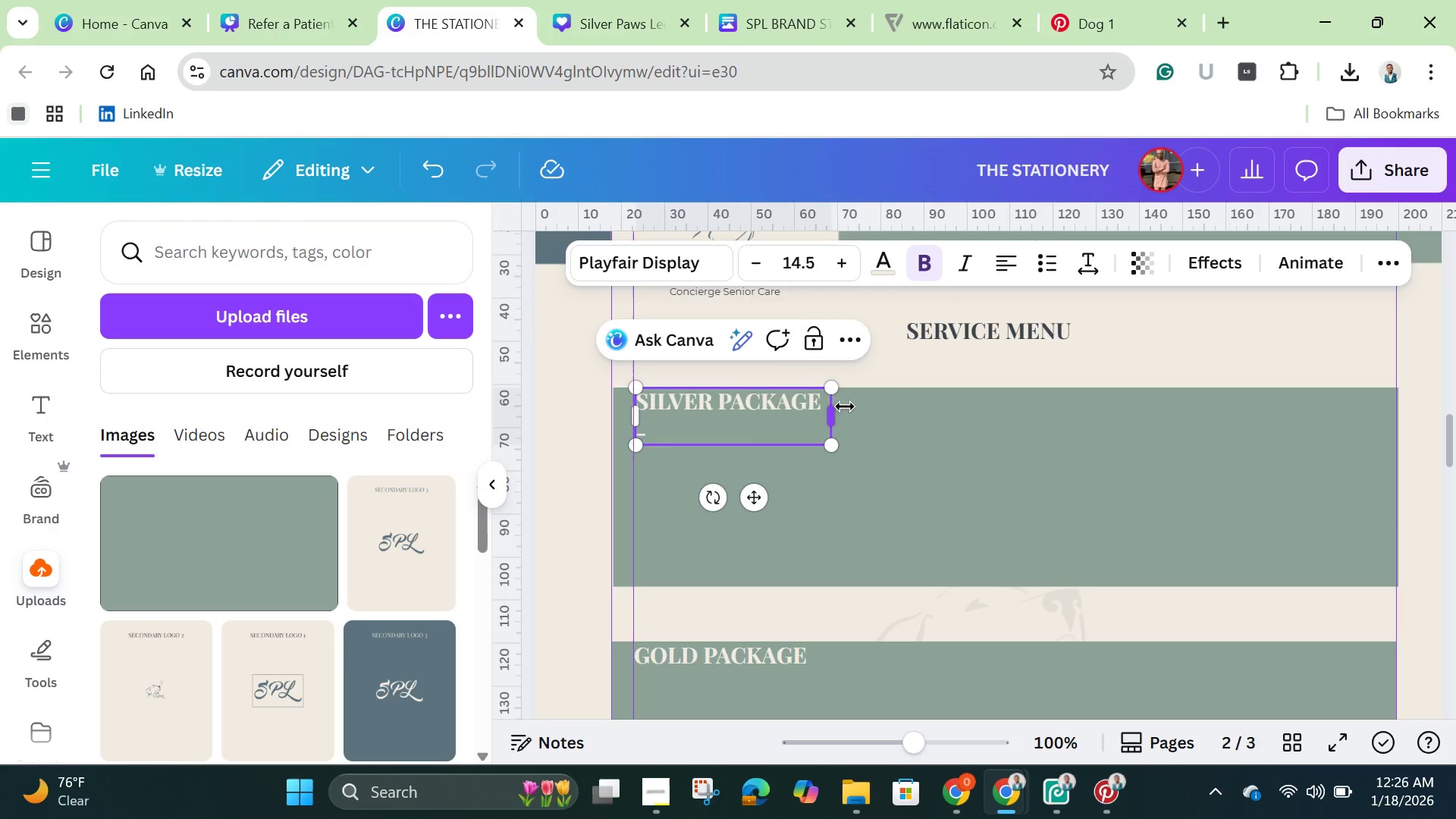 
key(Space)
 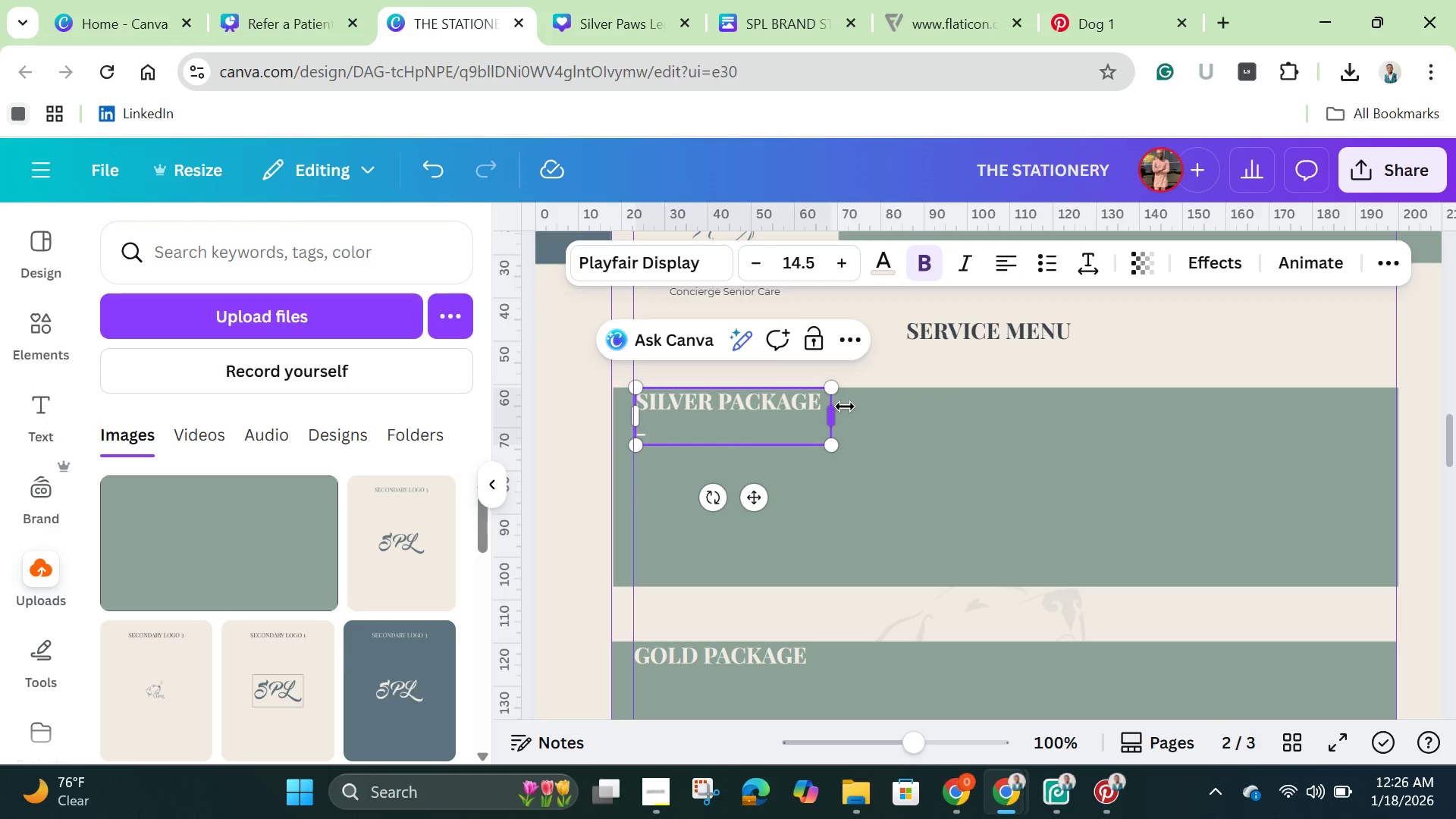 
type(co)
key(Backspace)
key(Backspace)
type(c)
key(Backspace)
type(comfort )
 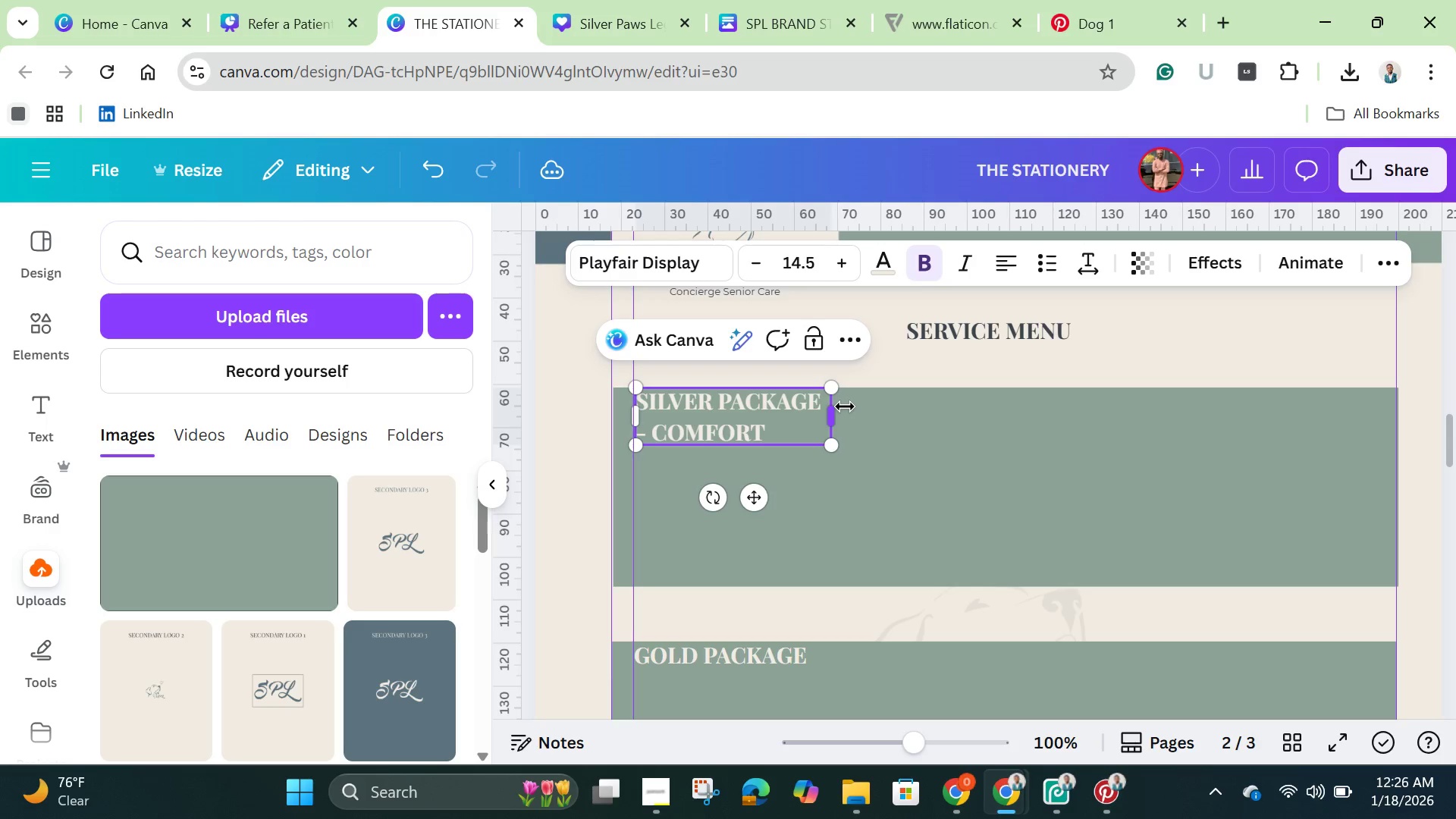 
 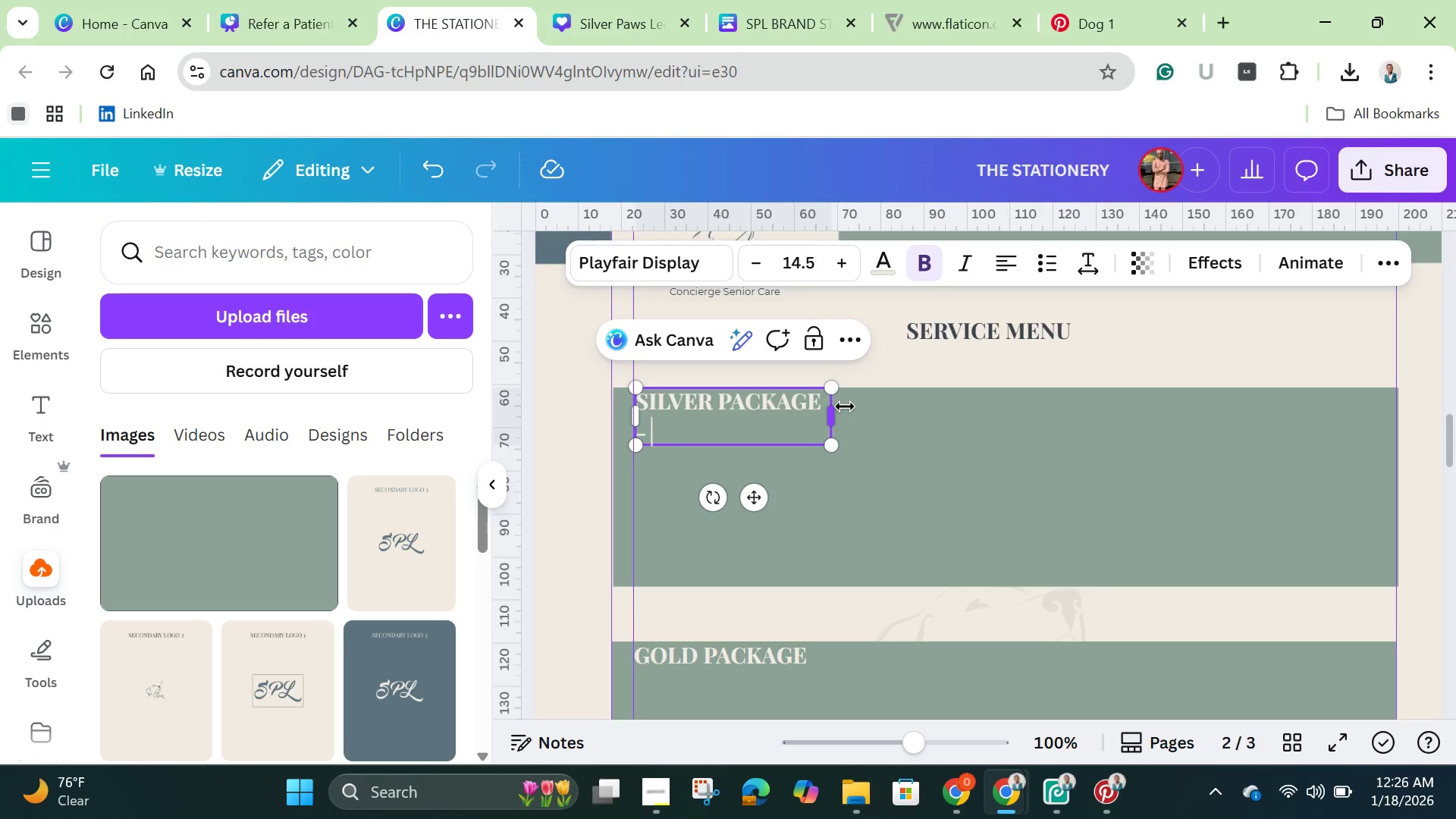 
hold_key(key=CapsLock, duration=0.36)
 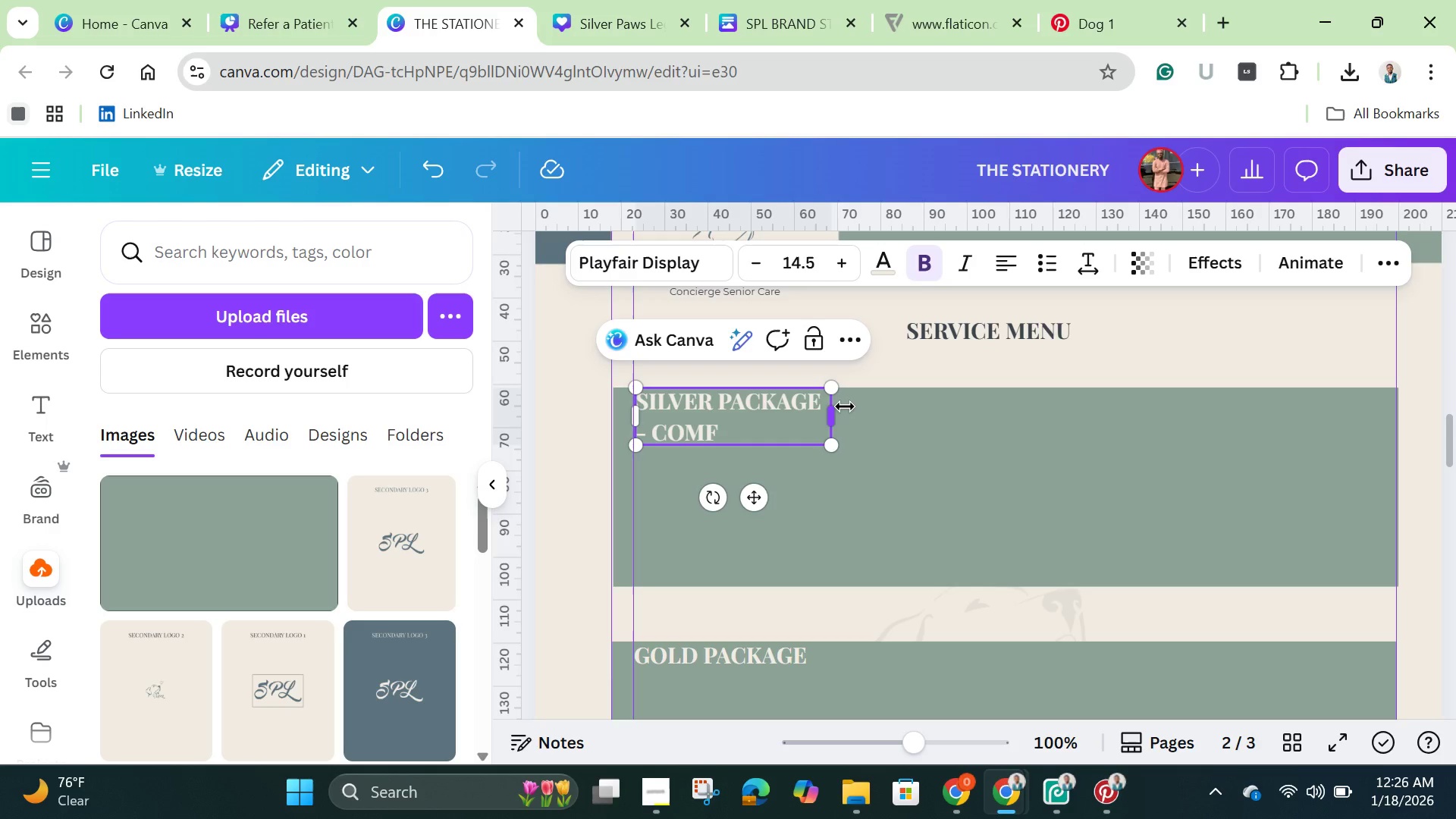 
type(CARE)
 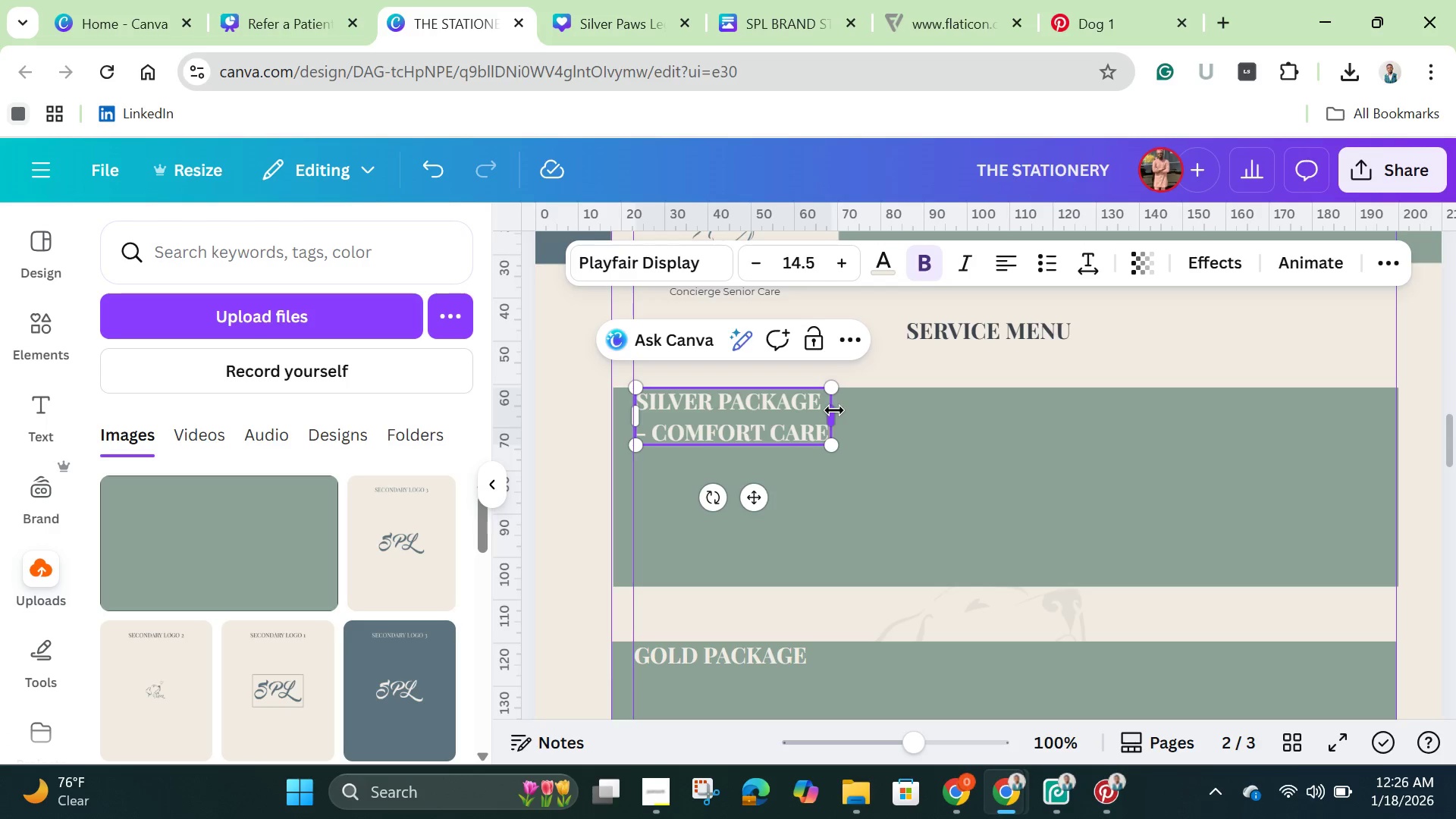 
left_click_drag(start_coordinate=[834, 410], to_coordinate=[1037, 413])
 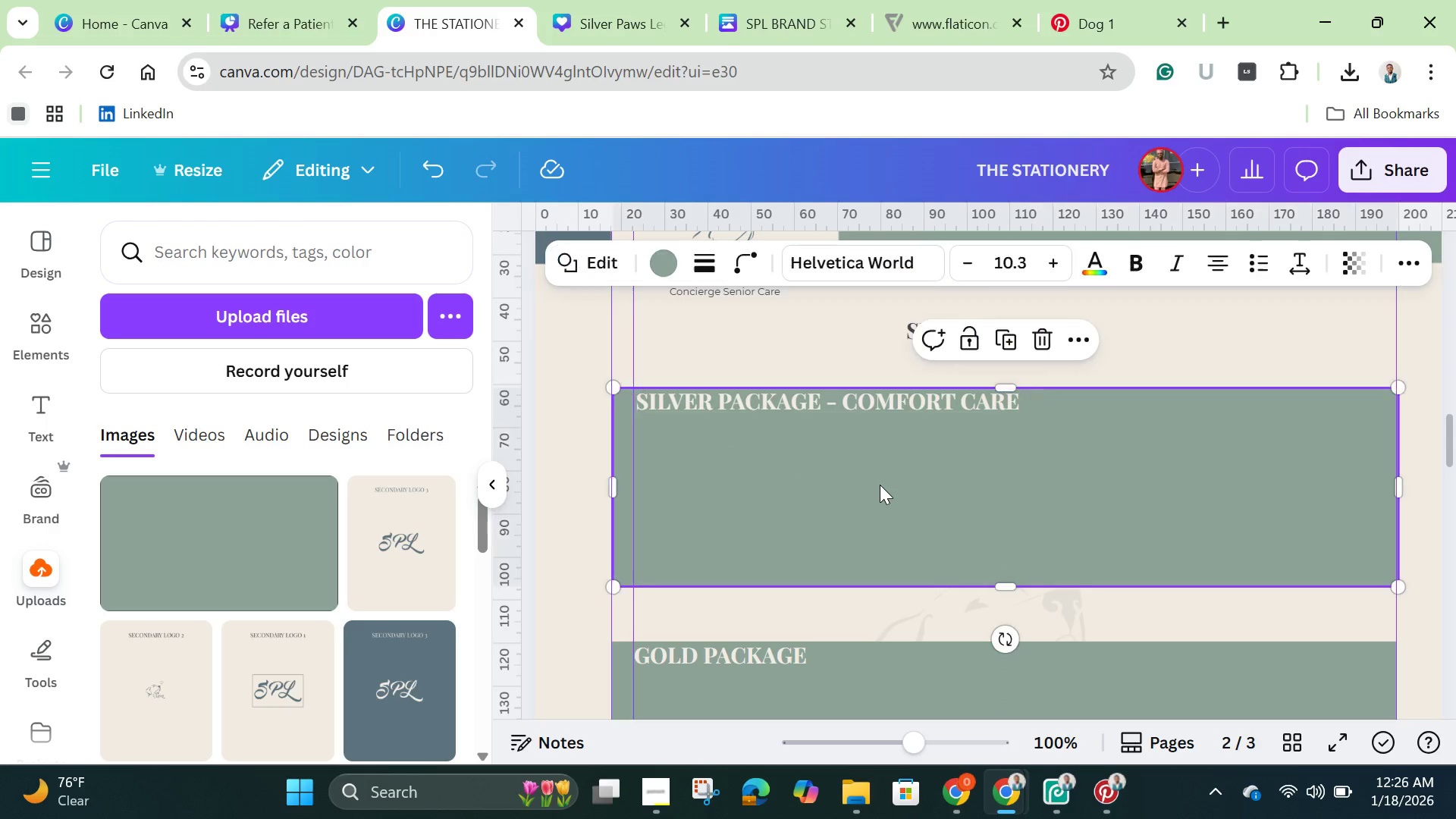 
left_click([880, 485])
 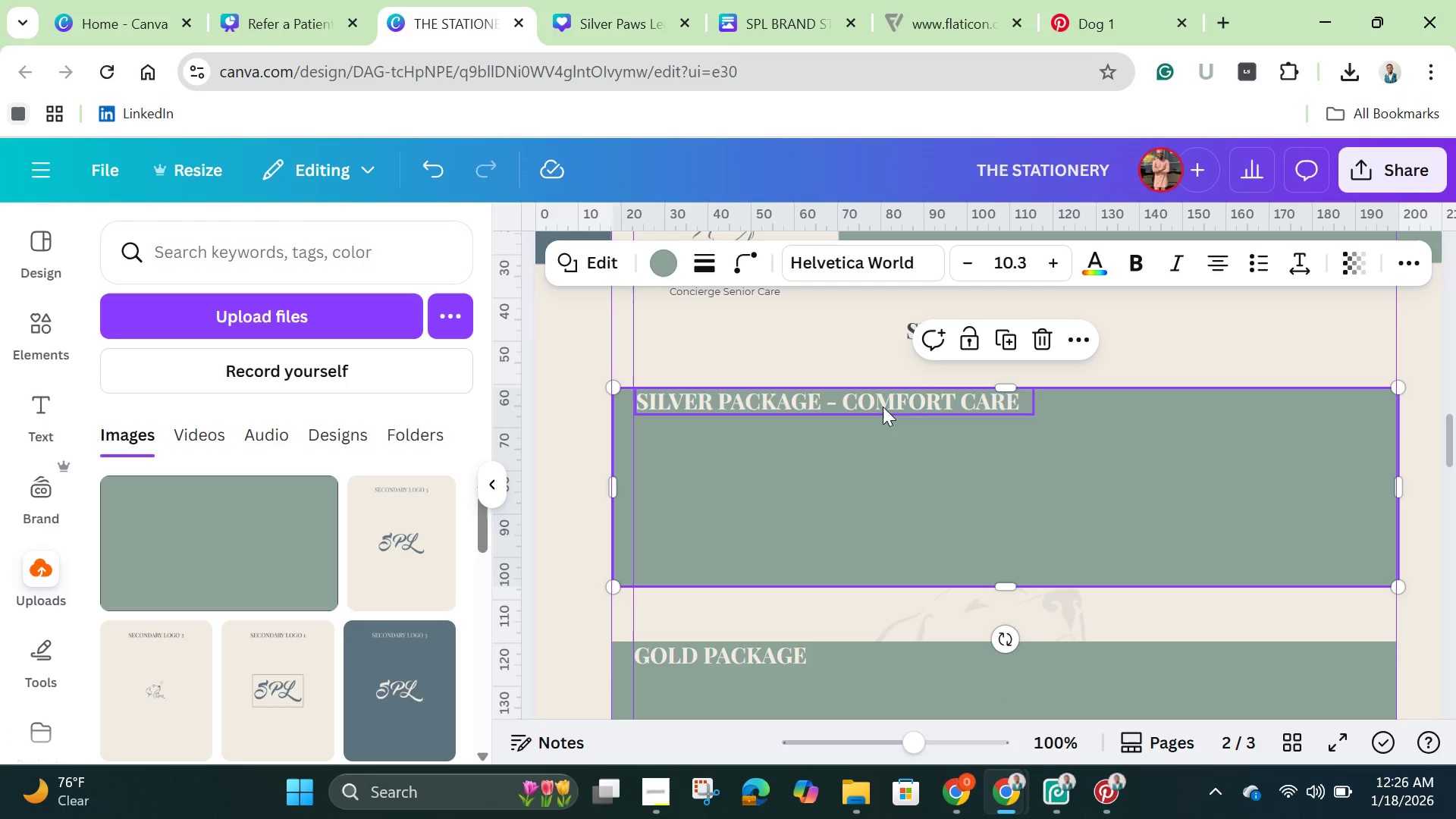 
left_click([883, 406])
 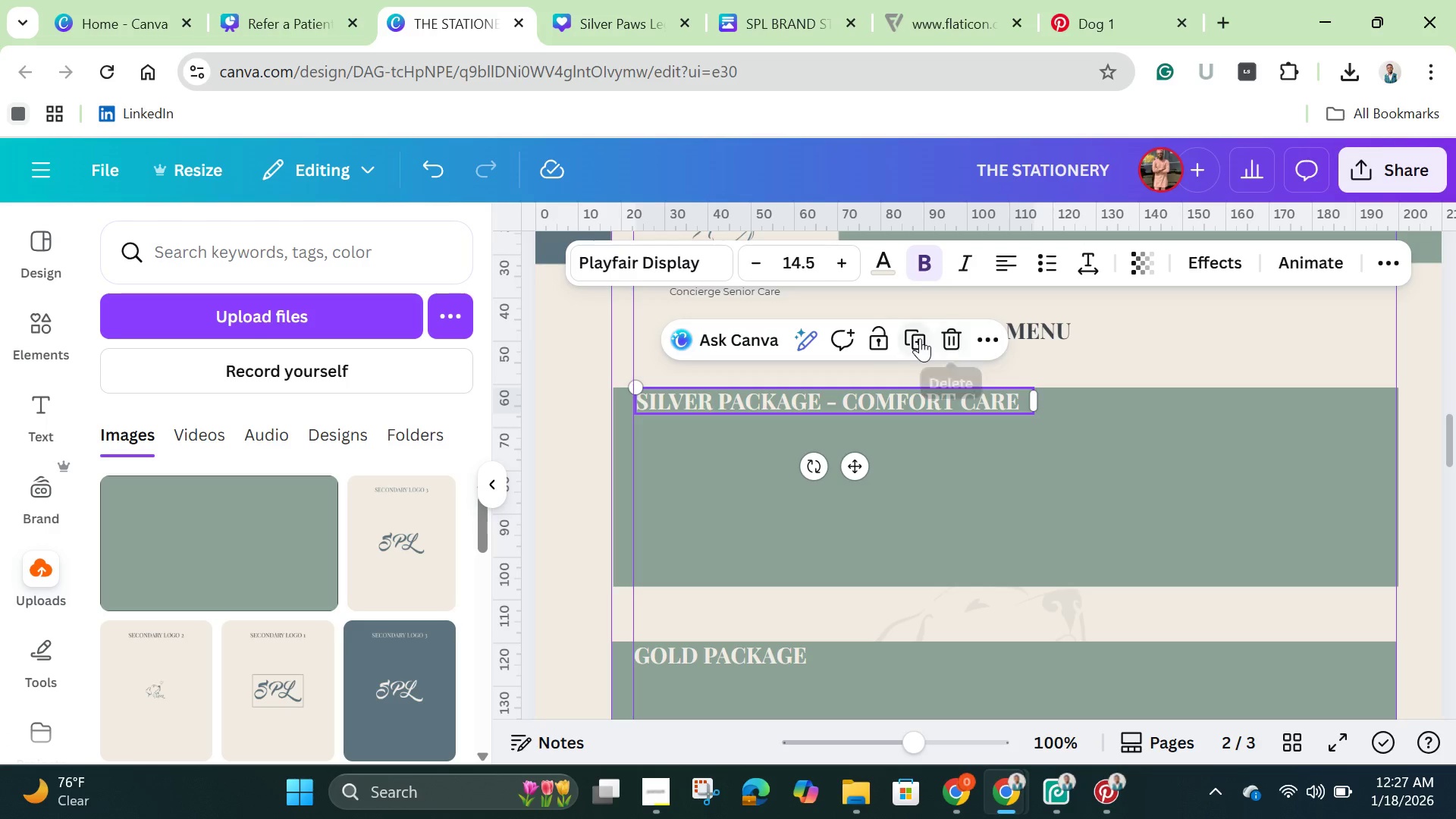 
left_click([920, 338])
 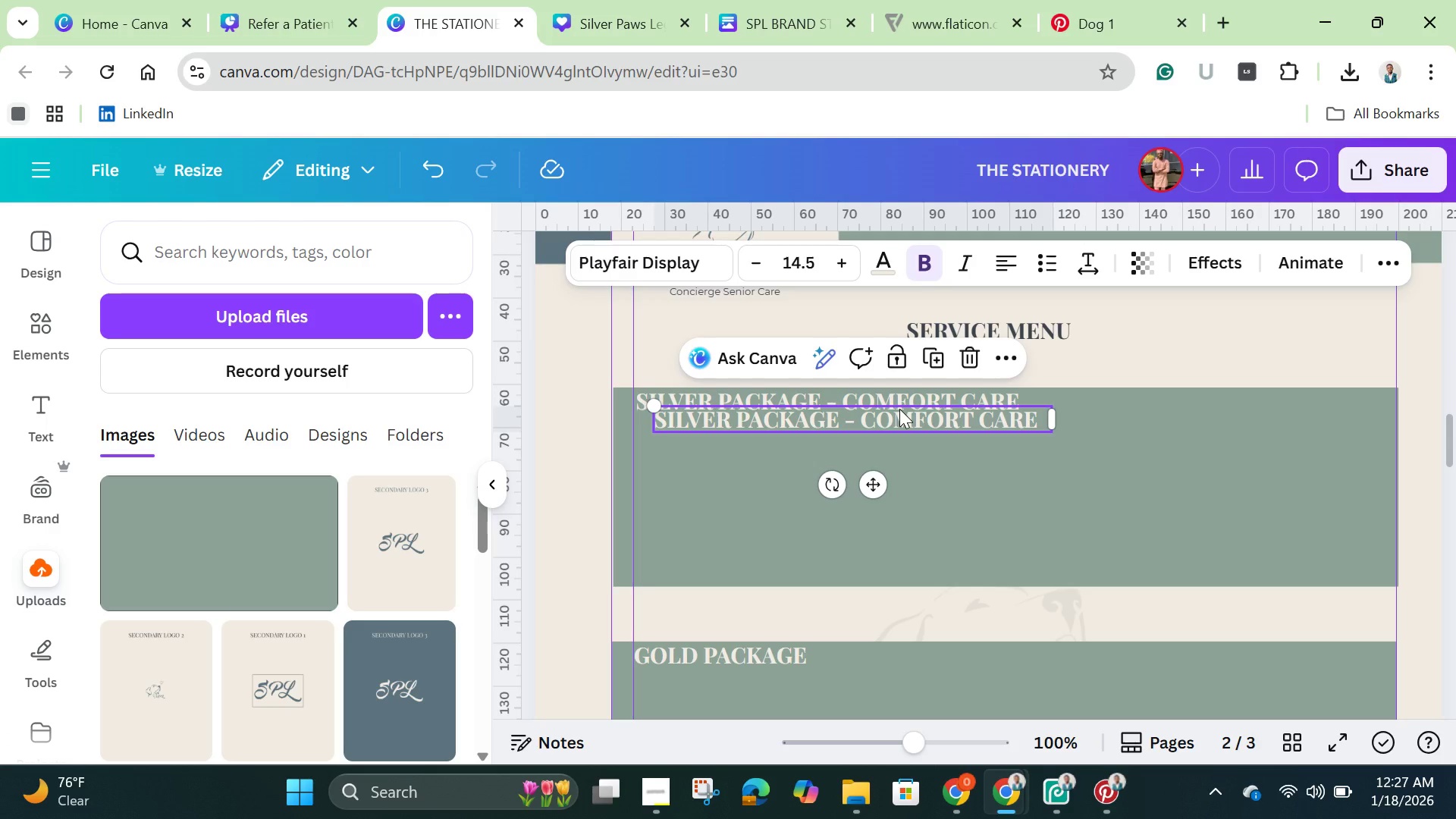 
left_click_drag(start_coordinate=[899, 409], to_coordinate=[876, 444])
 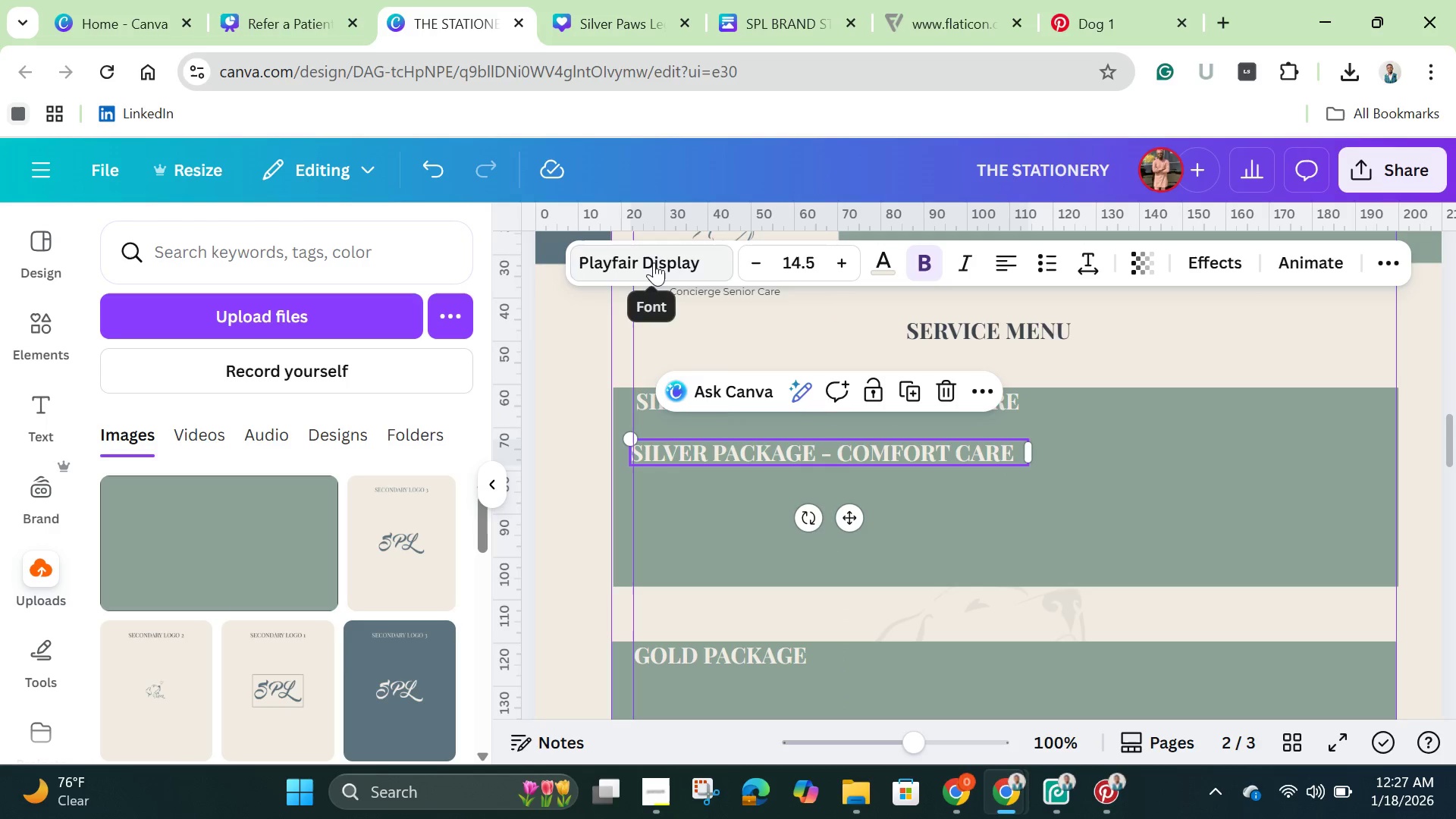 
left_click([654, 262])
 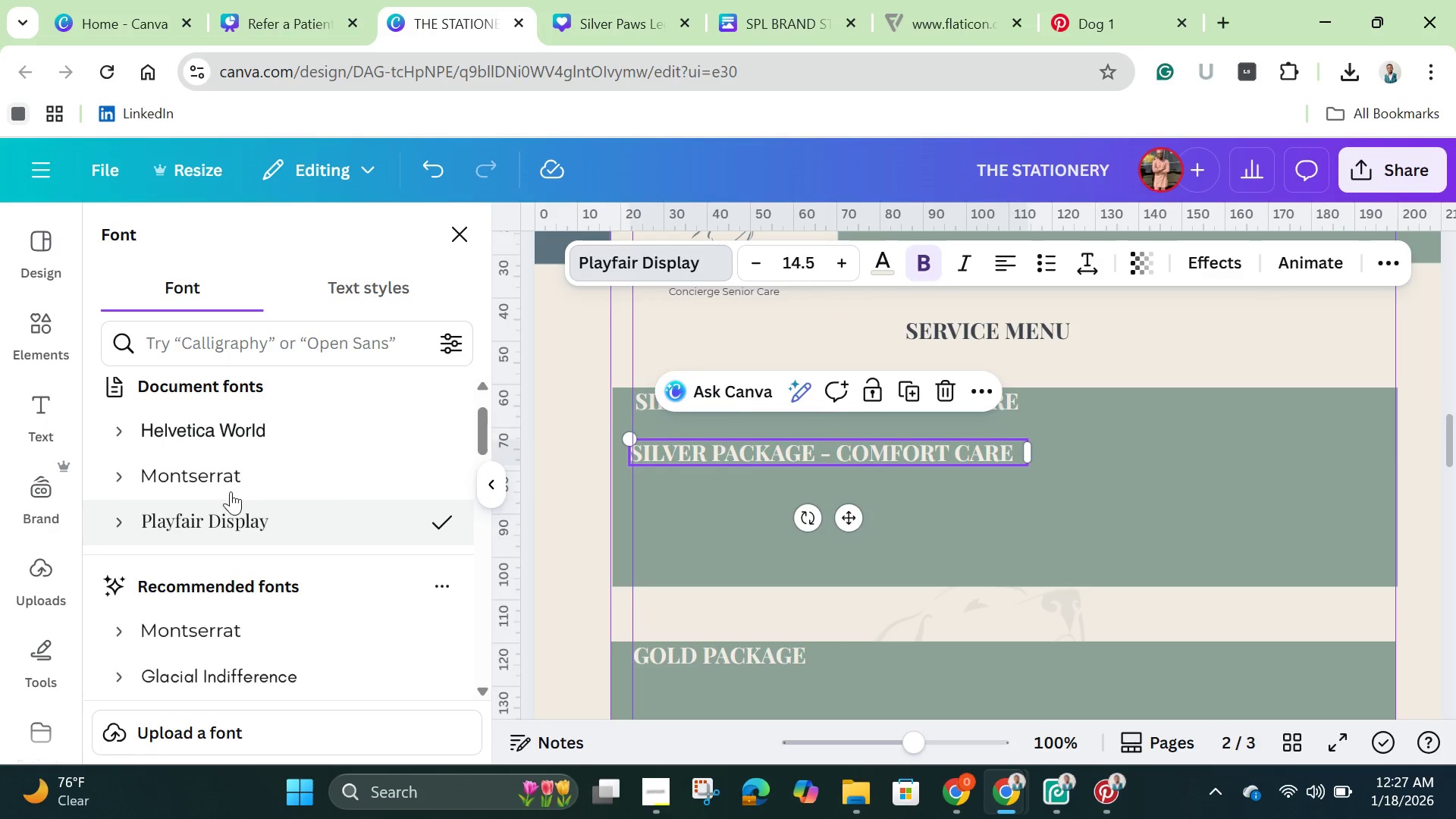 
left_click([229, 479])
 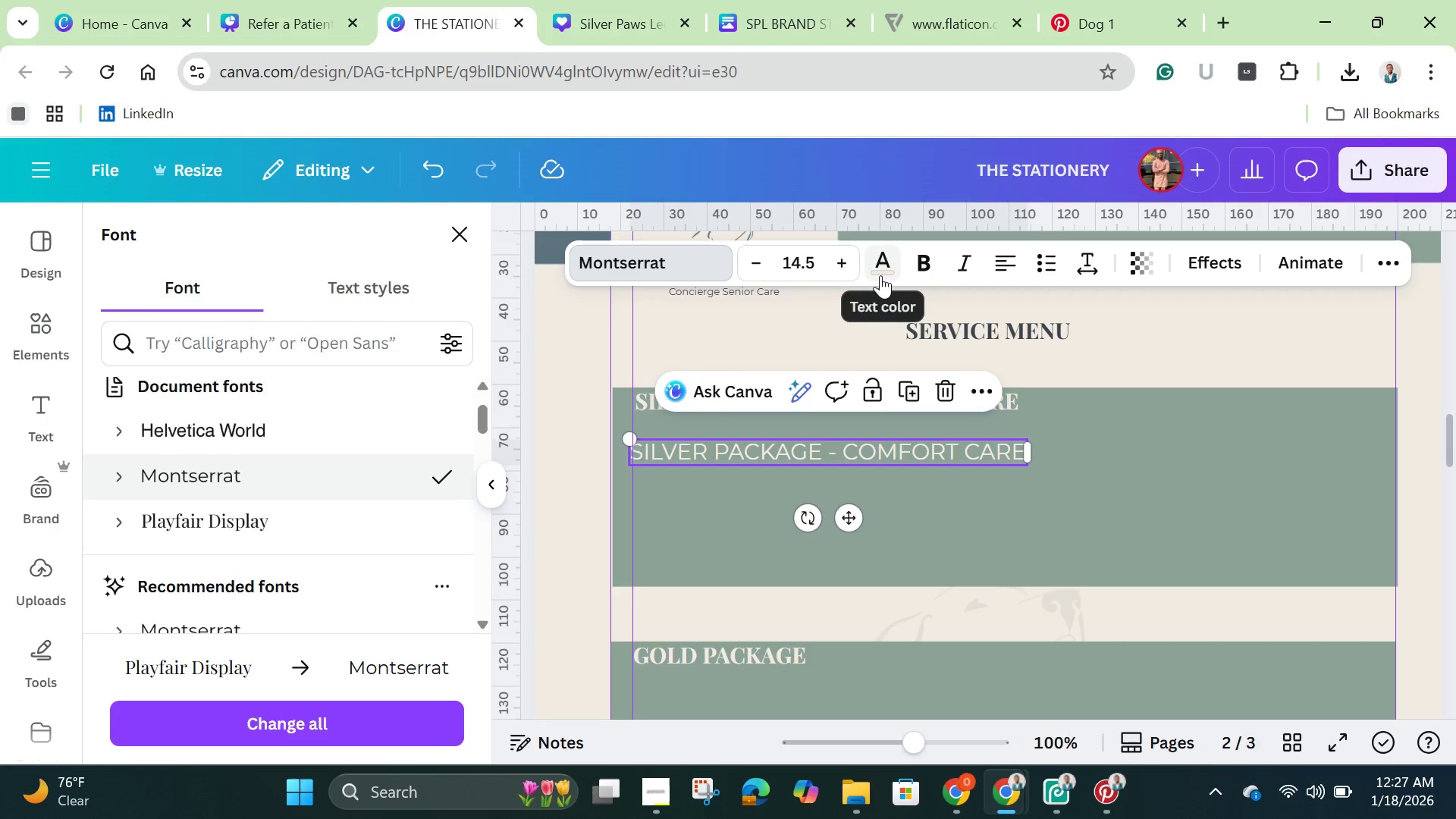 
wait(5.67)
 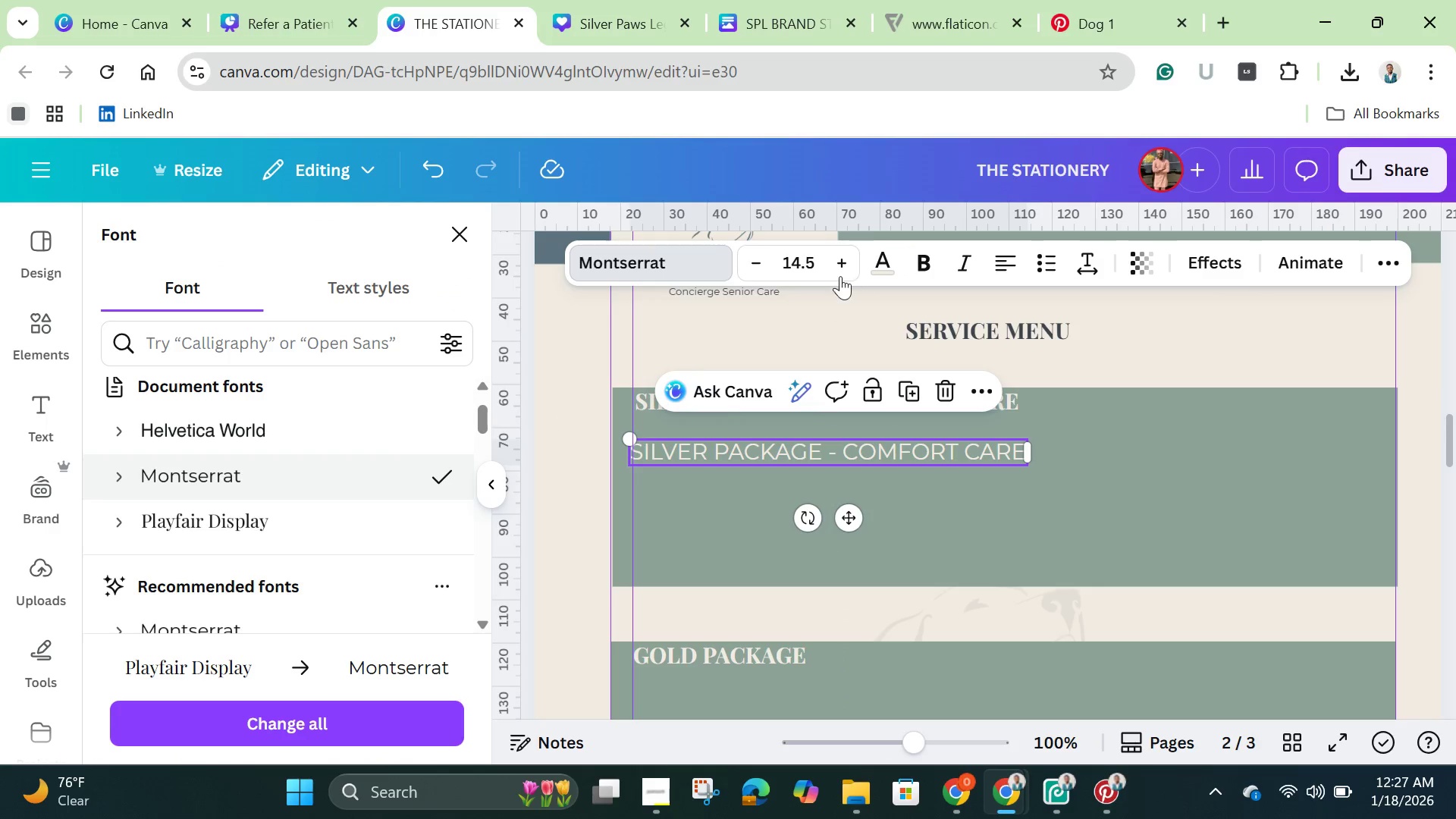 
double_click([759, 259])
 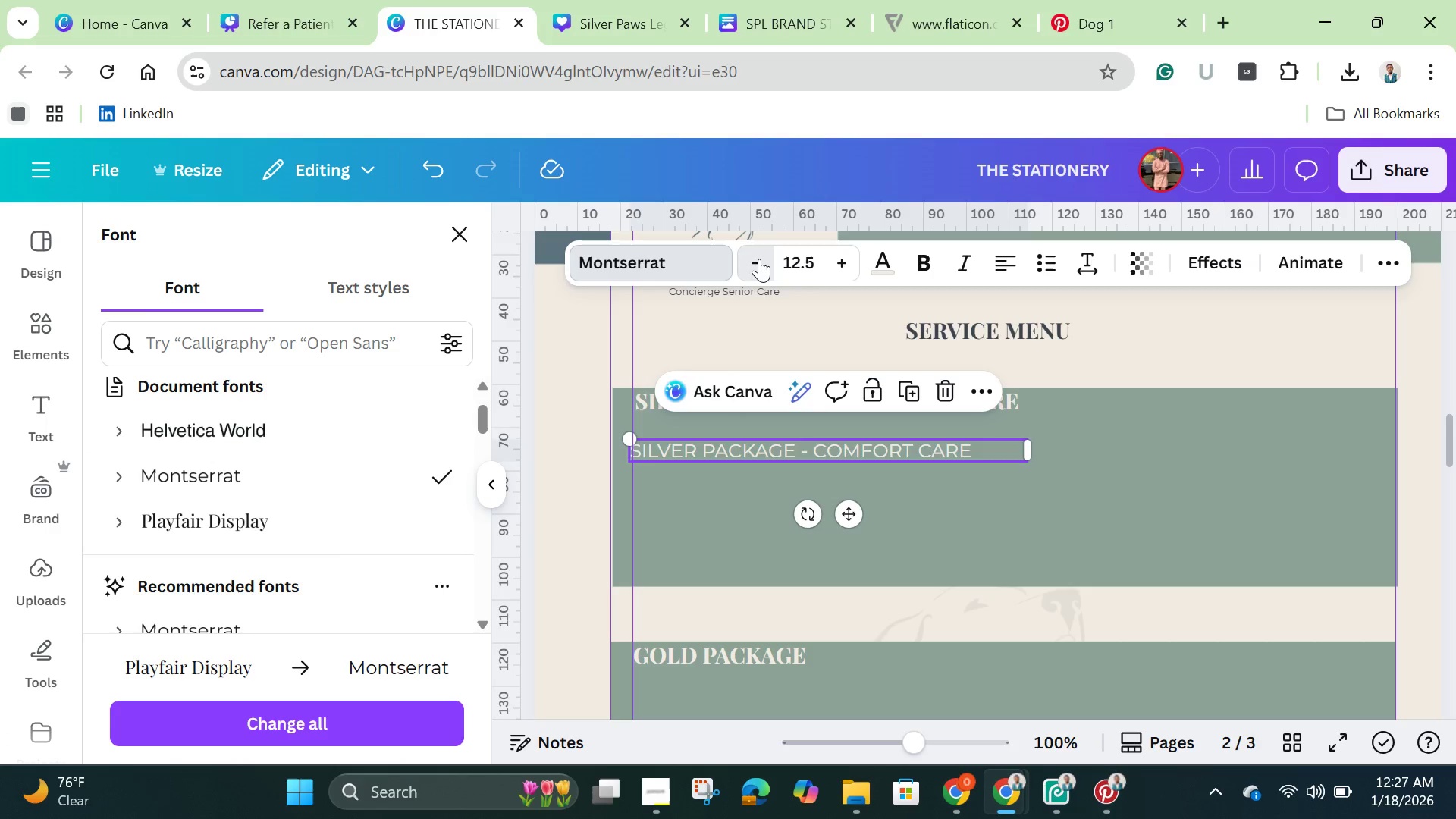 
left_click([759, 259])
 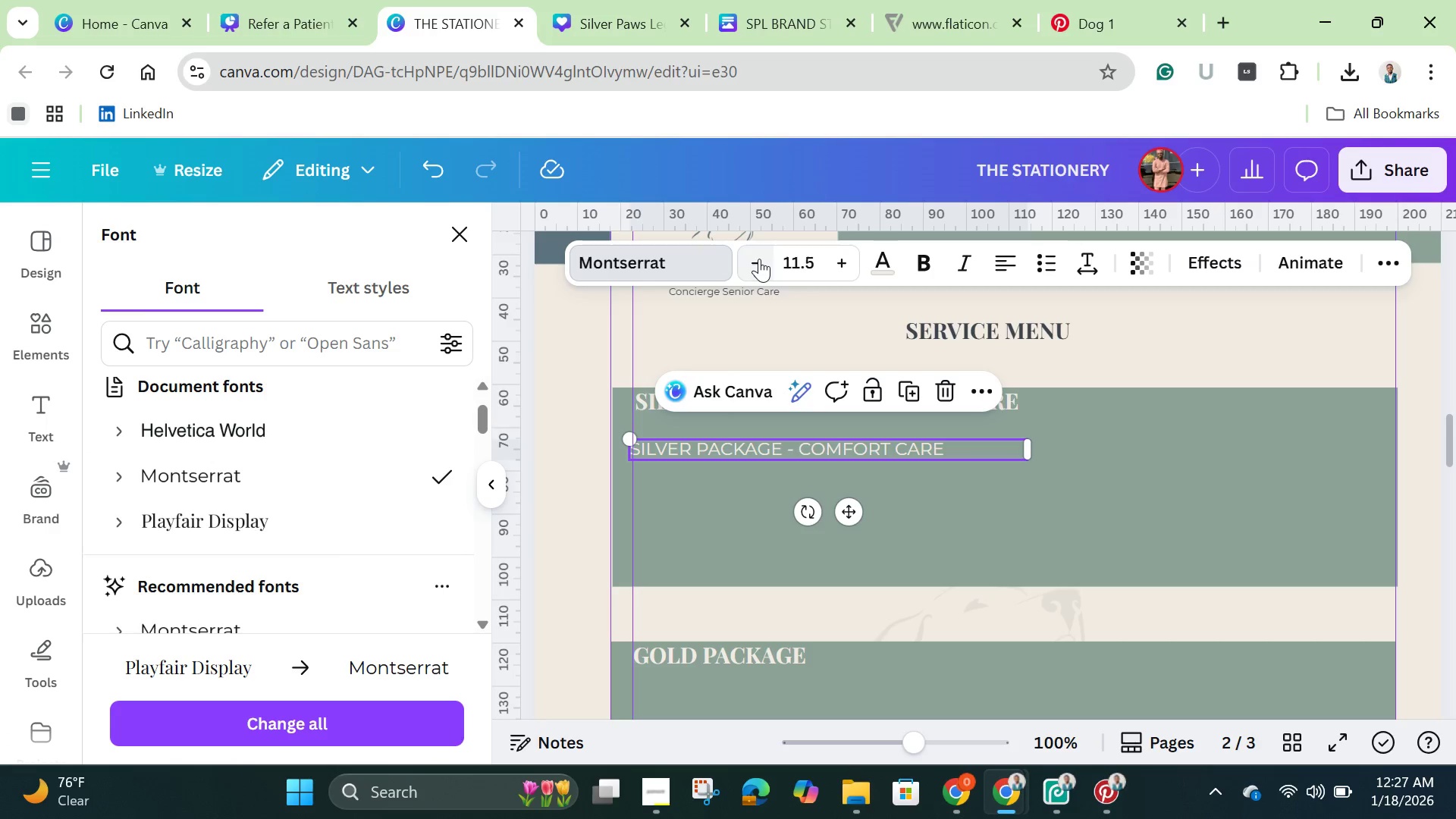 
left_click([759, 259])
 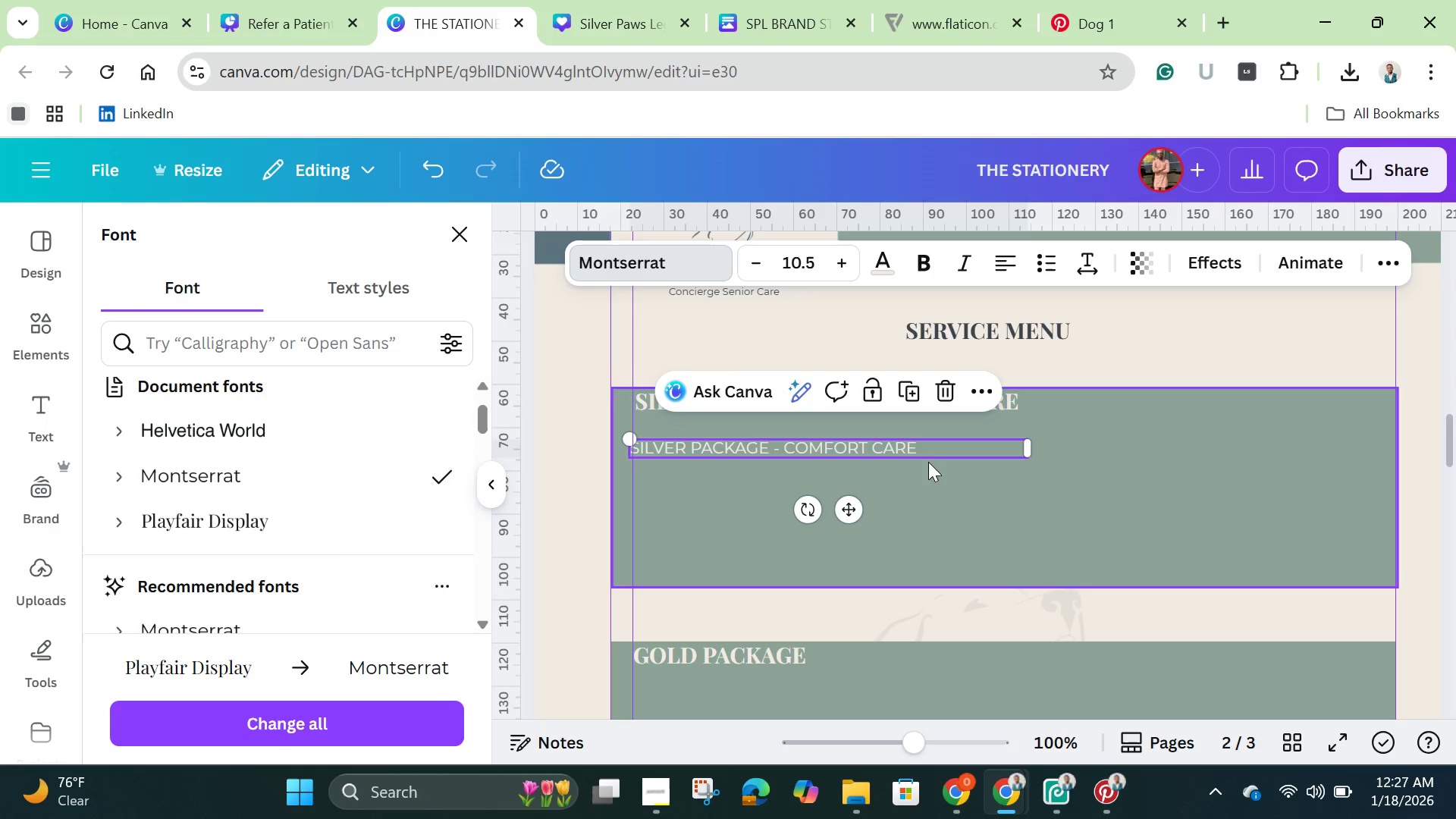 
left_click([931, 445])
 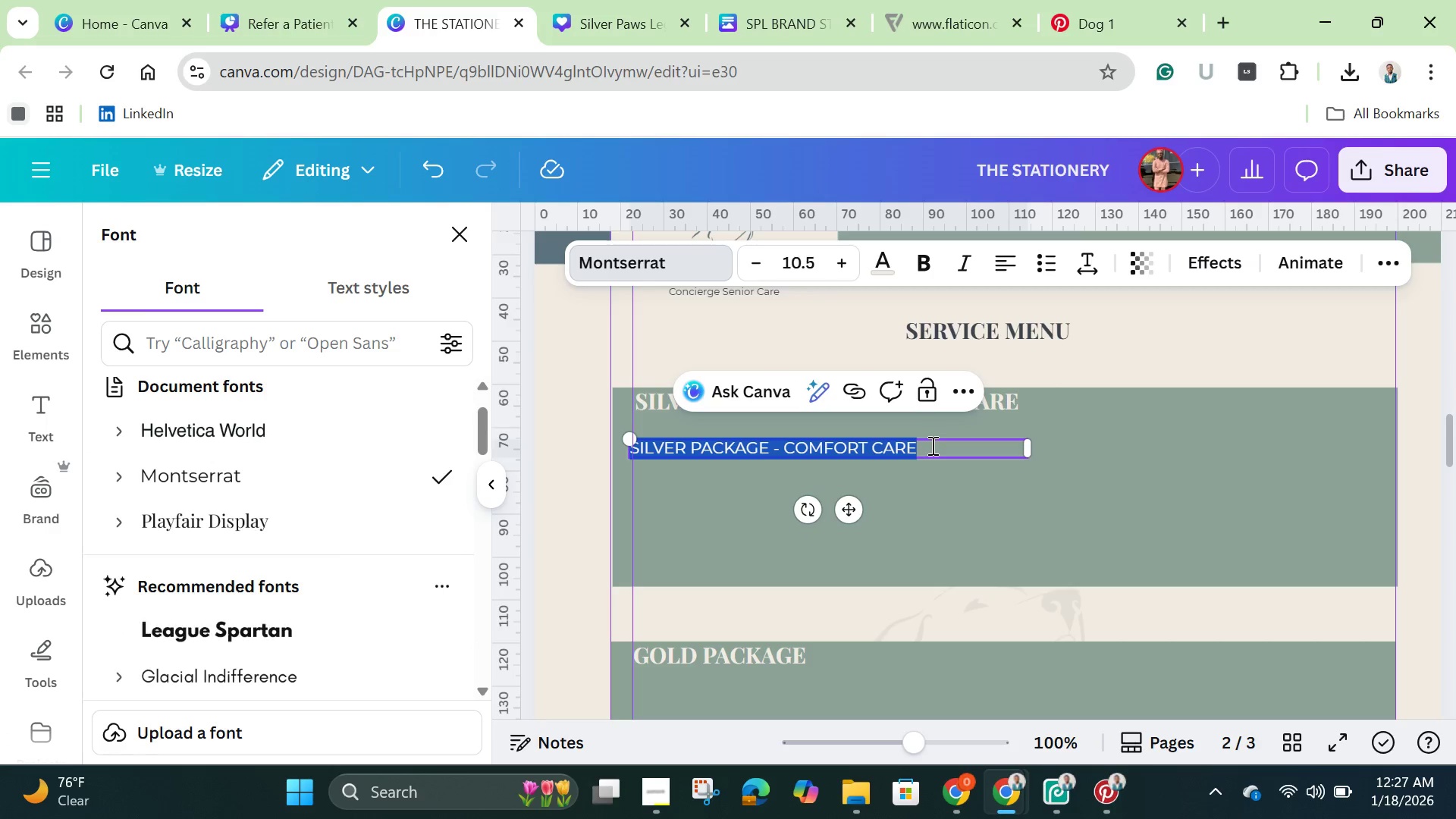 
key(Backspace)
 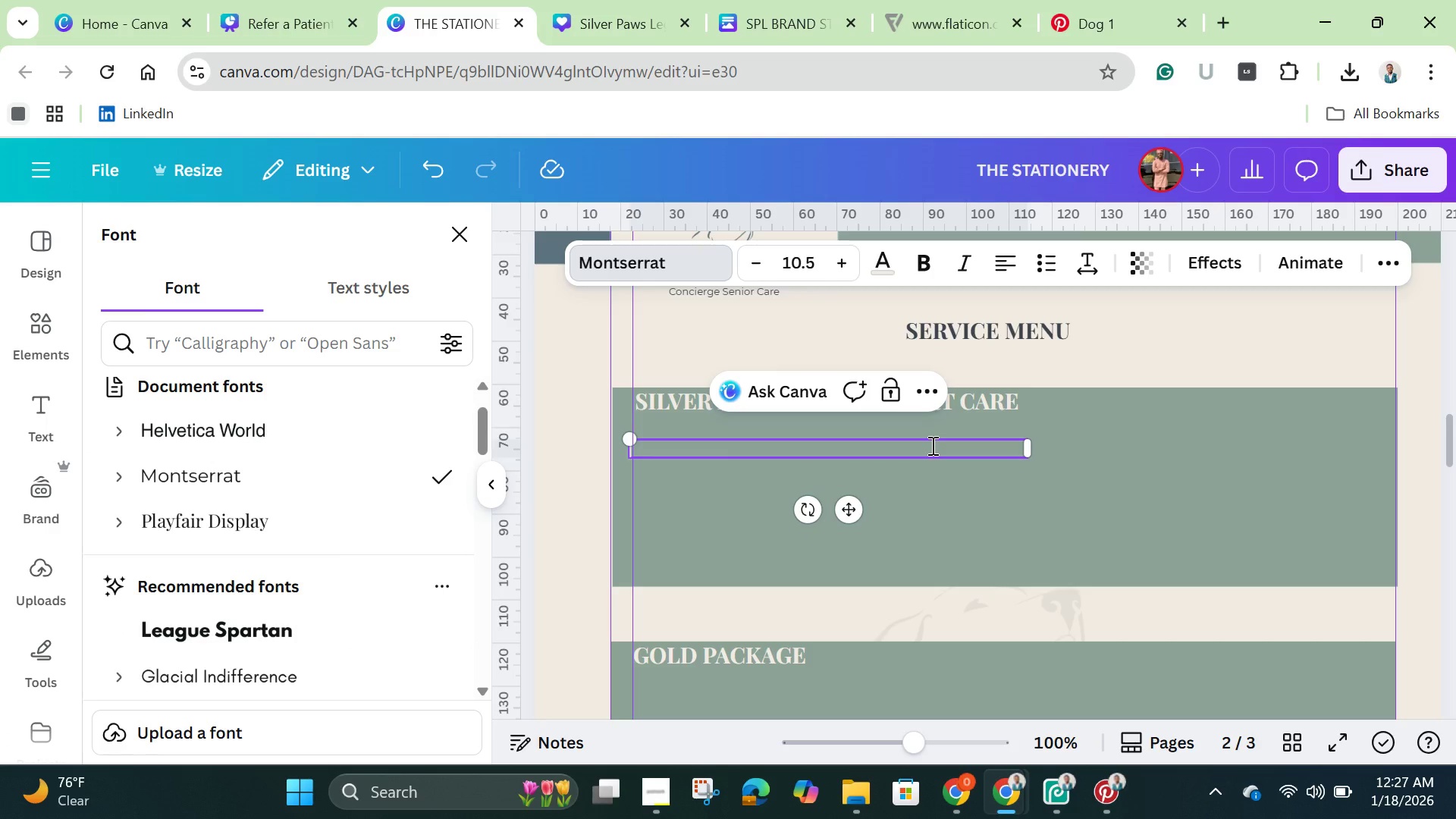 
type(nU)
key(Backspace)
key(Backspace)
type(Nutritinal pl)
key(Backspace)
key(Backspace)
key(Backspace)
type(Planning)
 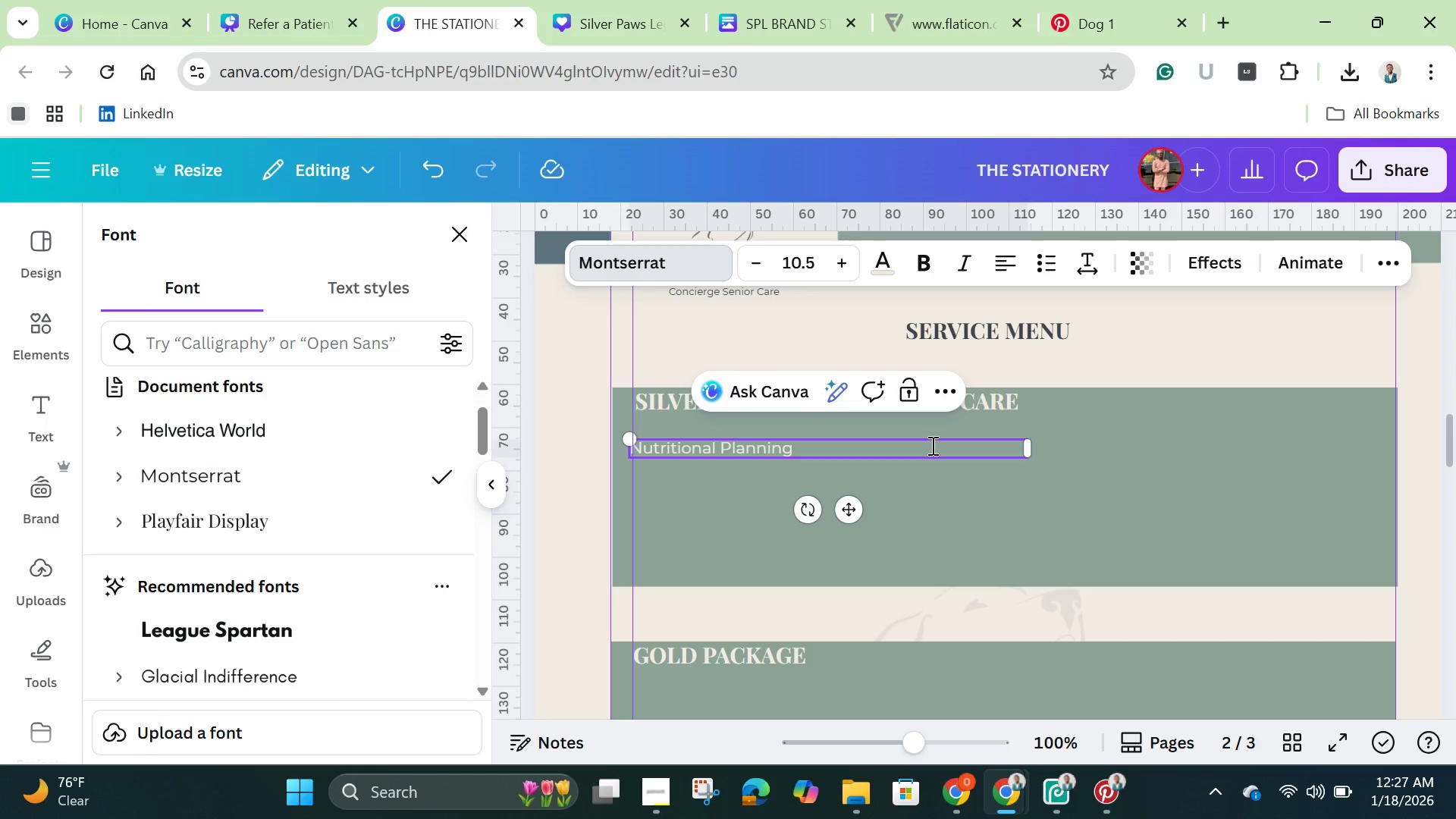 
 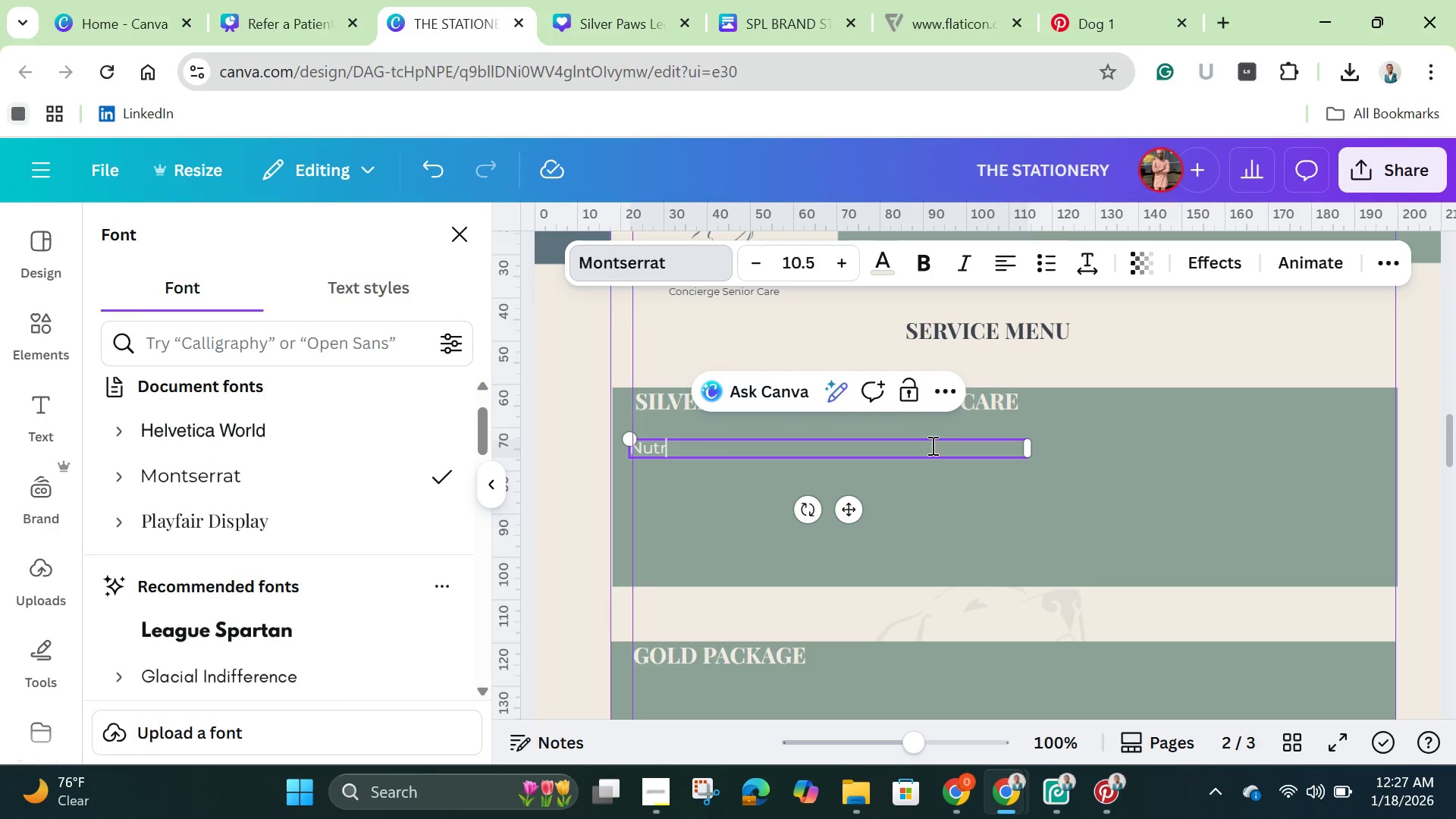 
hold_key(key=O, duration=14.91)
 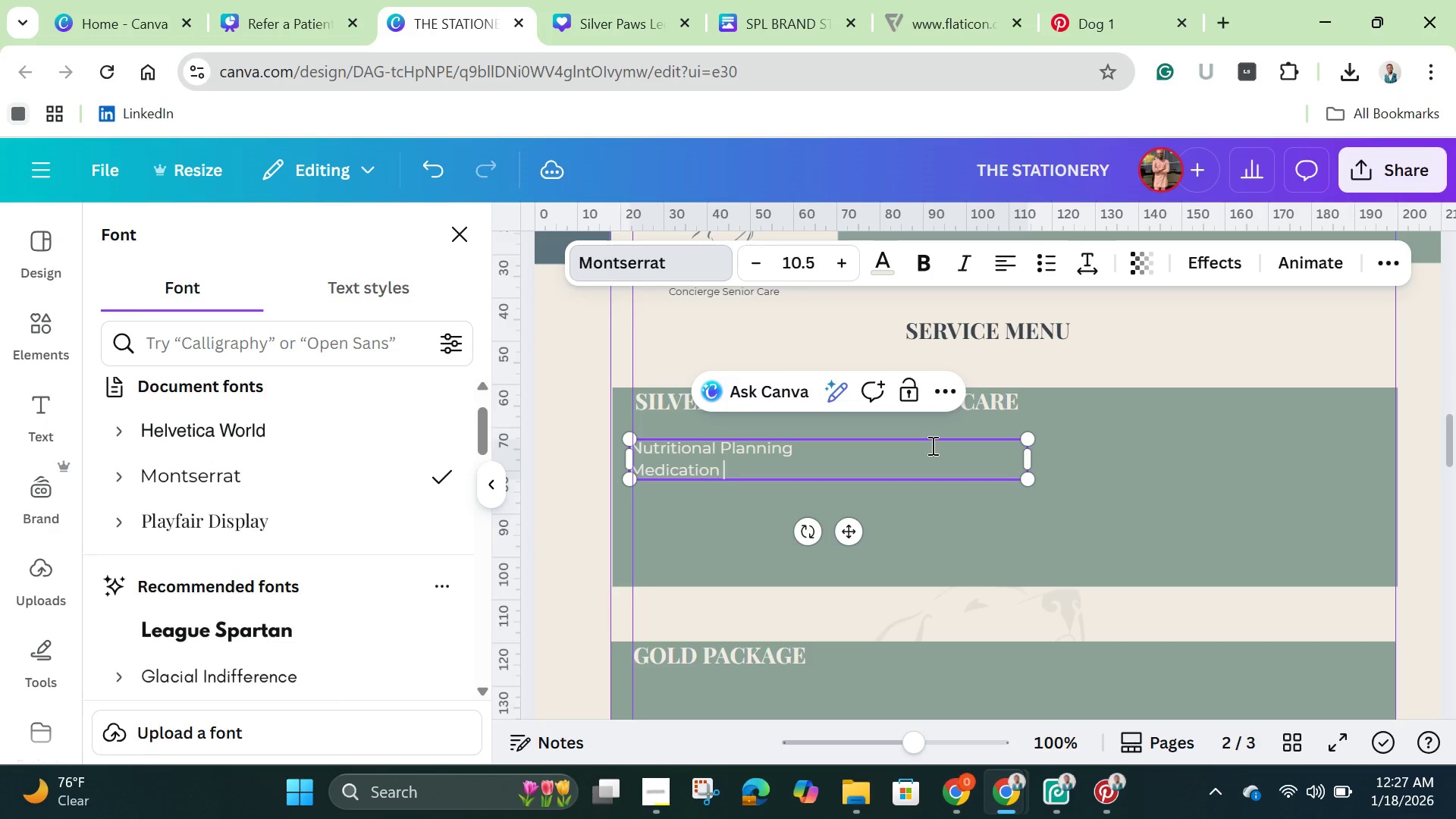 
key(Enter)
 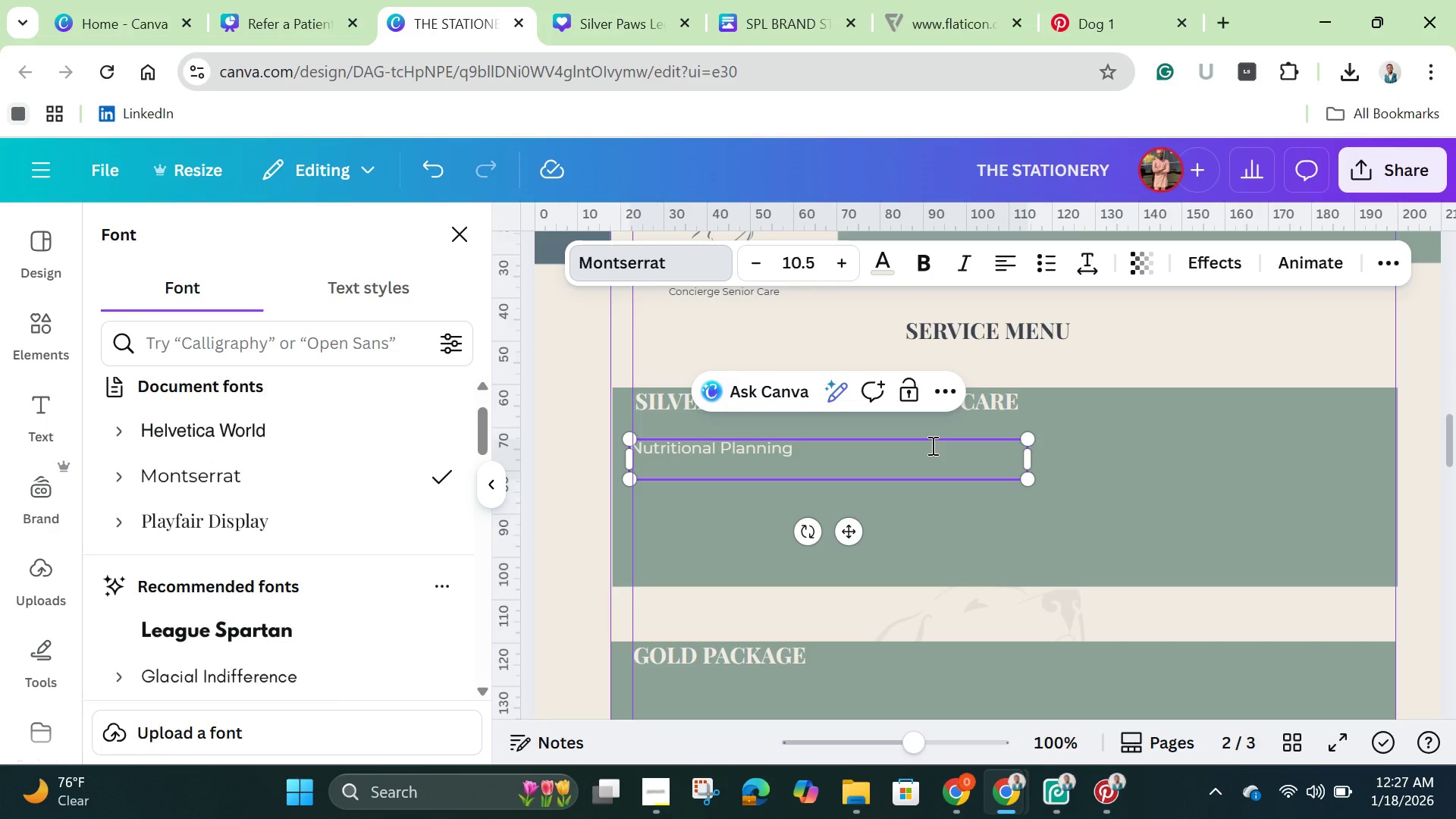 
type(Medicatin Scg)
key(Backspace)
type(hedule)
 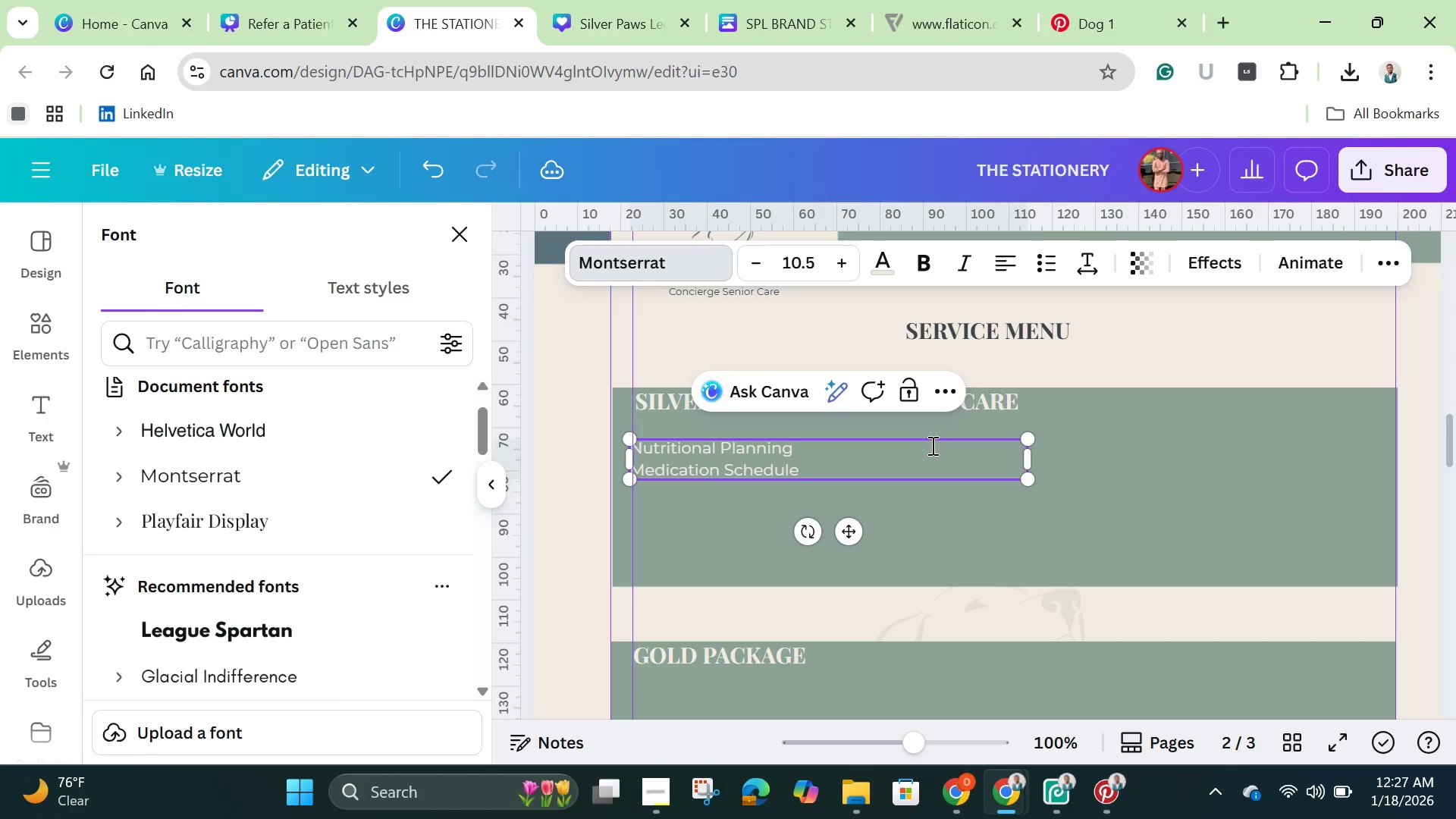 
type( Setup)
 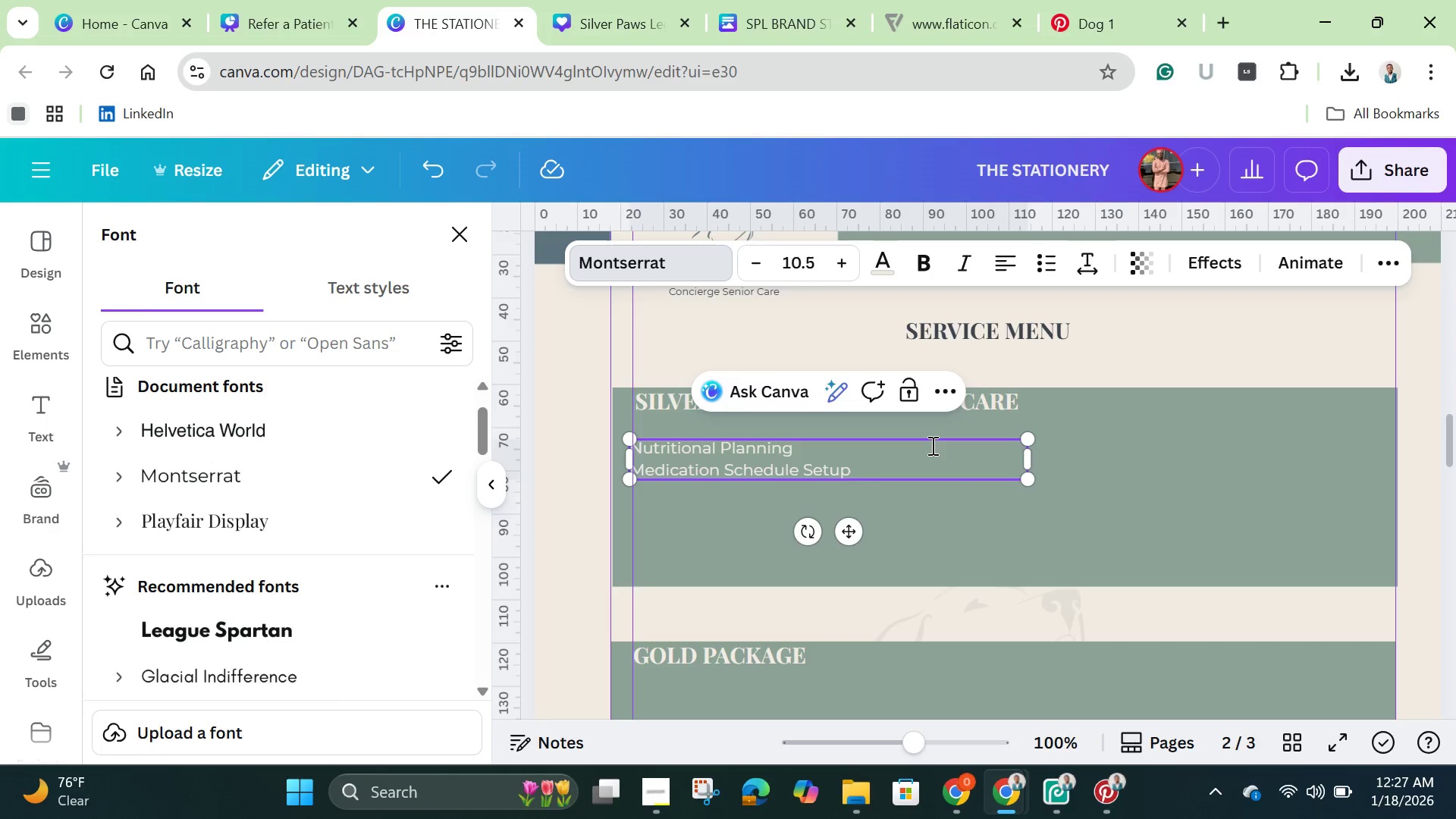 
 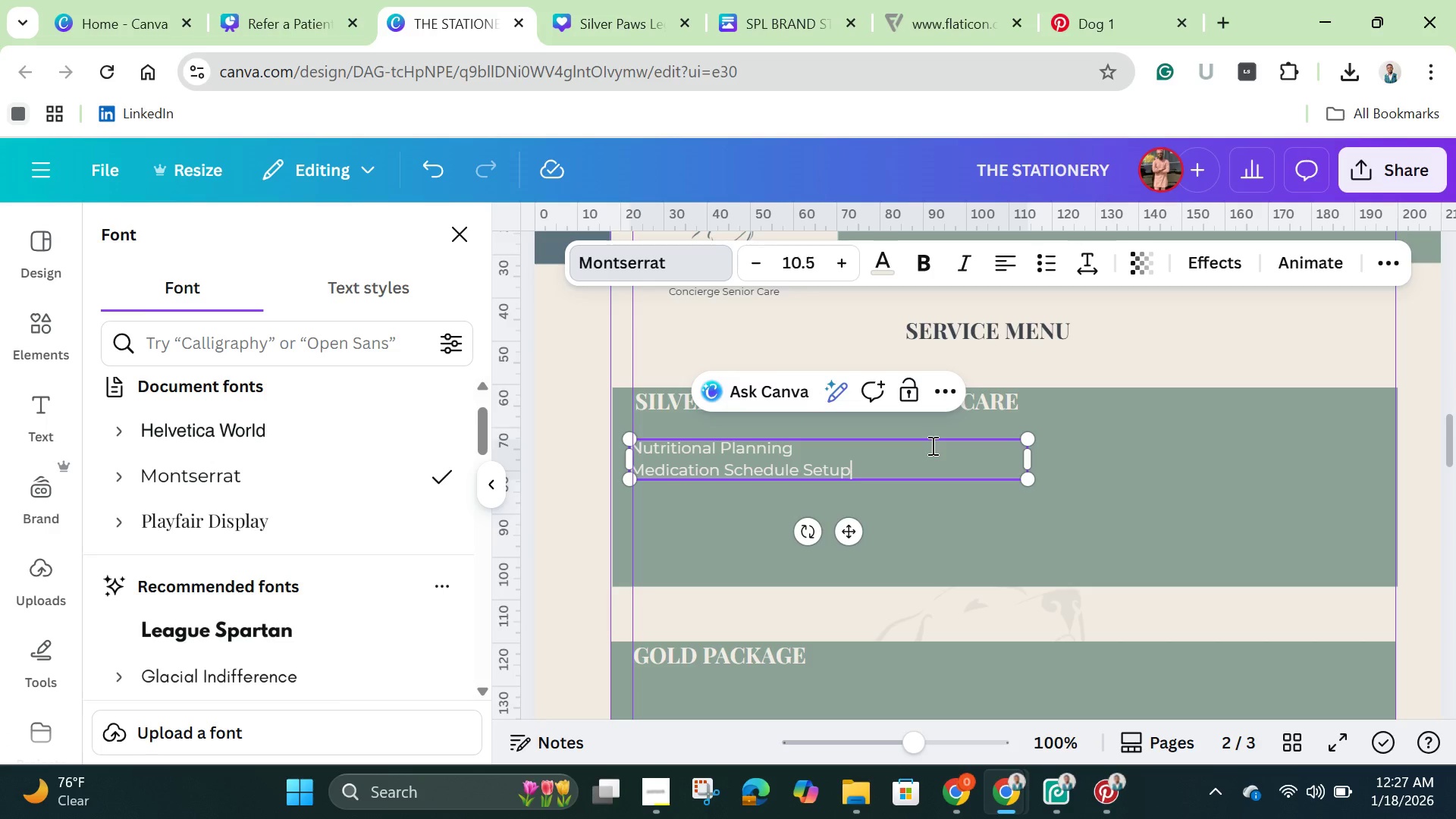 
key(Enter)
 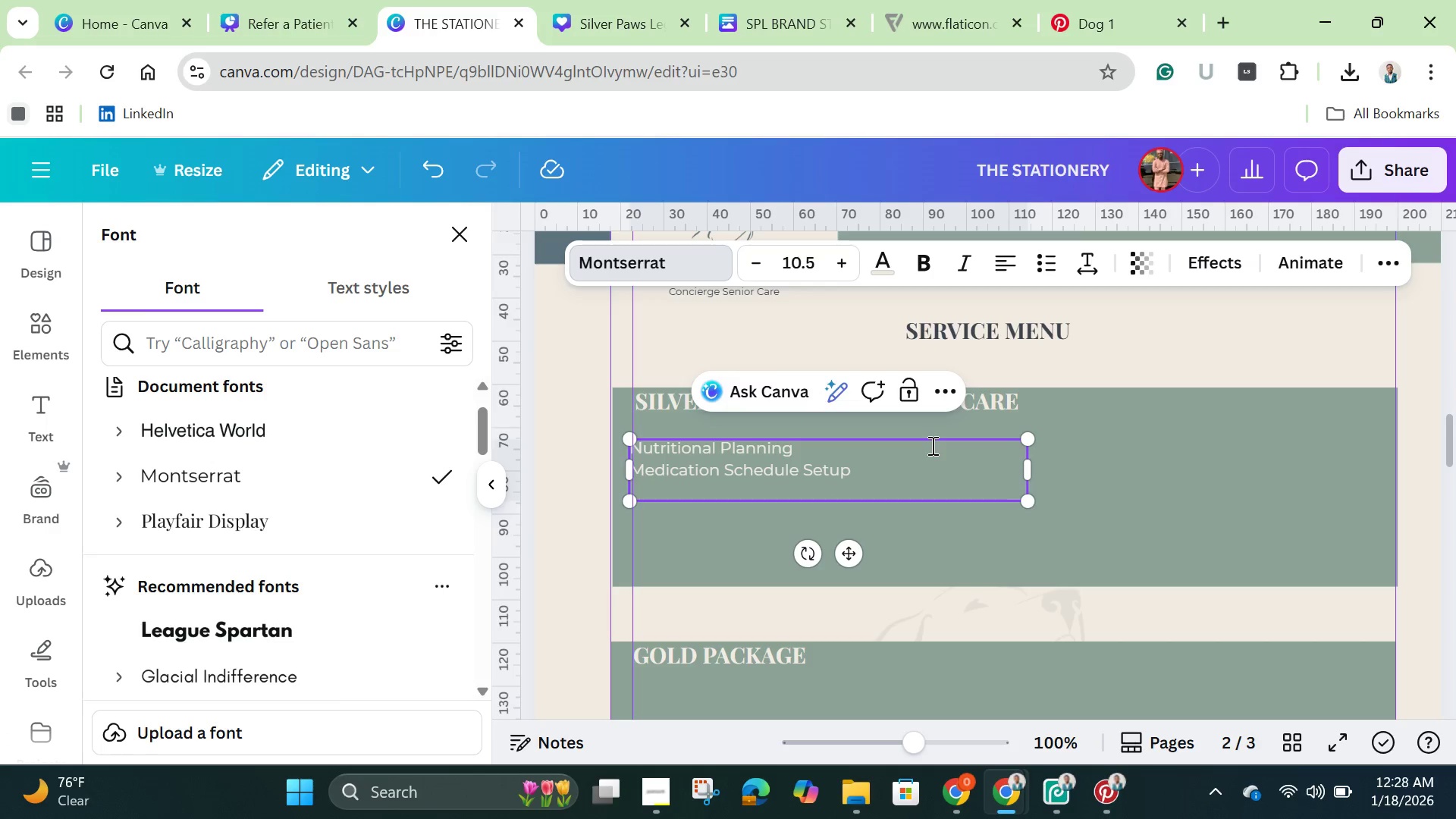 
type(Mobility Assessment)
 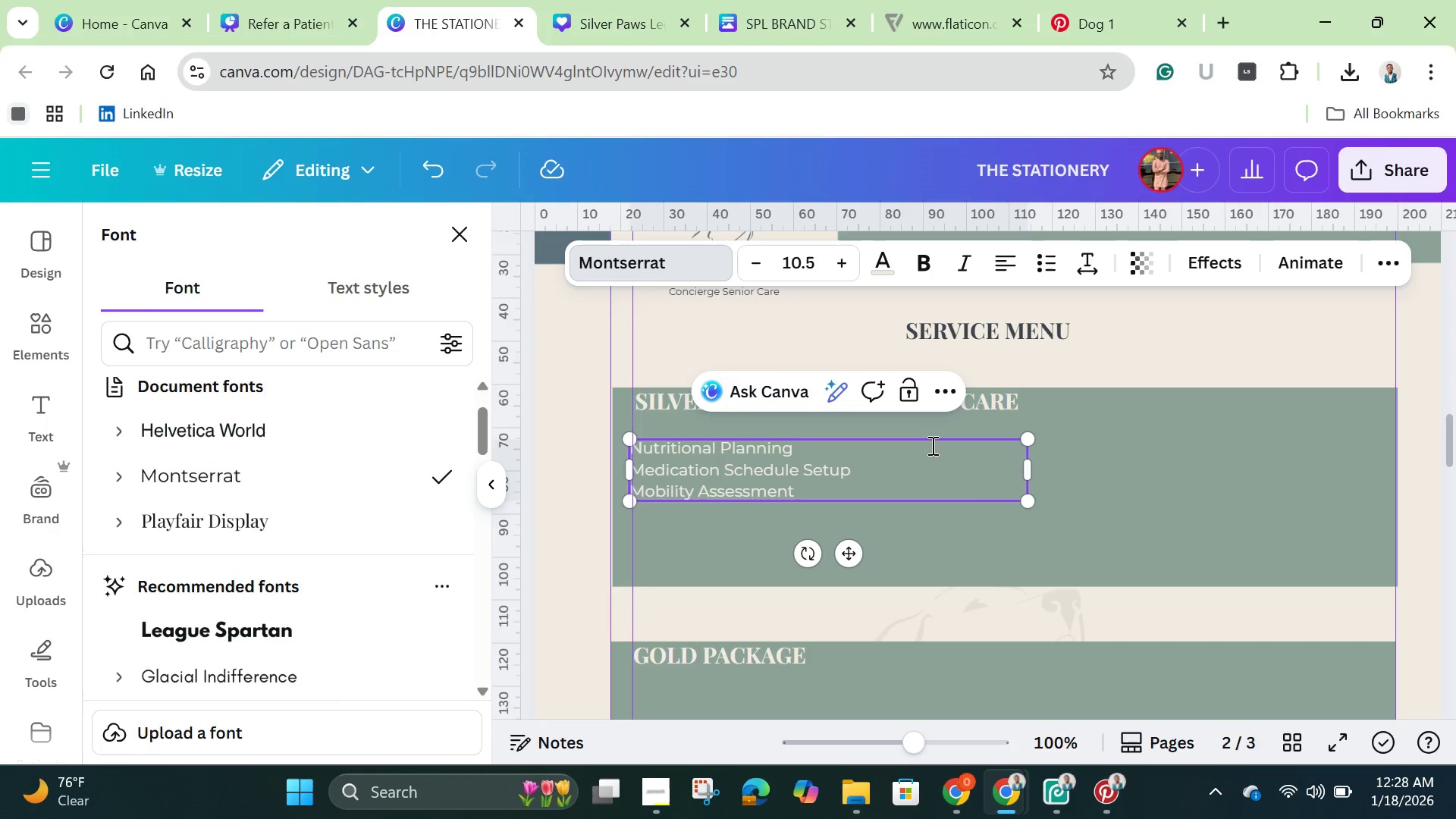 
left_click([957, 528])
 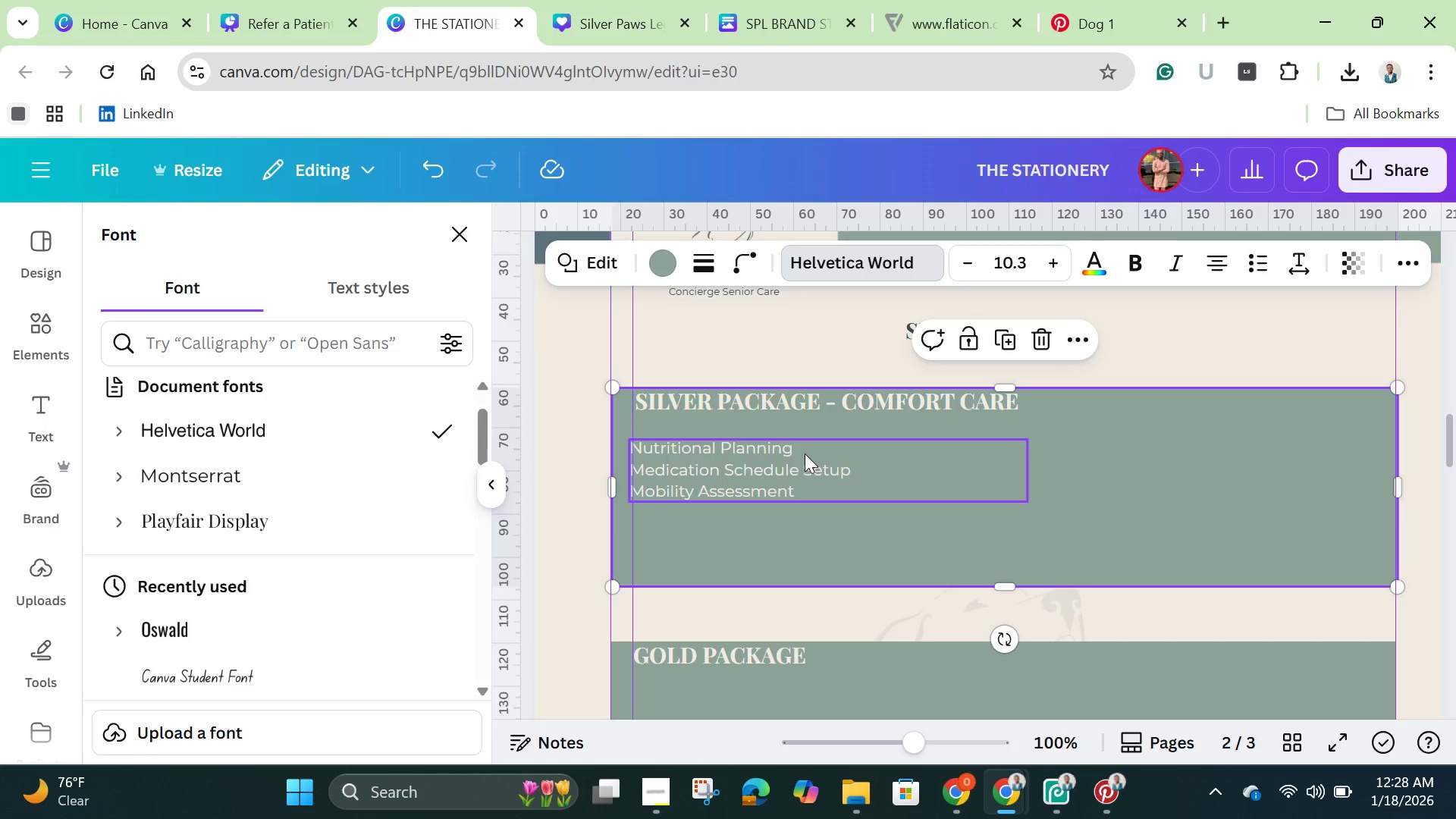 
left_click([805, 453])
 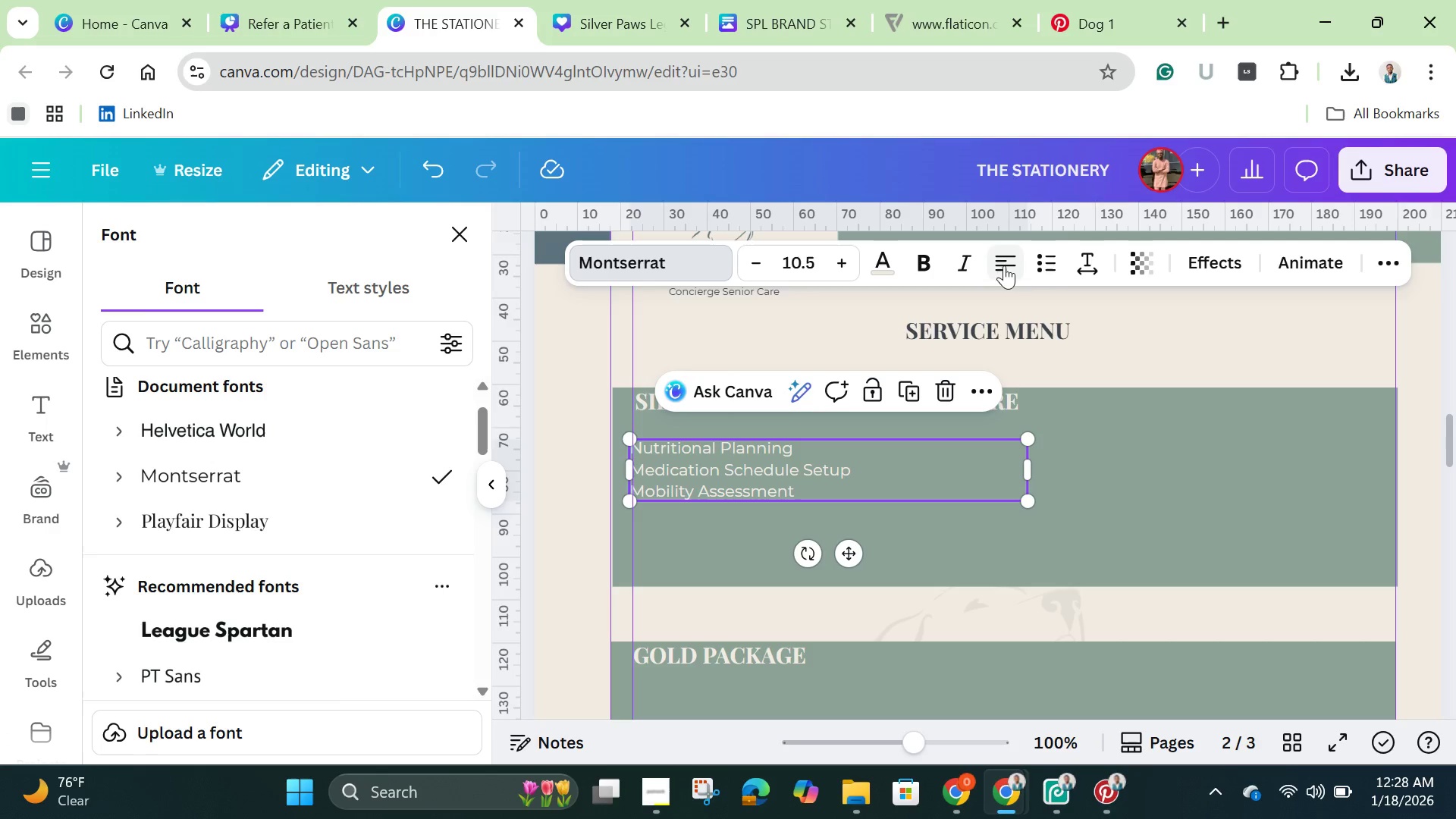 
left_click([1046, 259])
 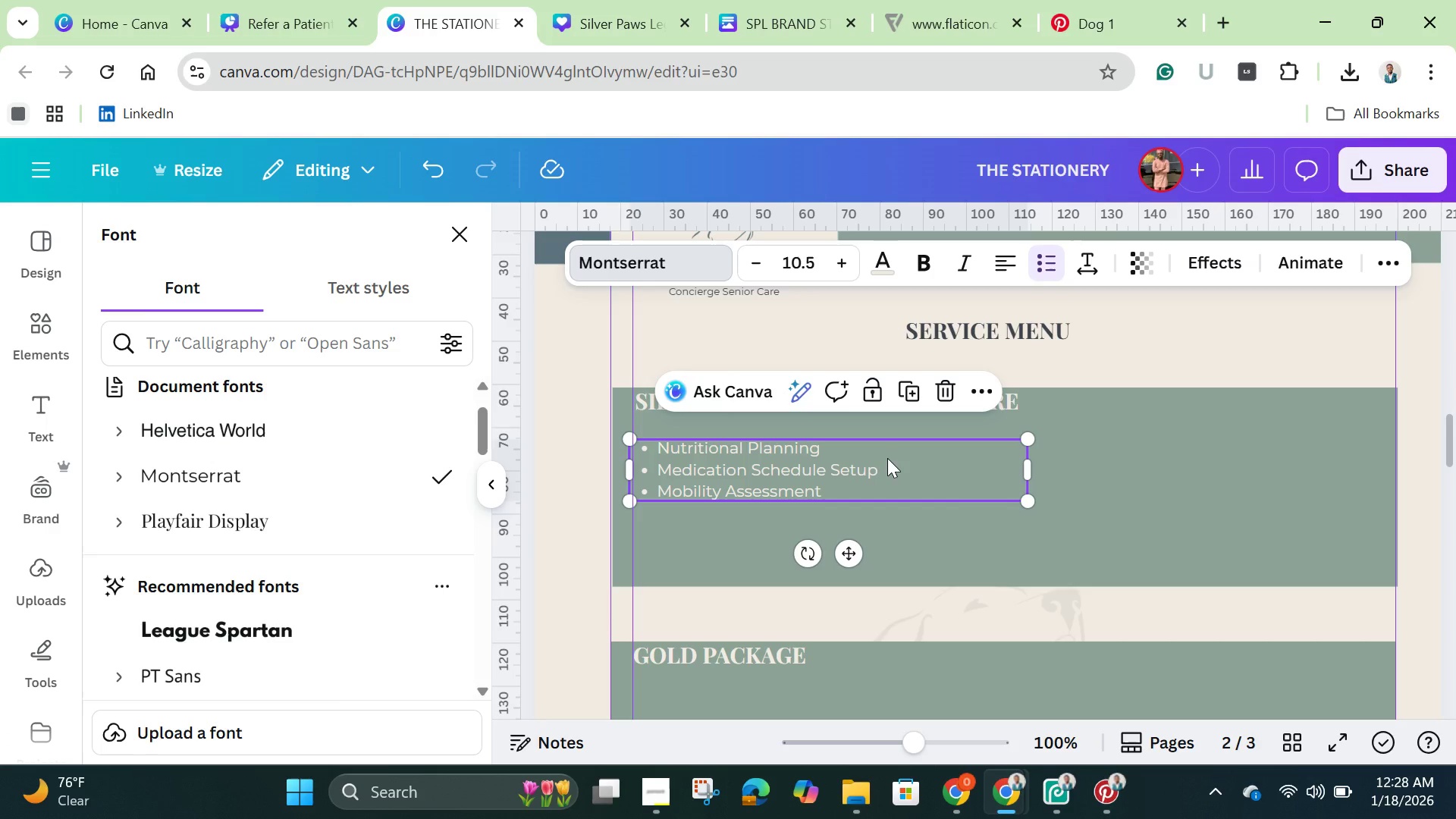 
left_click_drag(start_coordinate=[887, 458], to_coordinate=[891, 483])
 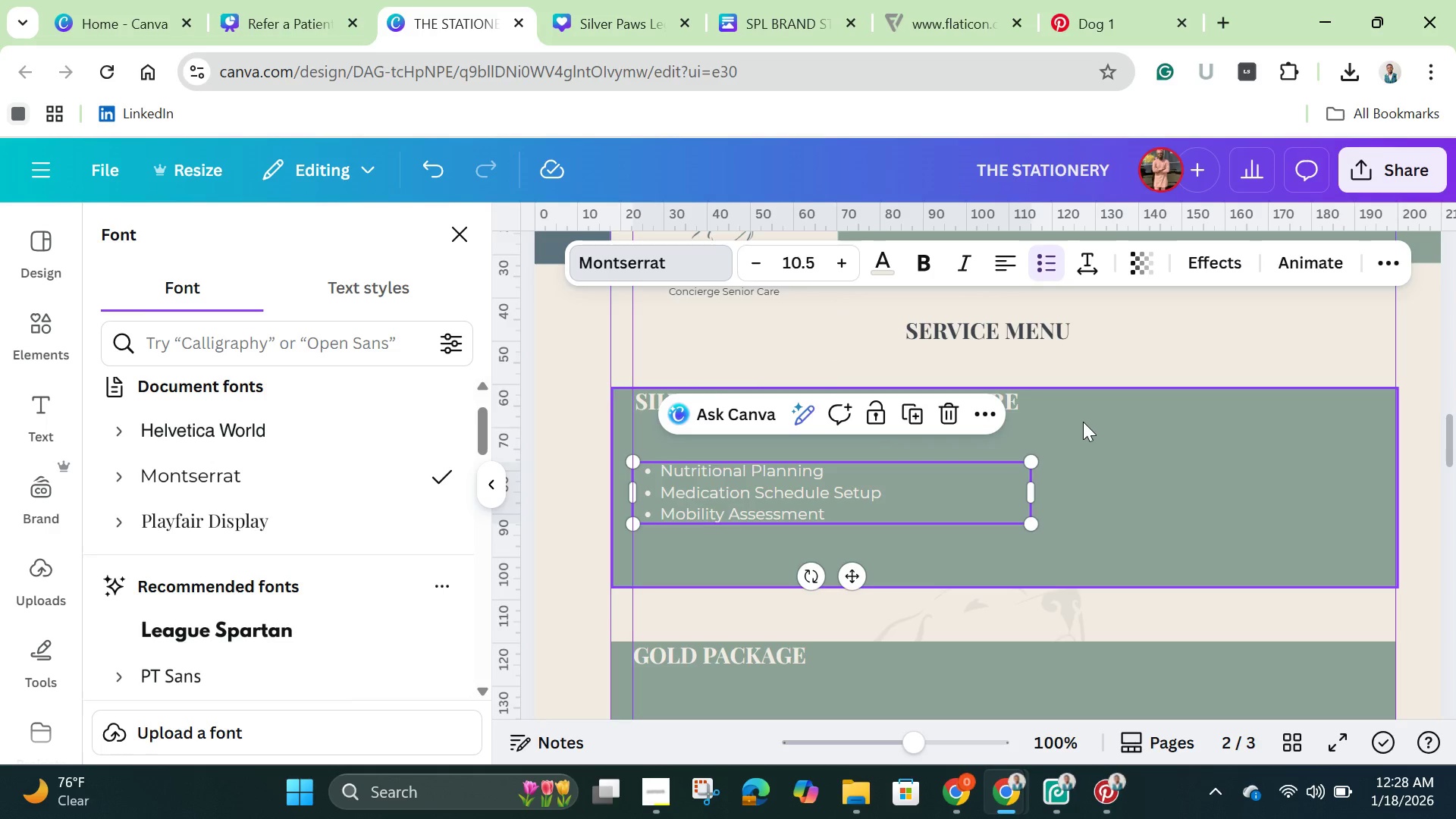 
left_click([1083, 422])
 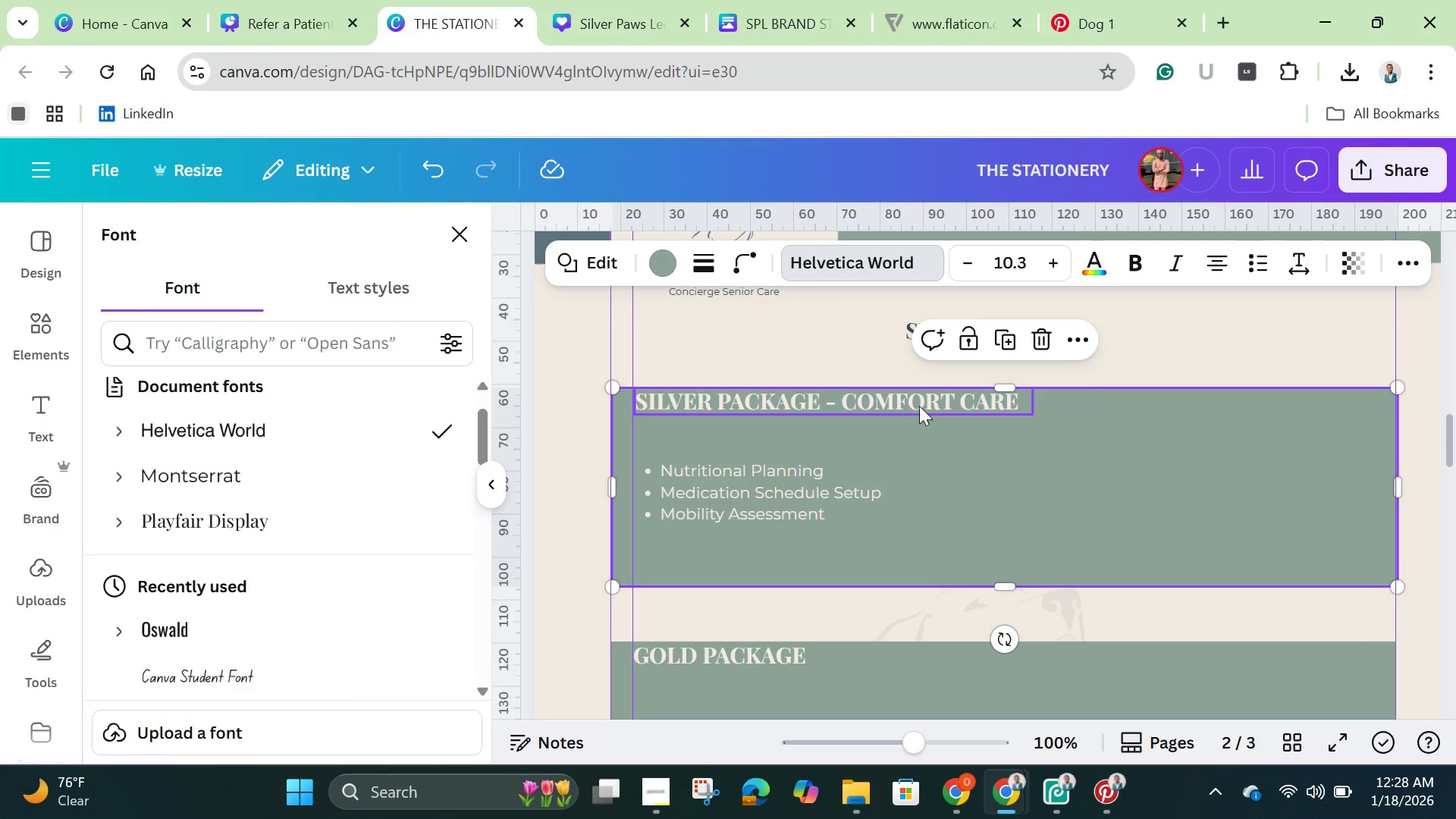 
left_click([919, 406])
 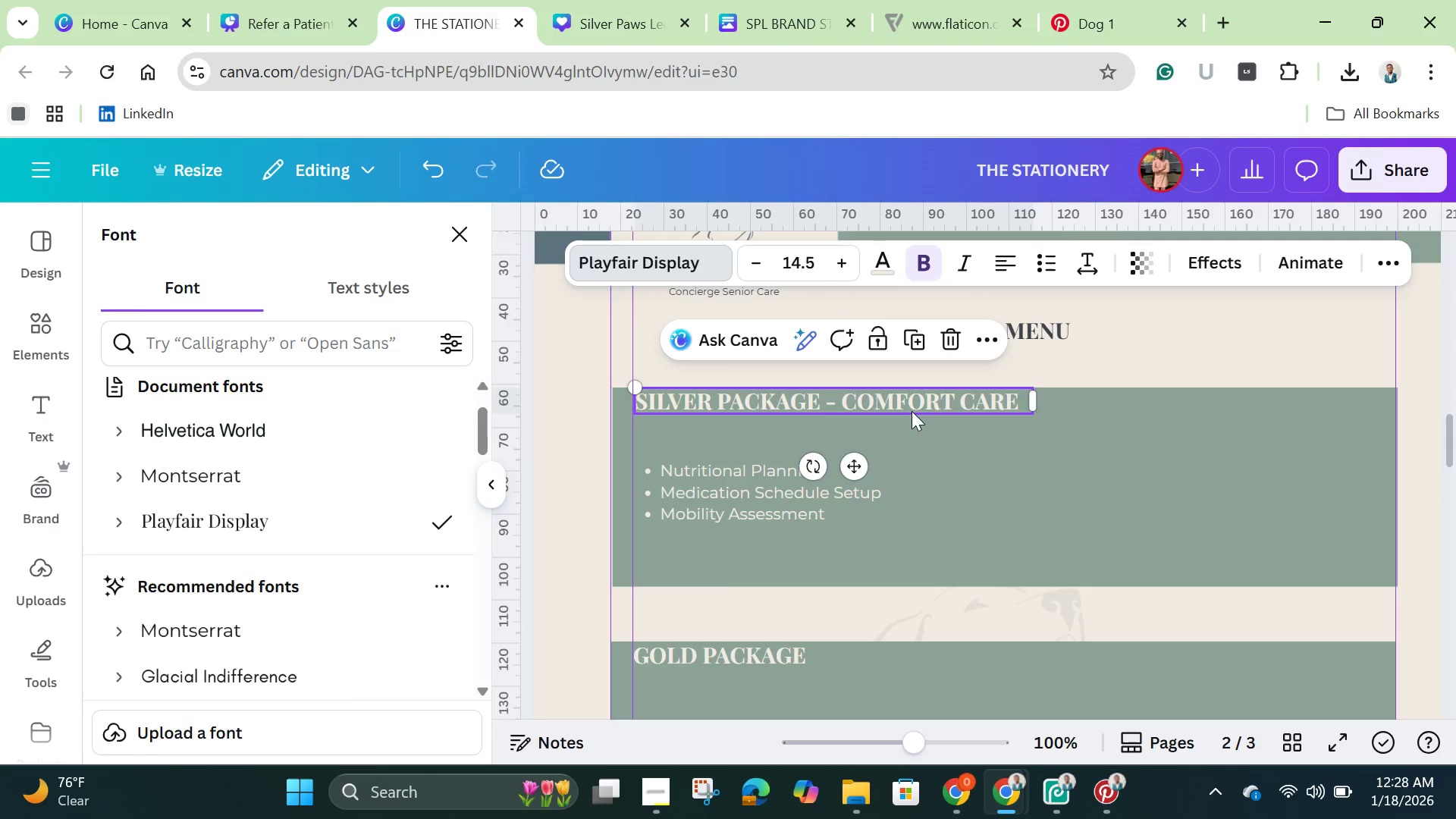 
left_click_drag(start_coordinate=[912, 406], to_coordinate=[908, 447])
 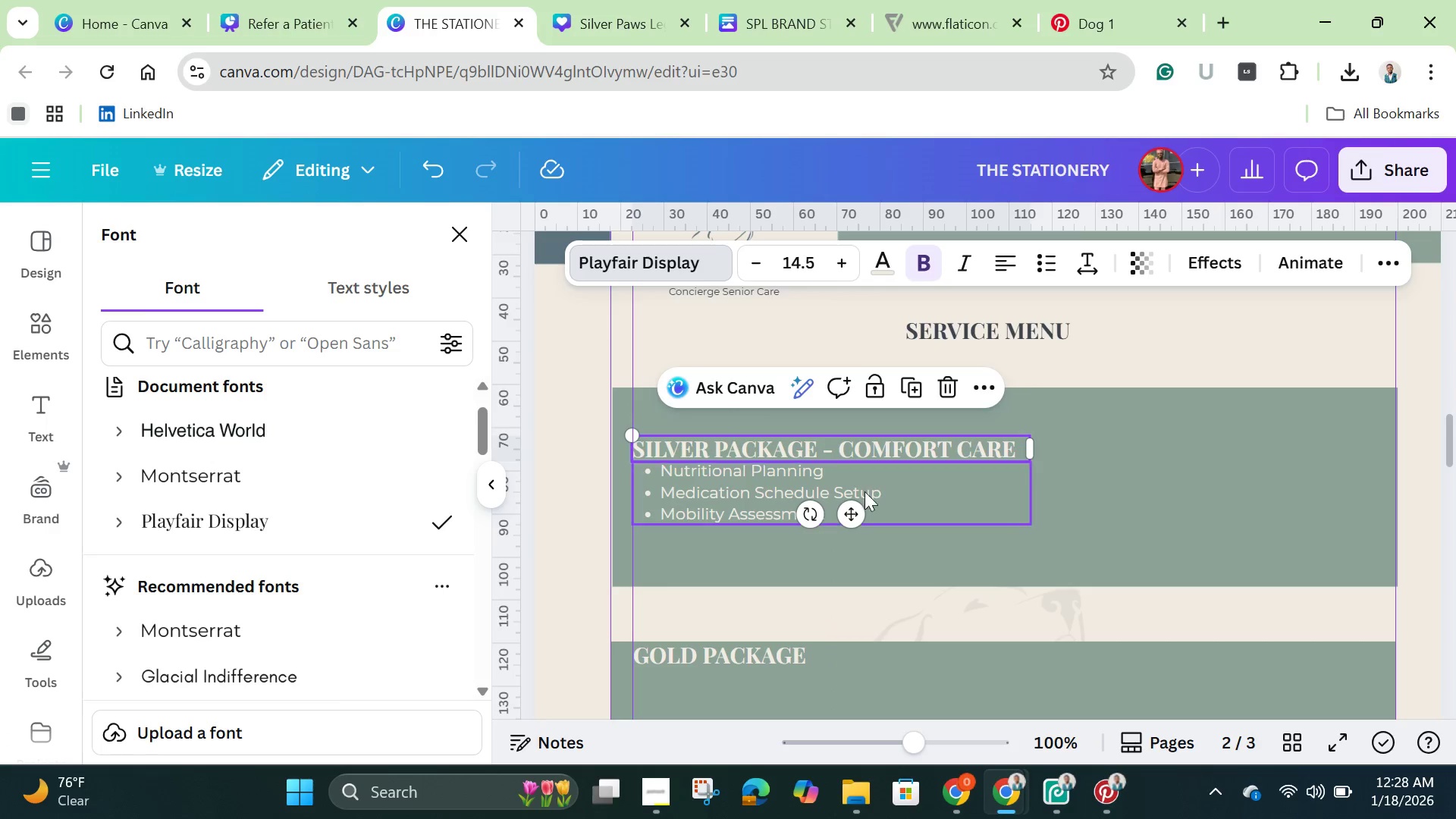 
hold_key(key=ShiftLeft, duration=1.25)
left_click([824, 499])
 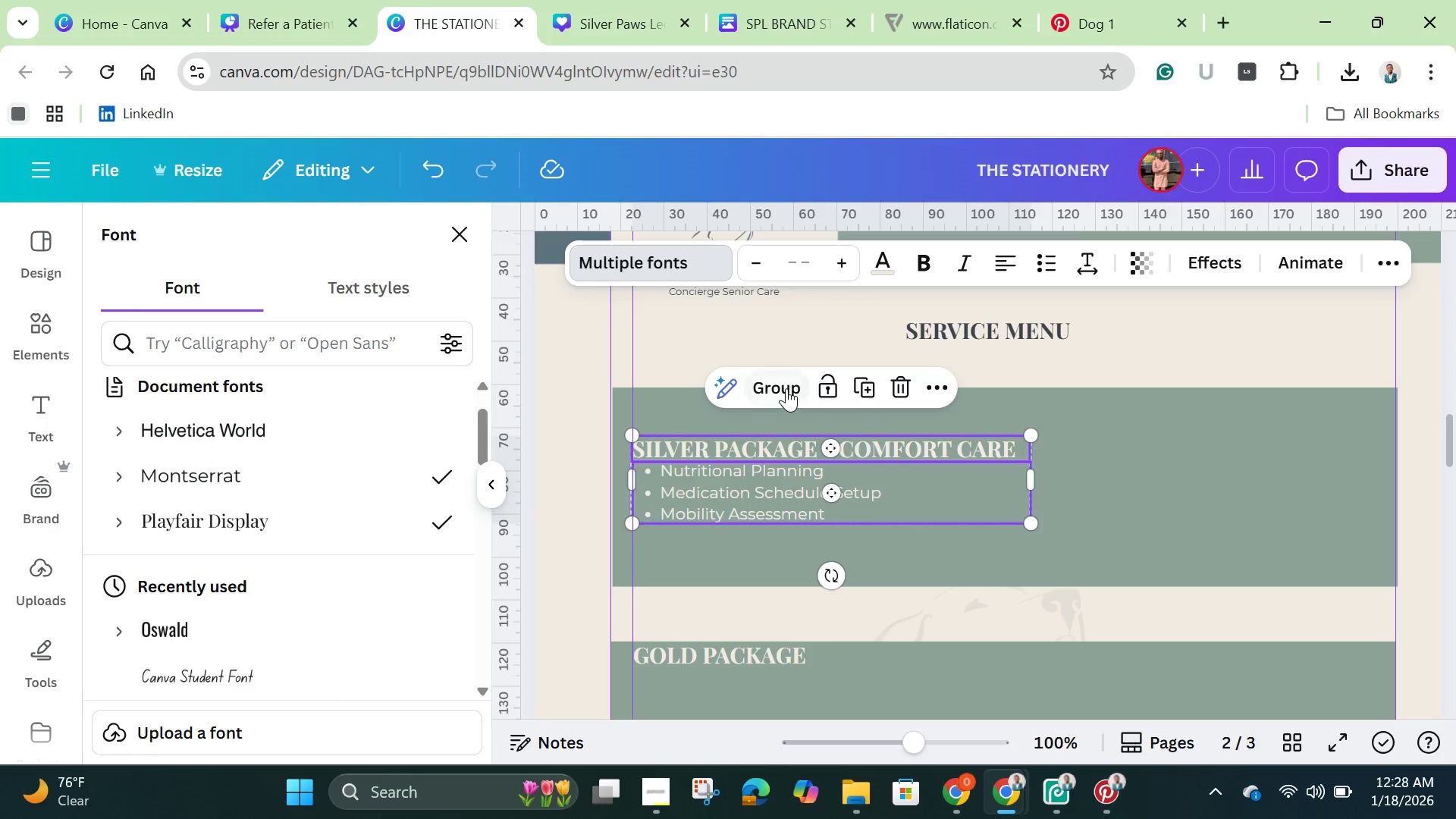 
left_click([786, 388])
 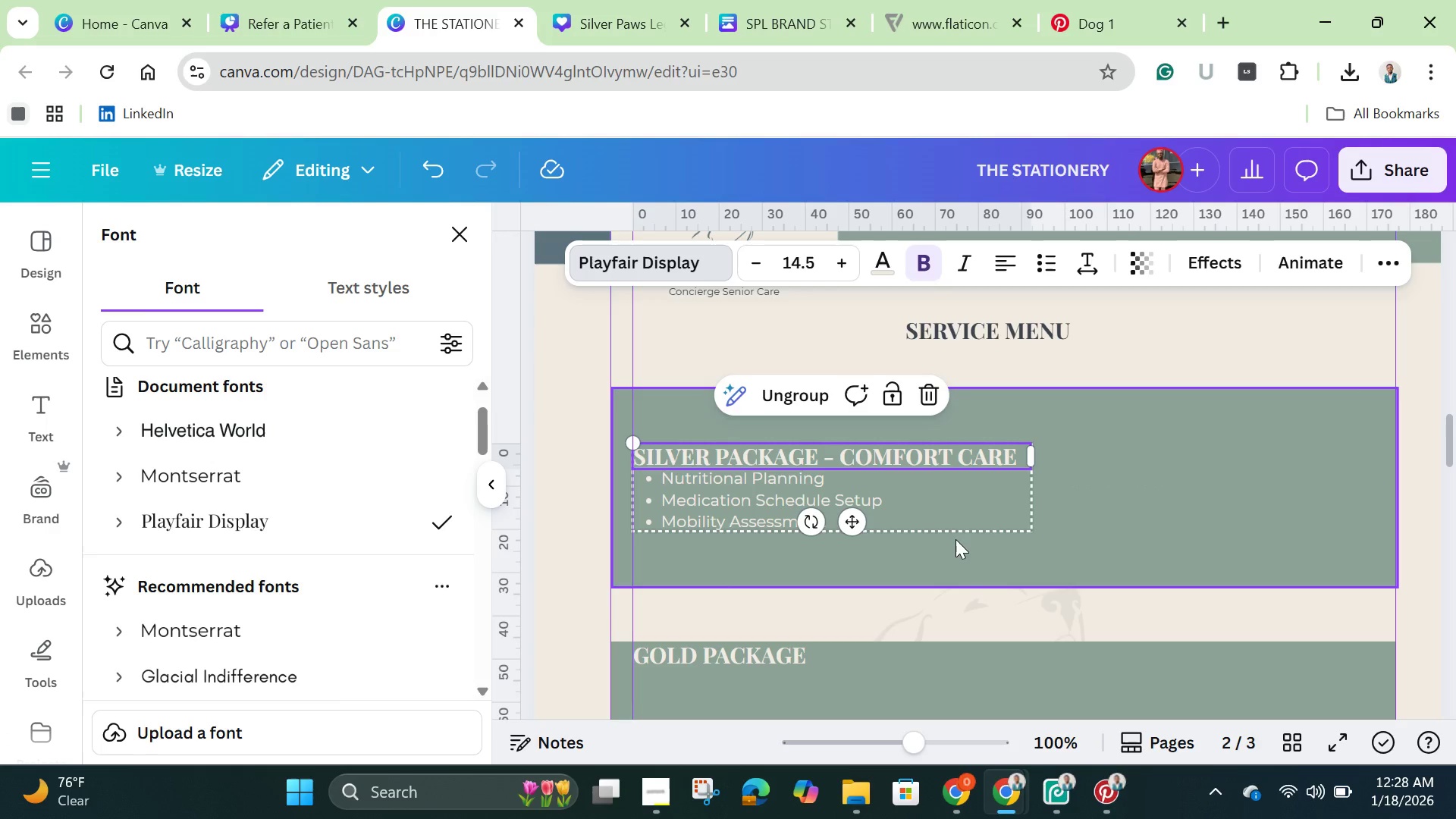 
wait(6.0)
 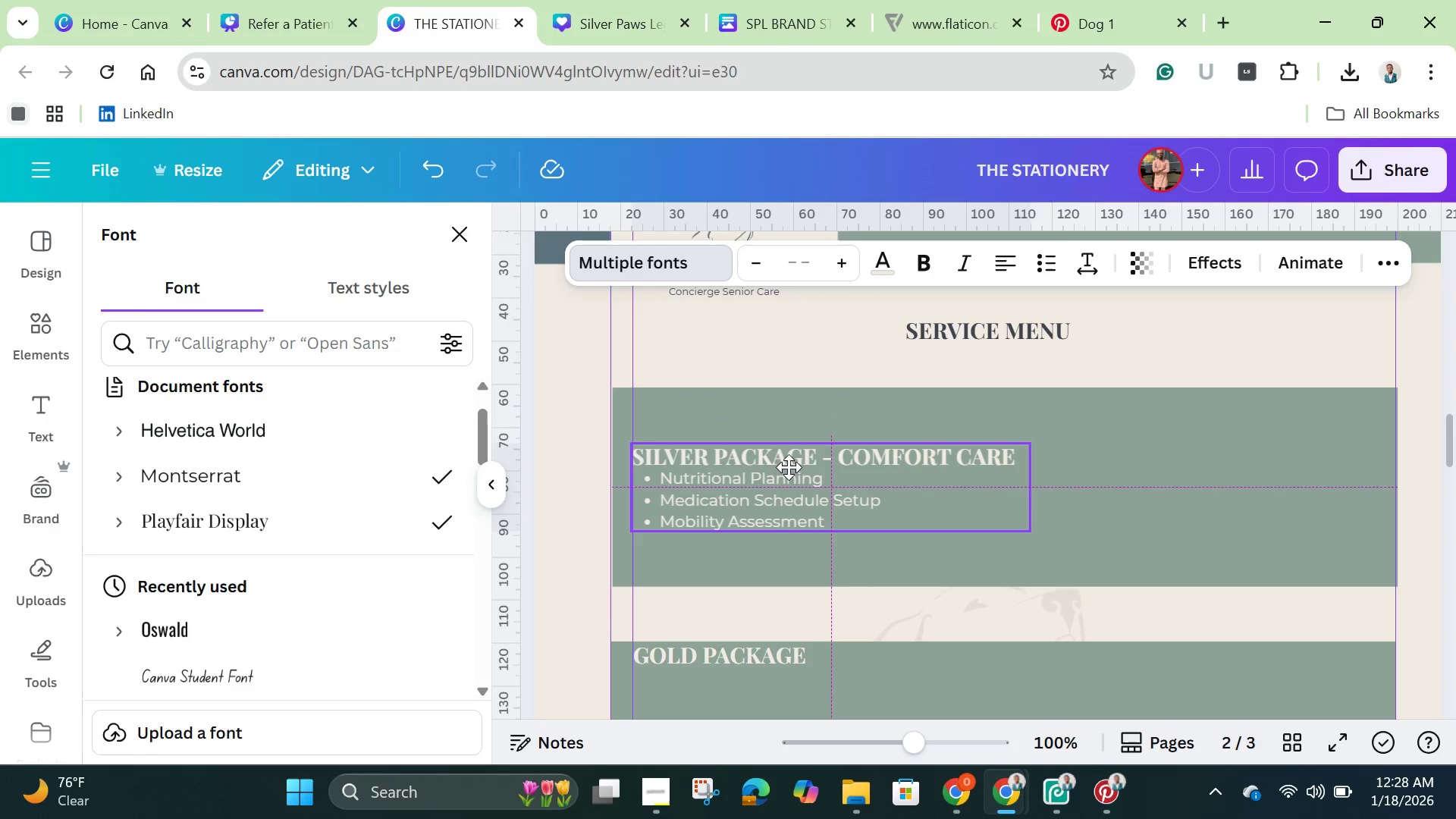 
scroll: coordinate [1043, 527], scroll_direction: down, amount: 1.0
 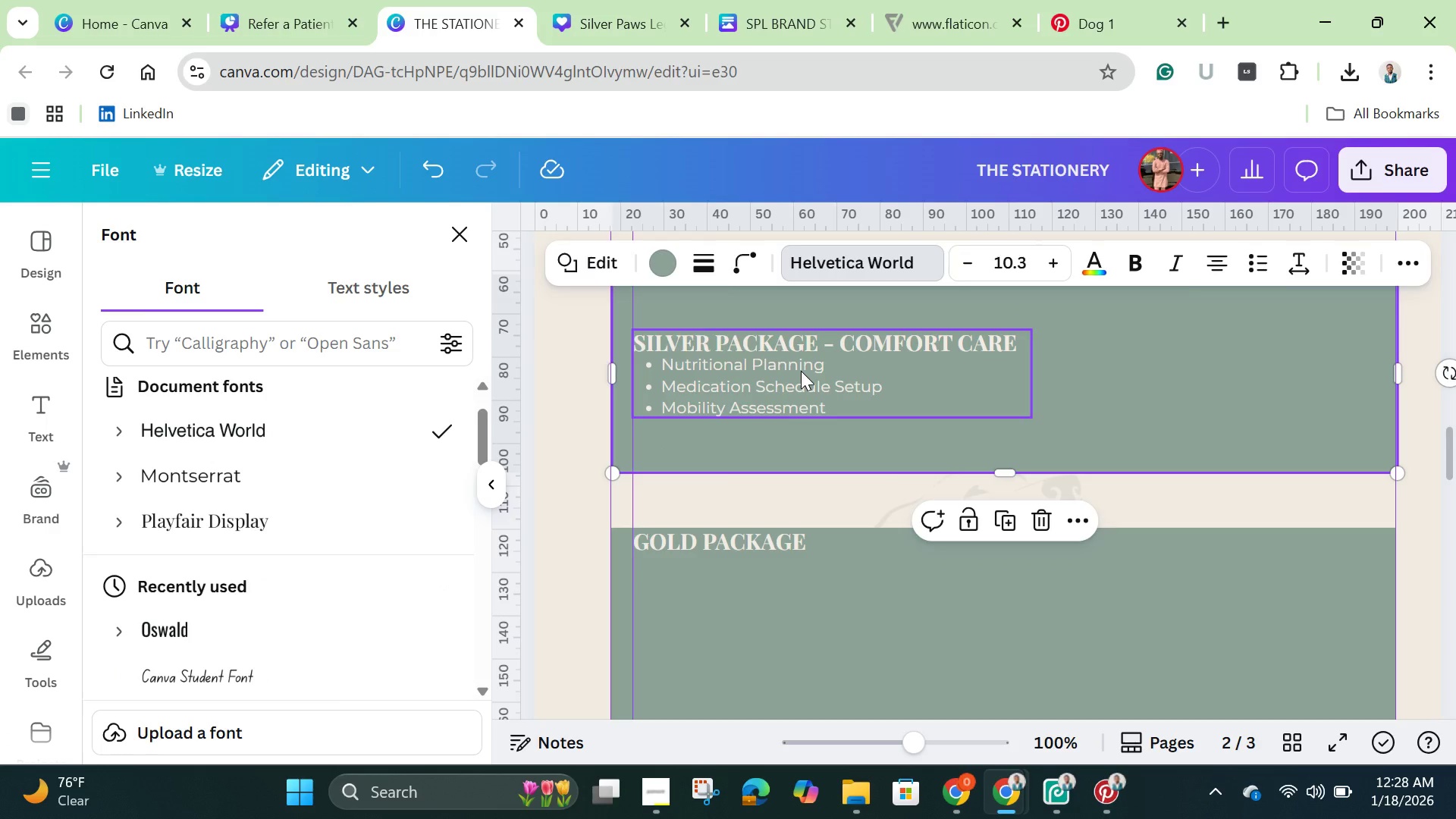 
left_click([801, 371])
 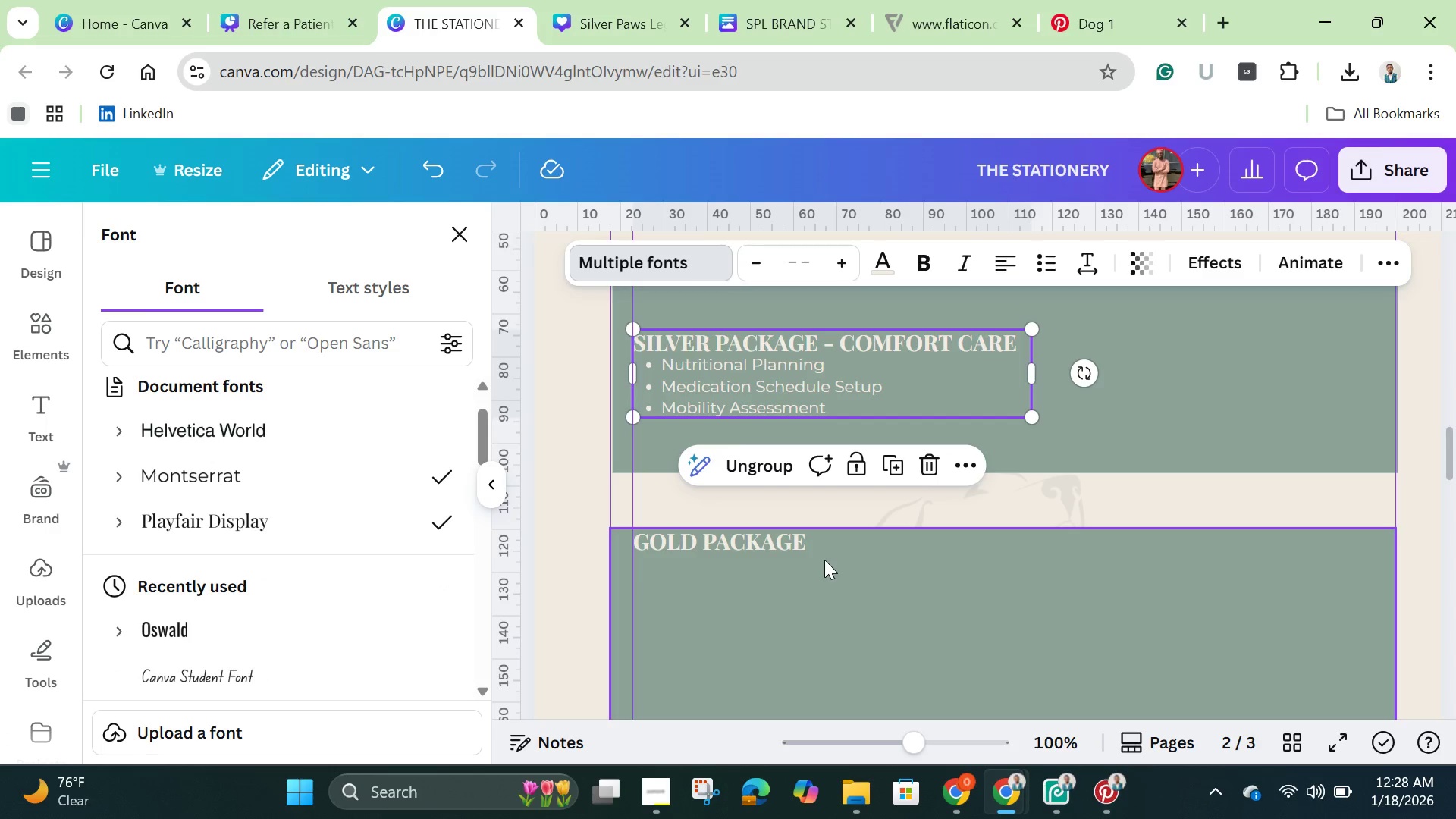 
scroll: coordinate [824, 560], scroll_direction: down, amount: 1.0
 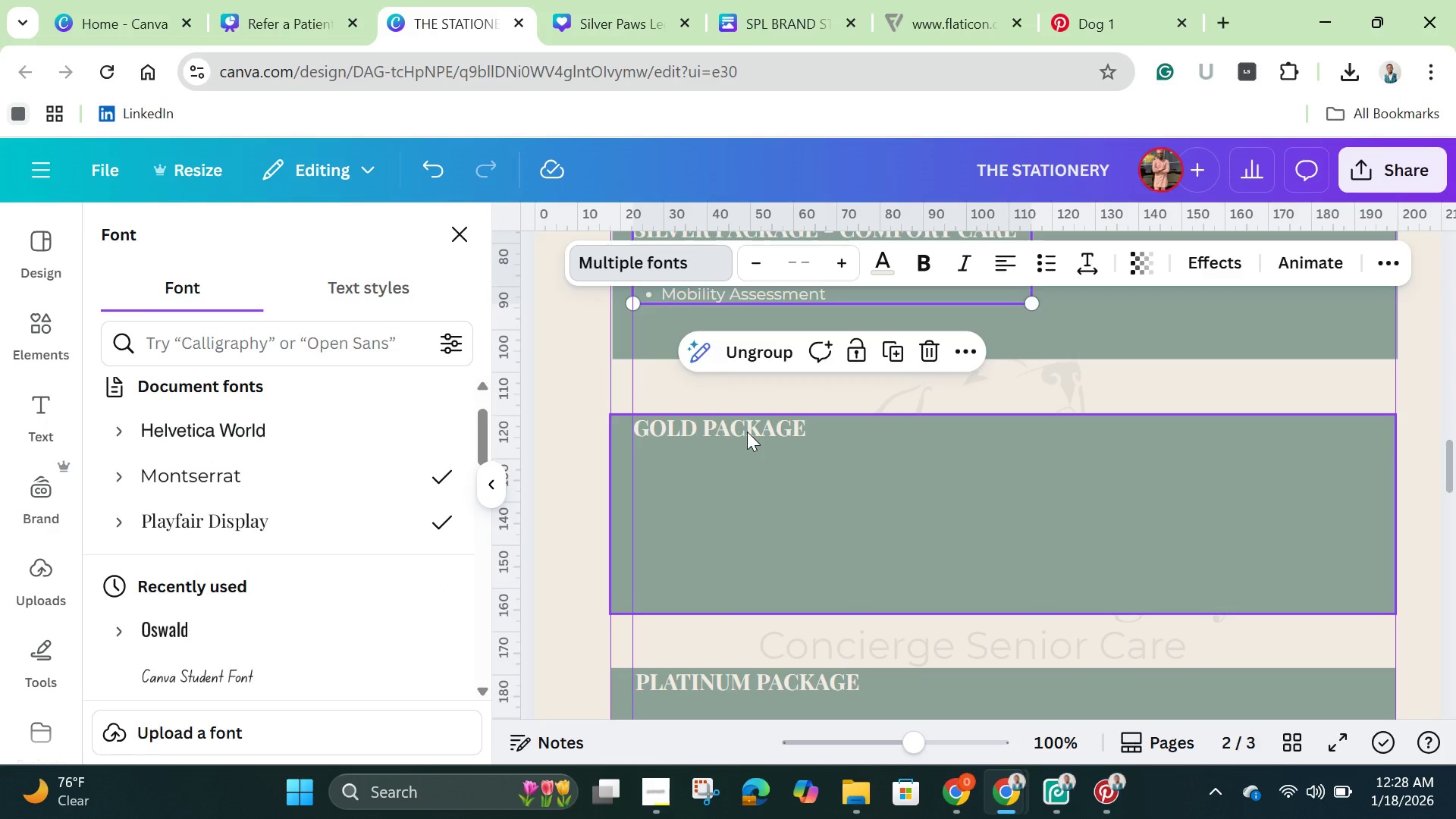 
left_click([747, 431])
 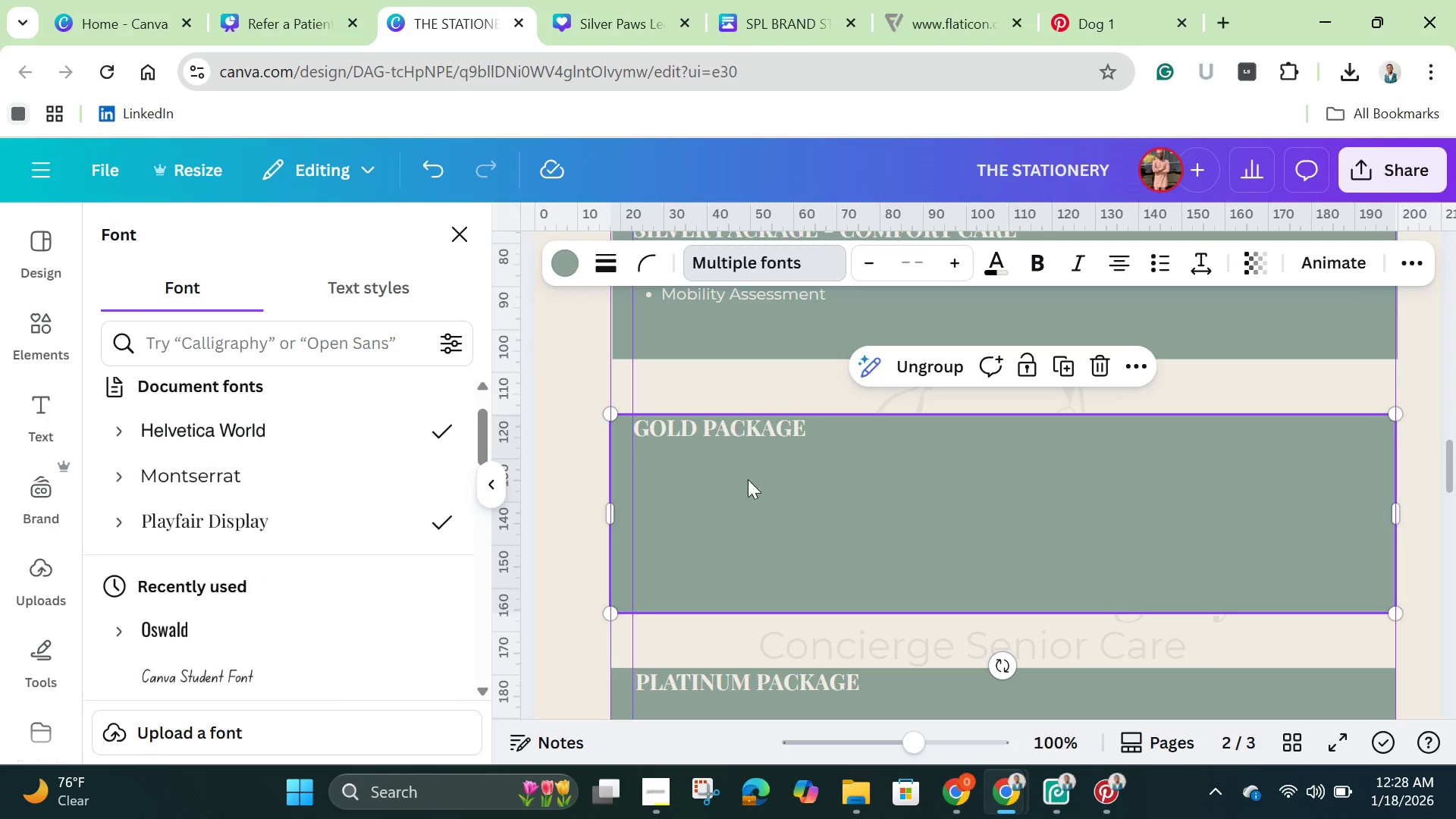 
left_click([748, 479])
 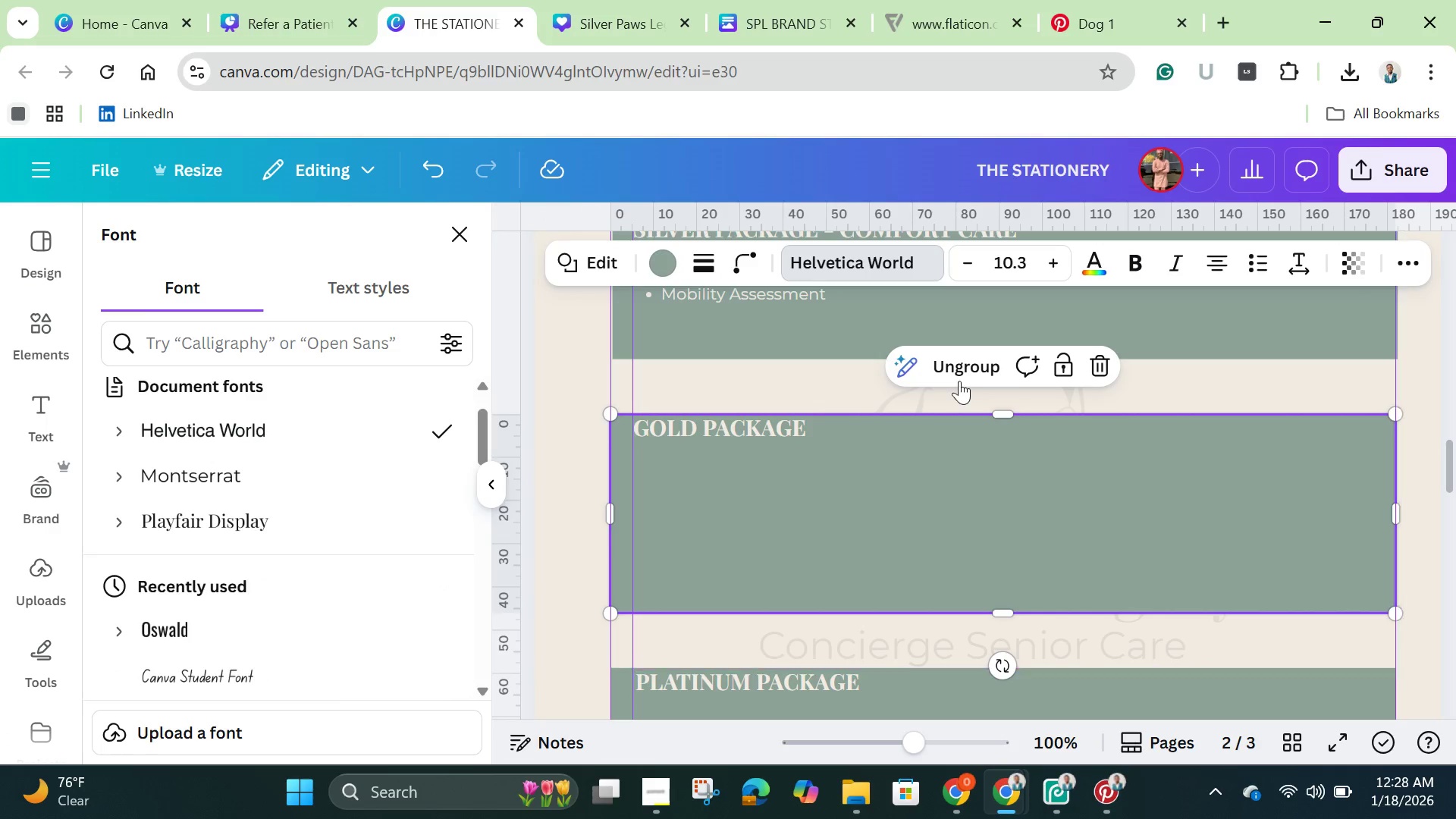 
left_click([959, 381])
 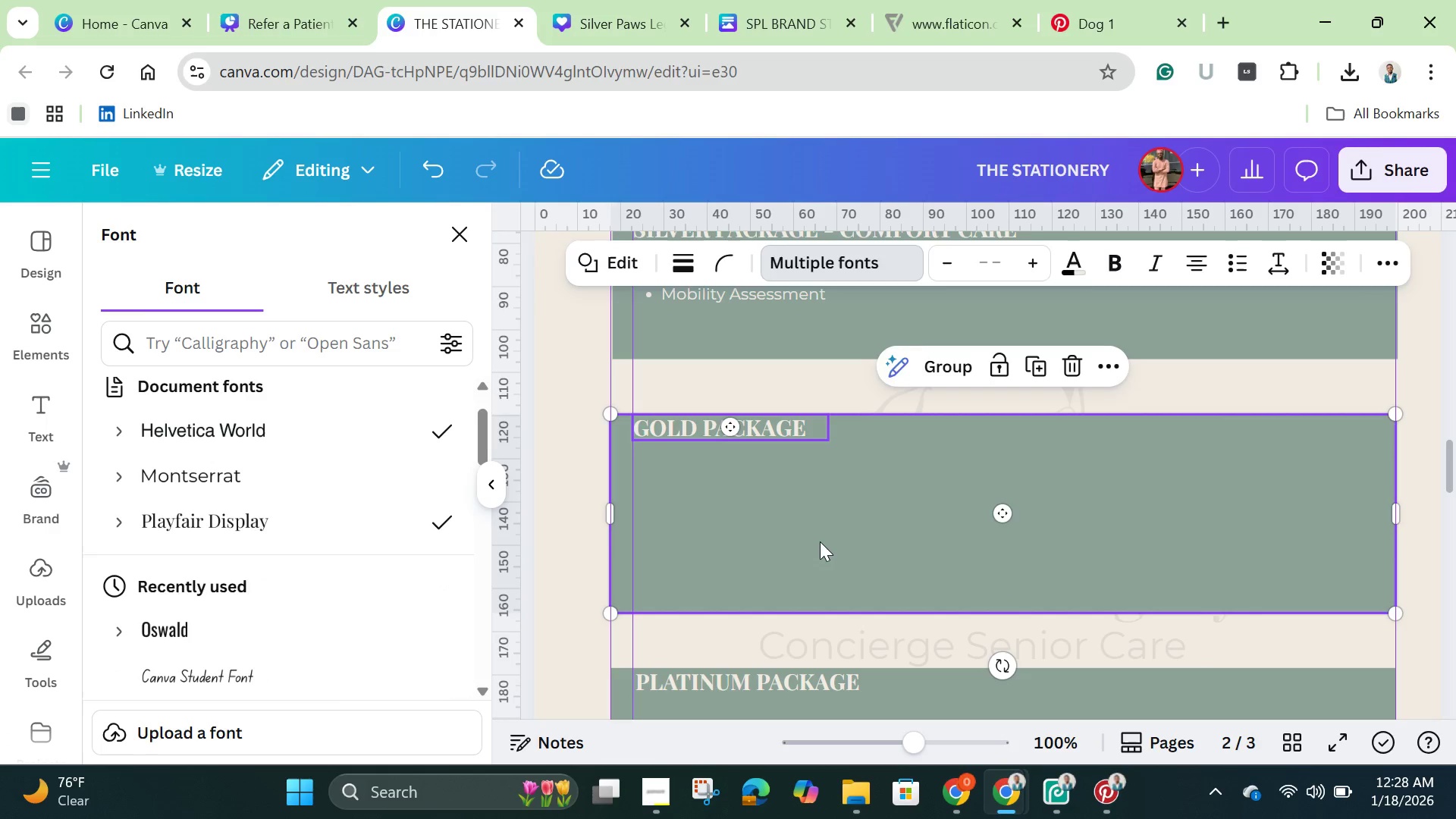 
left_click([820, 541])
 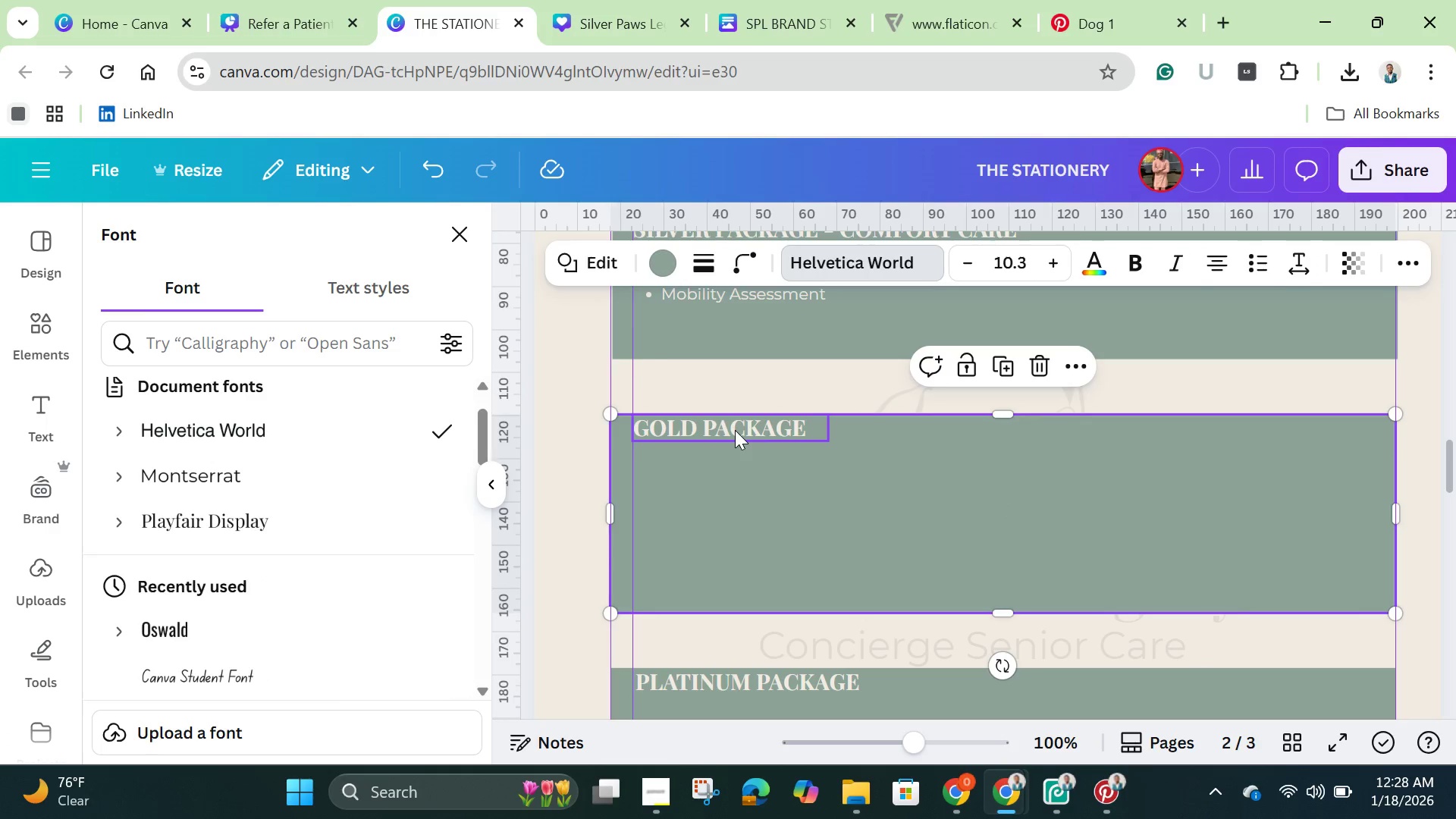 
left_click([735, 430])
 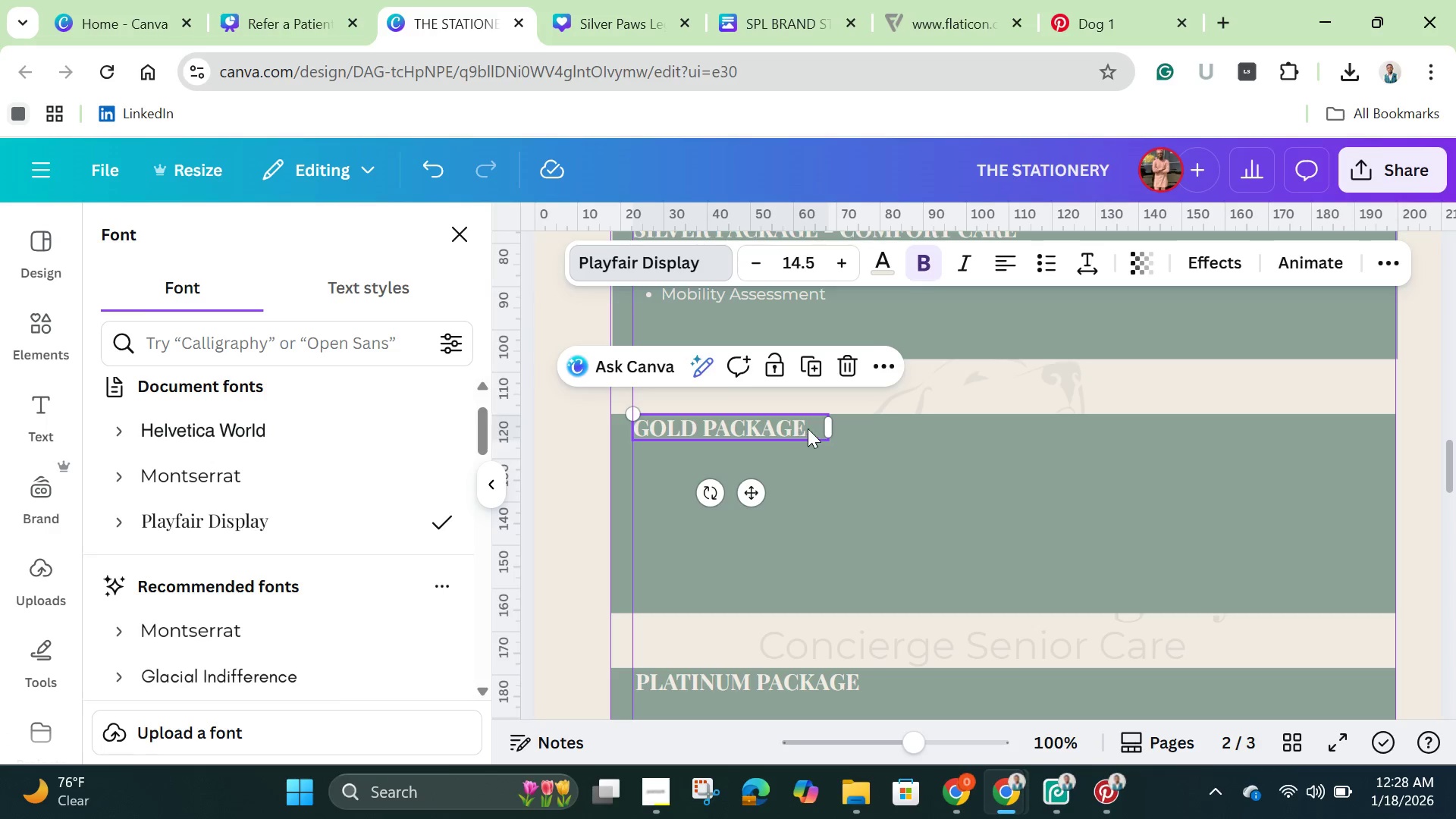 
left_click([808, 428])
 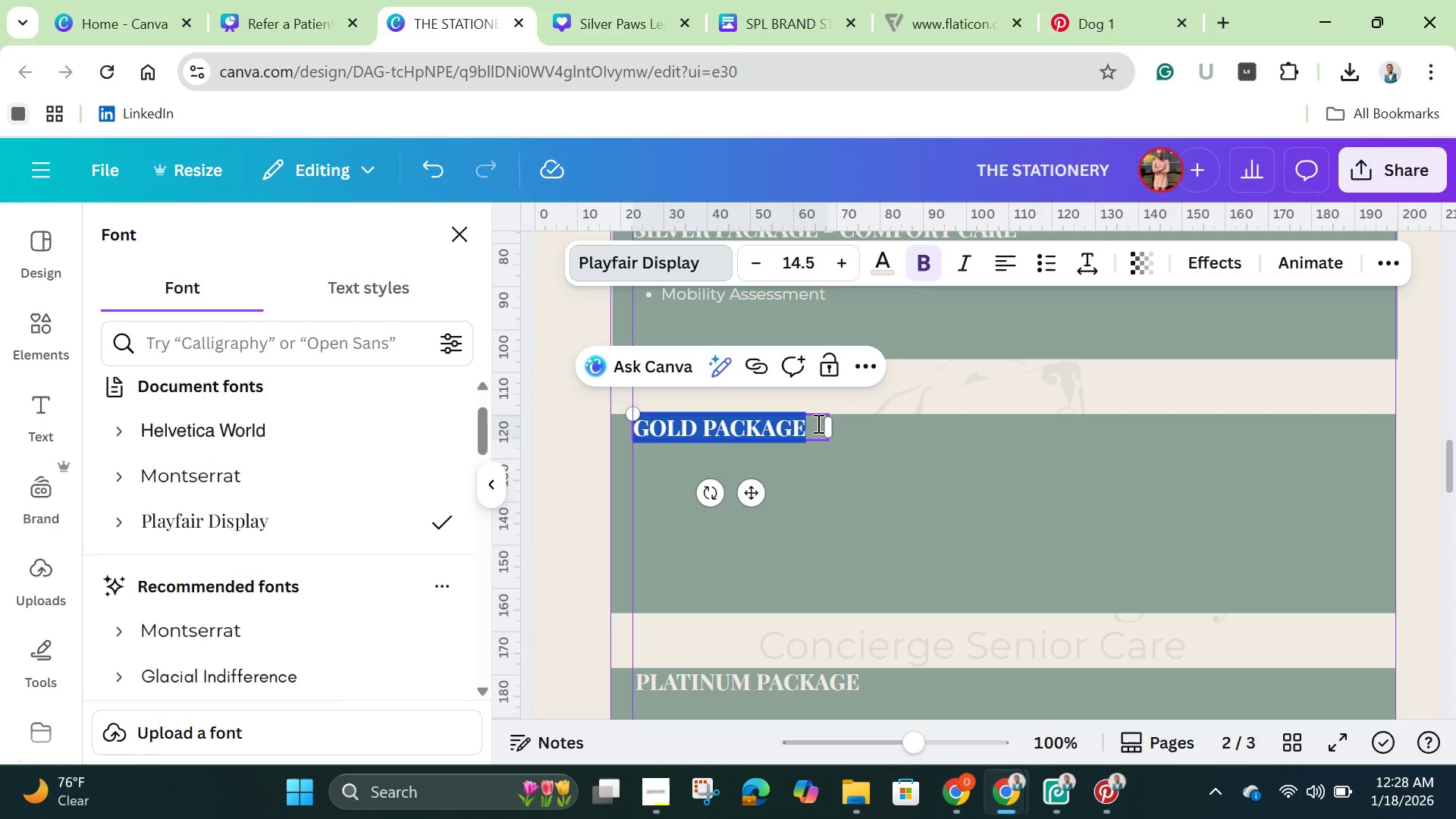 
left_click([817, 423])
 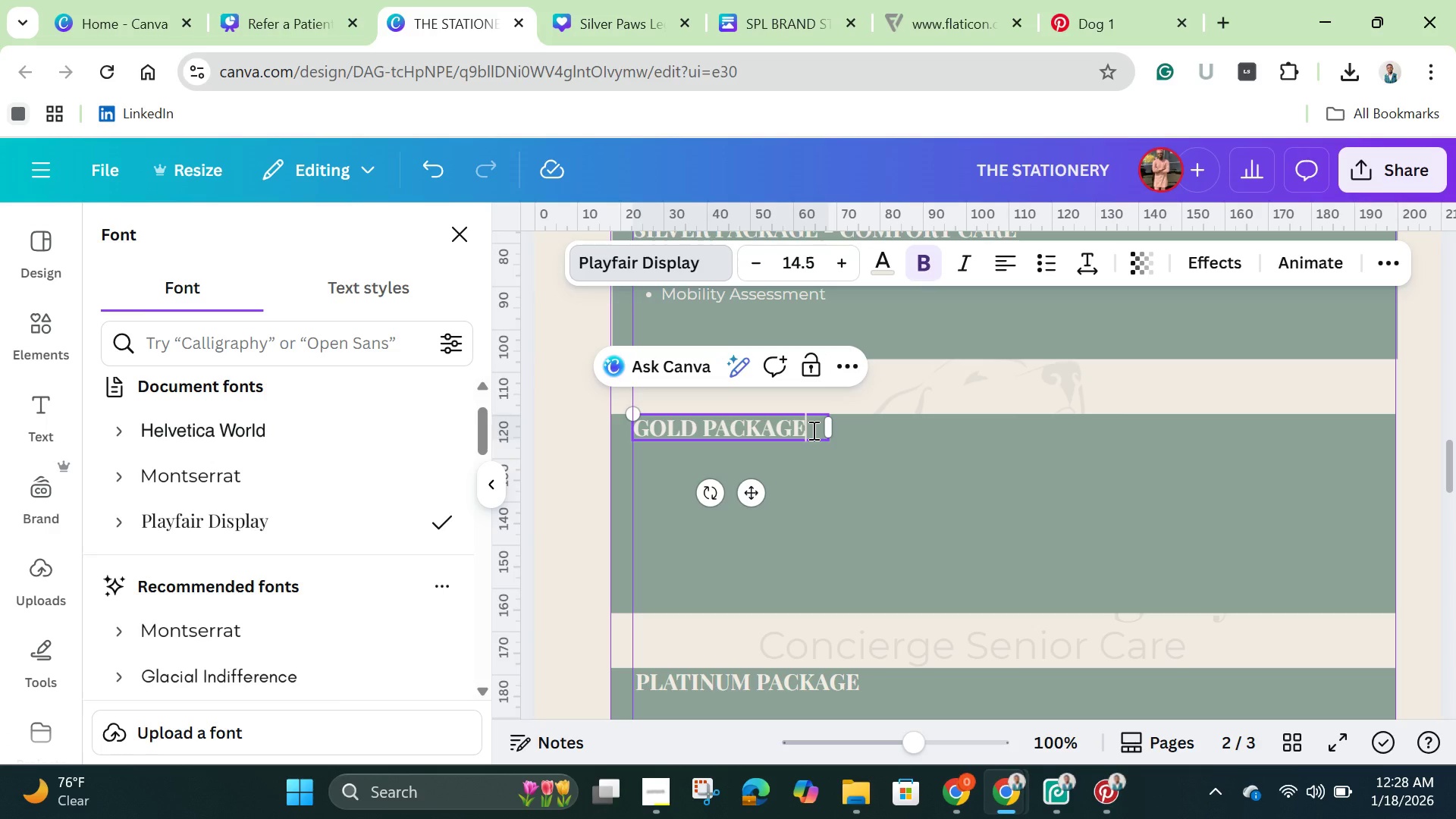 
key(Space)
 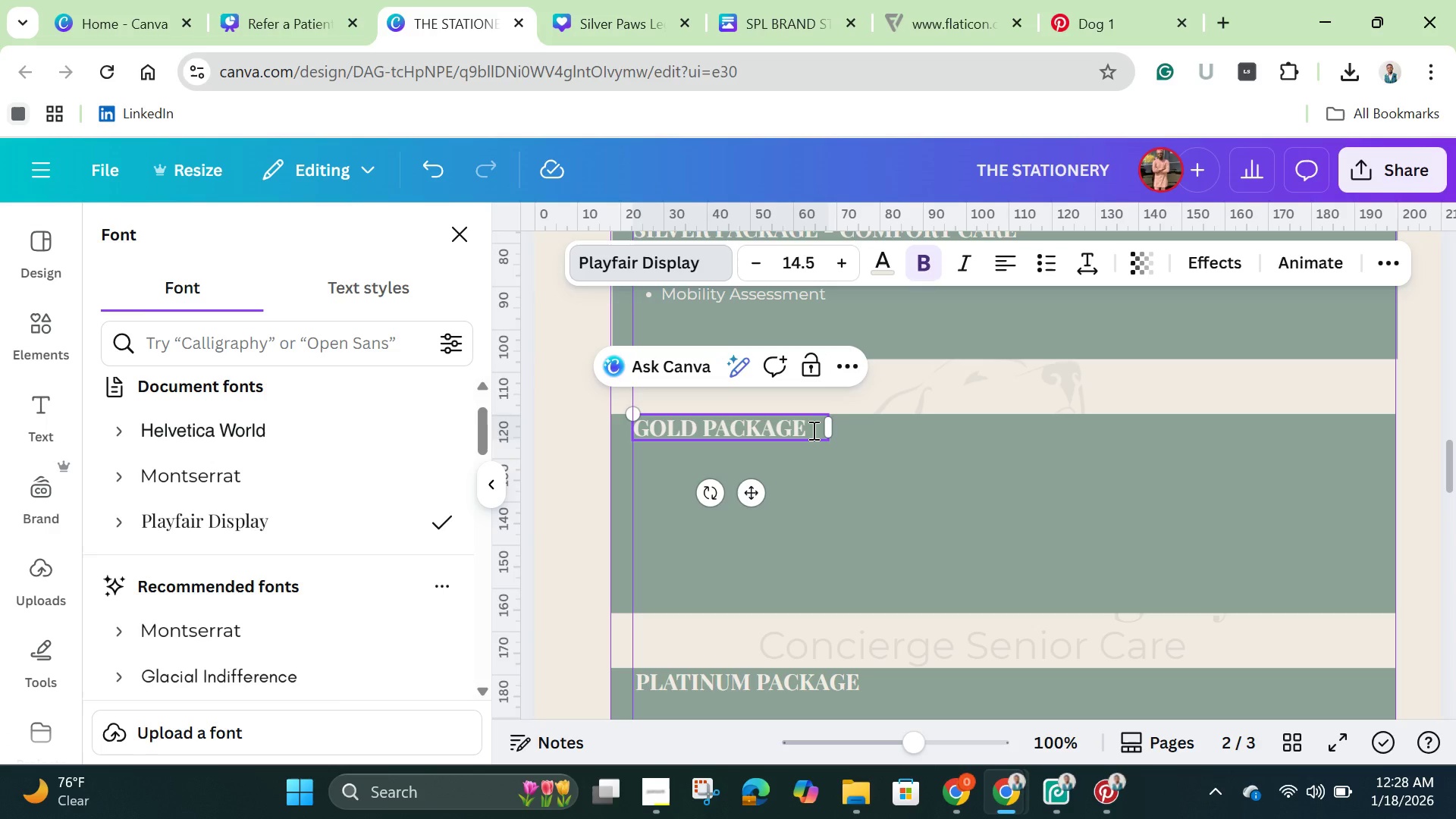 
key(0)
 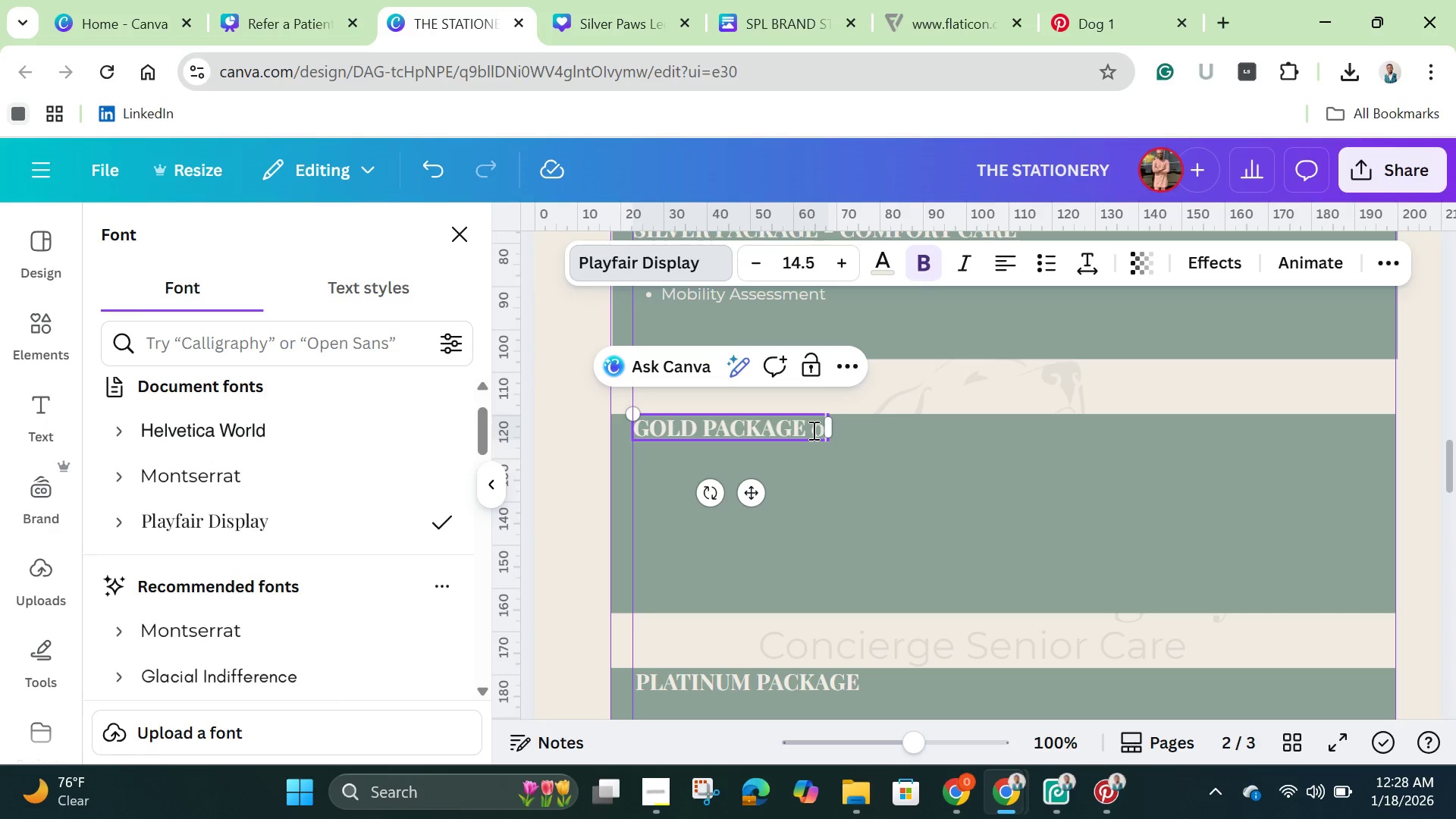 
key(Backspace)
 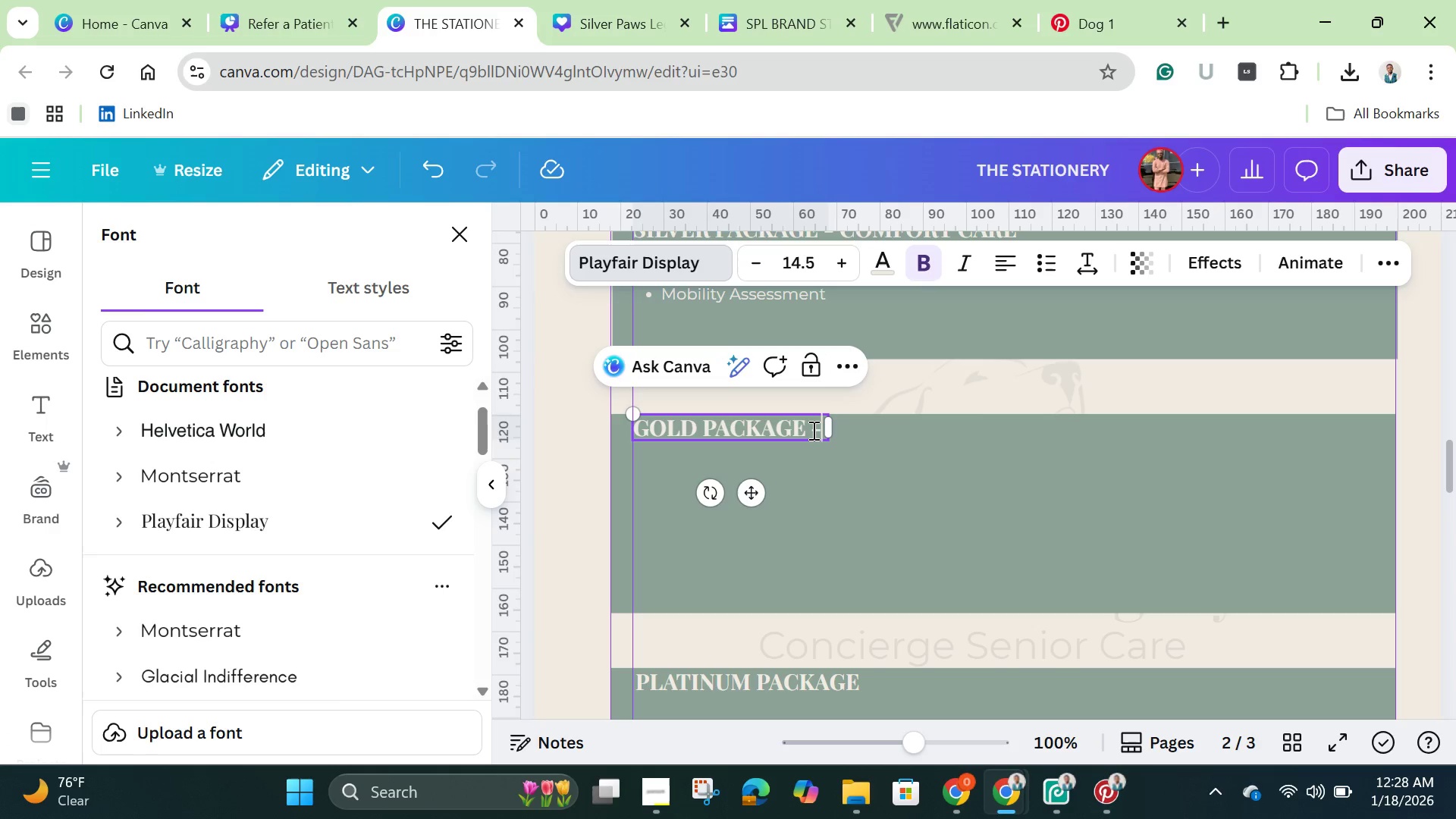 
key(Minus)
 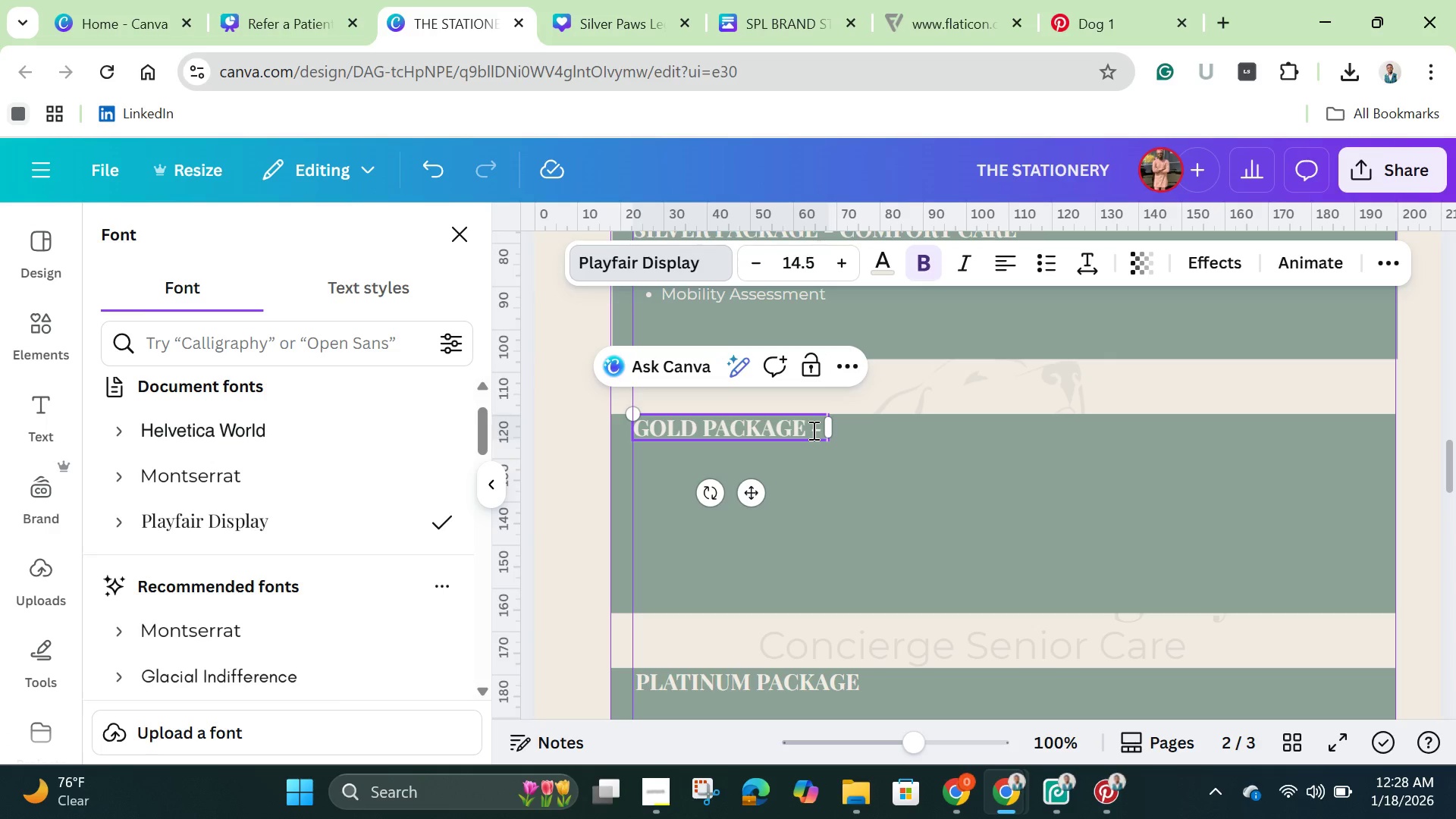 
key(Space)
 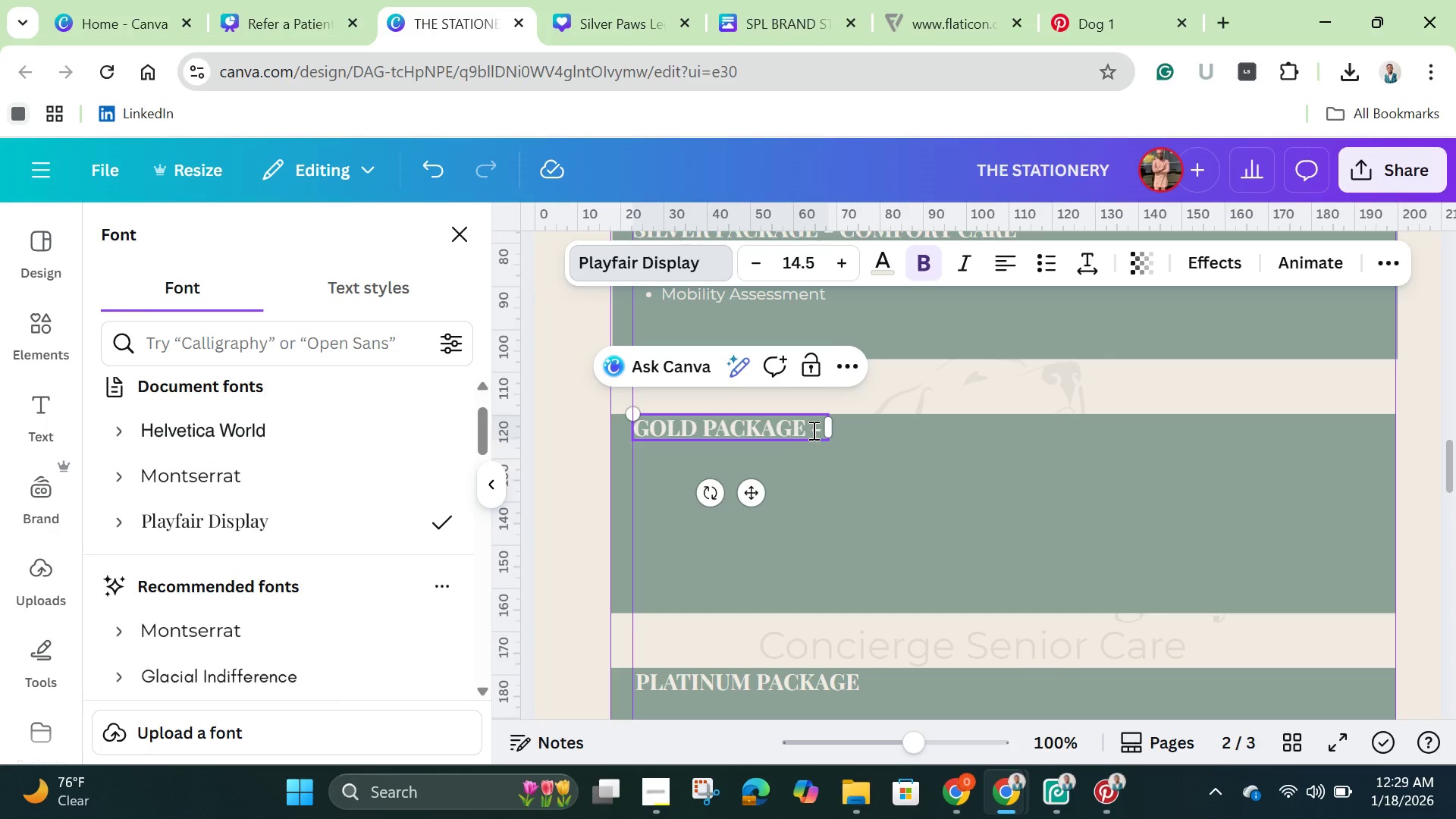 
wait(7.99)
 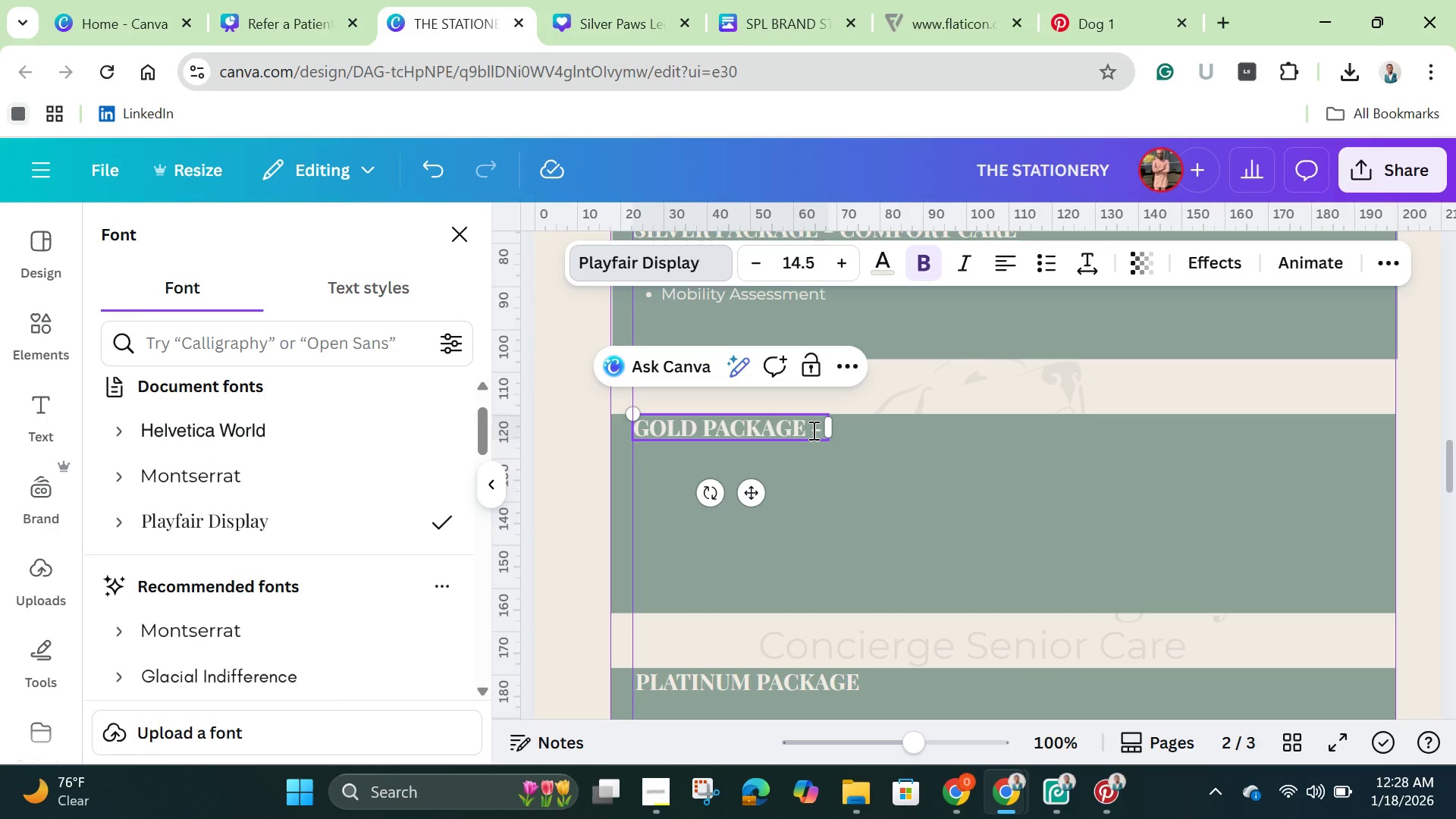 
type(l)
key(Backspace)
type(LE)
 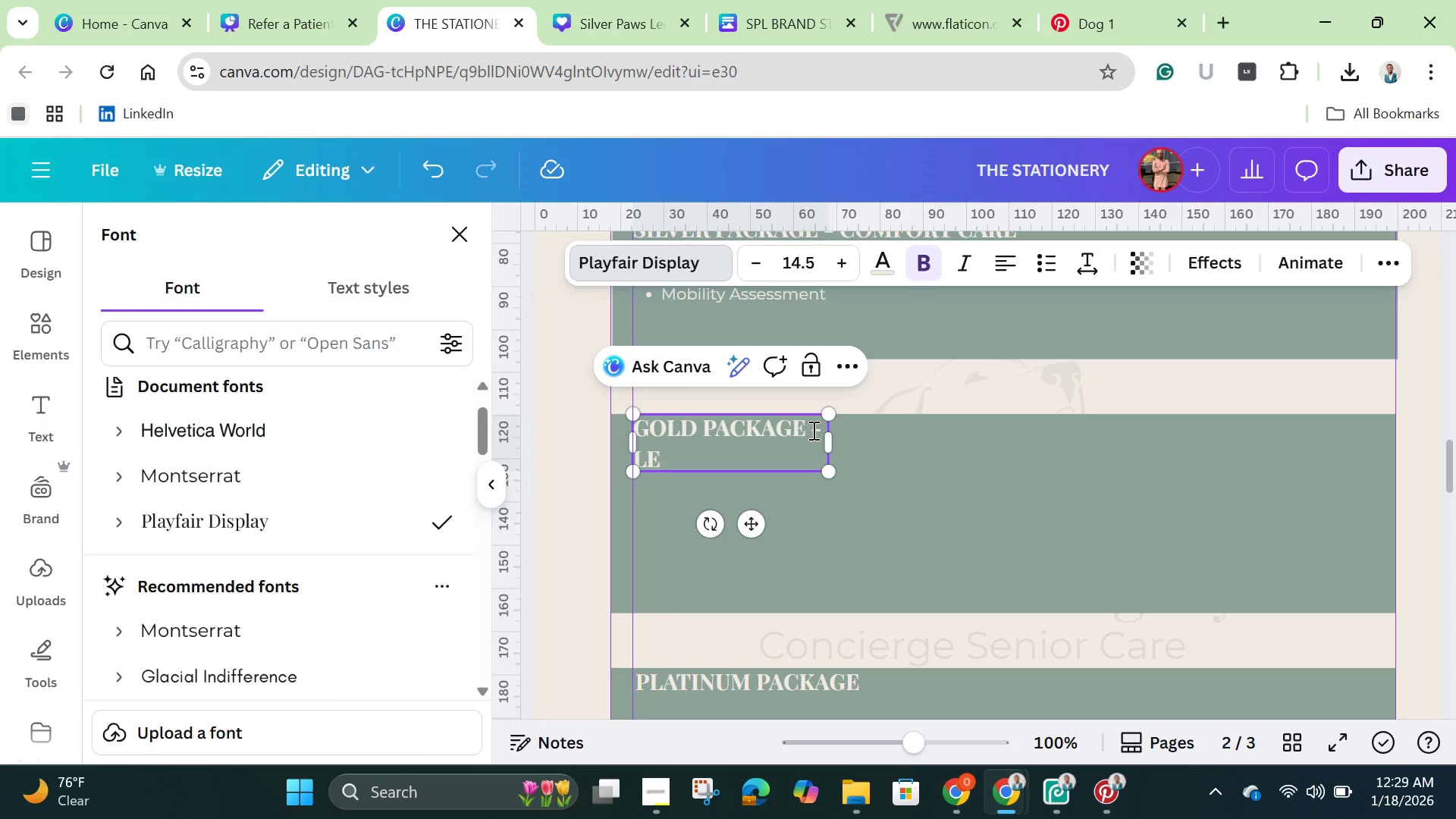 
type(GACY PLAN)
 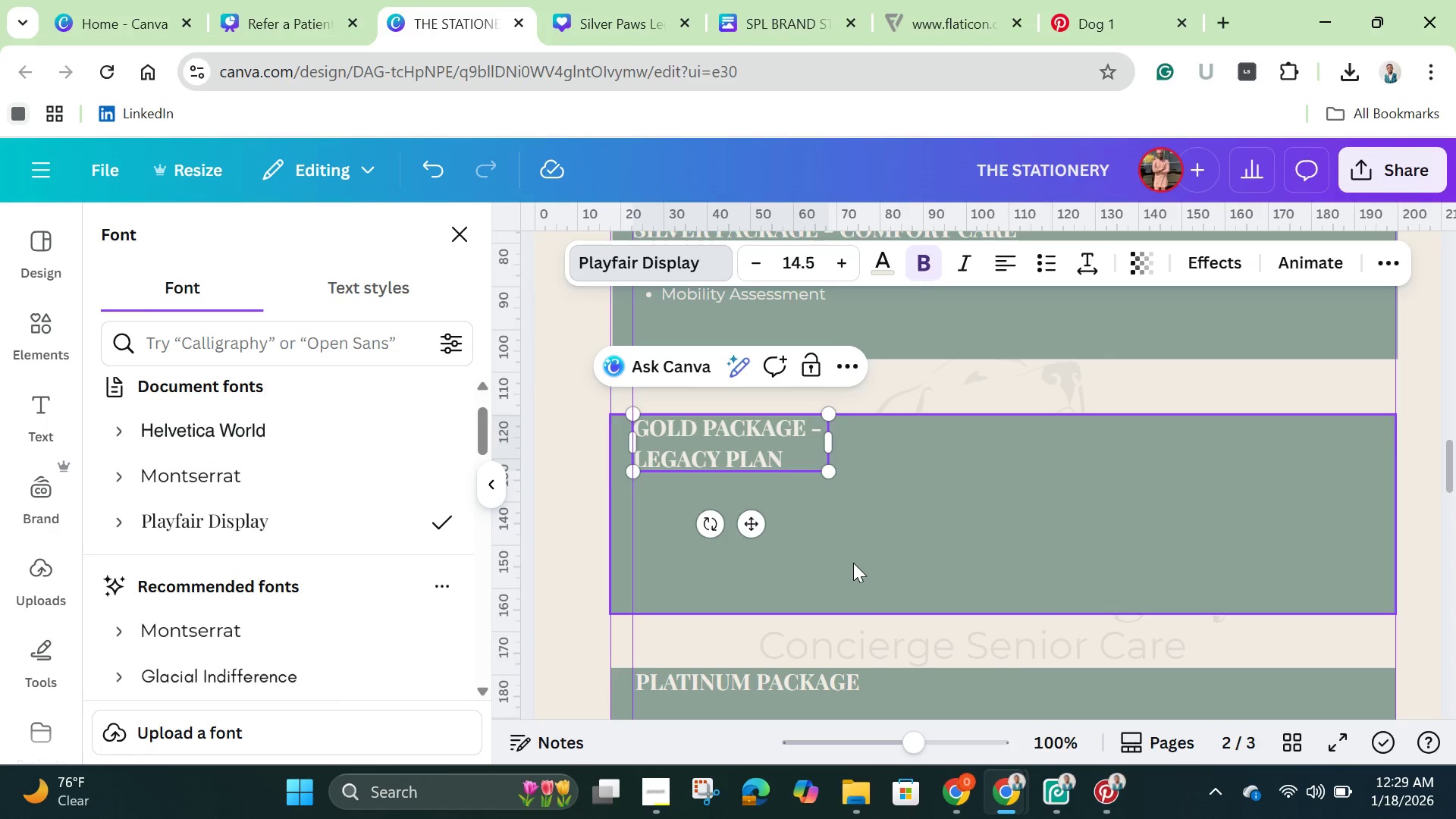 
wait(6.33)
 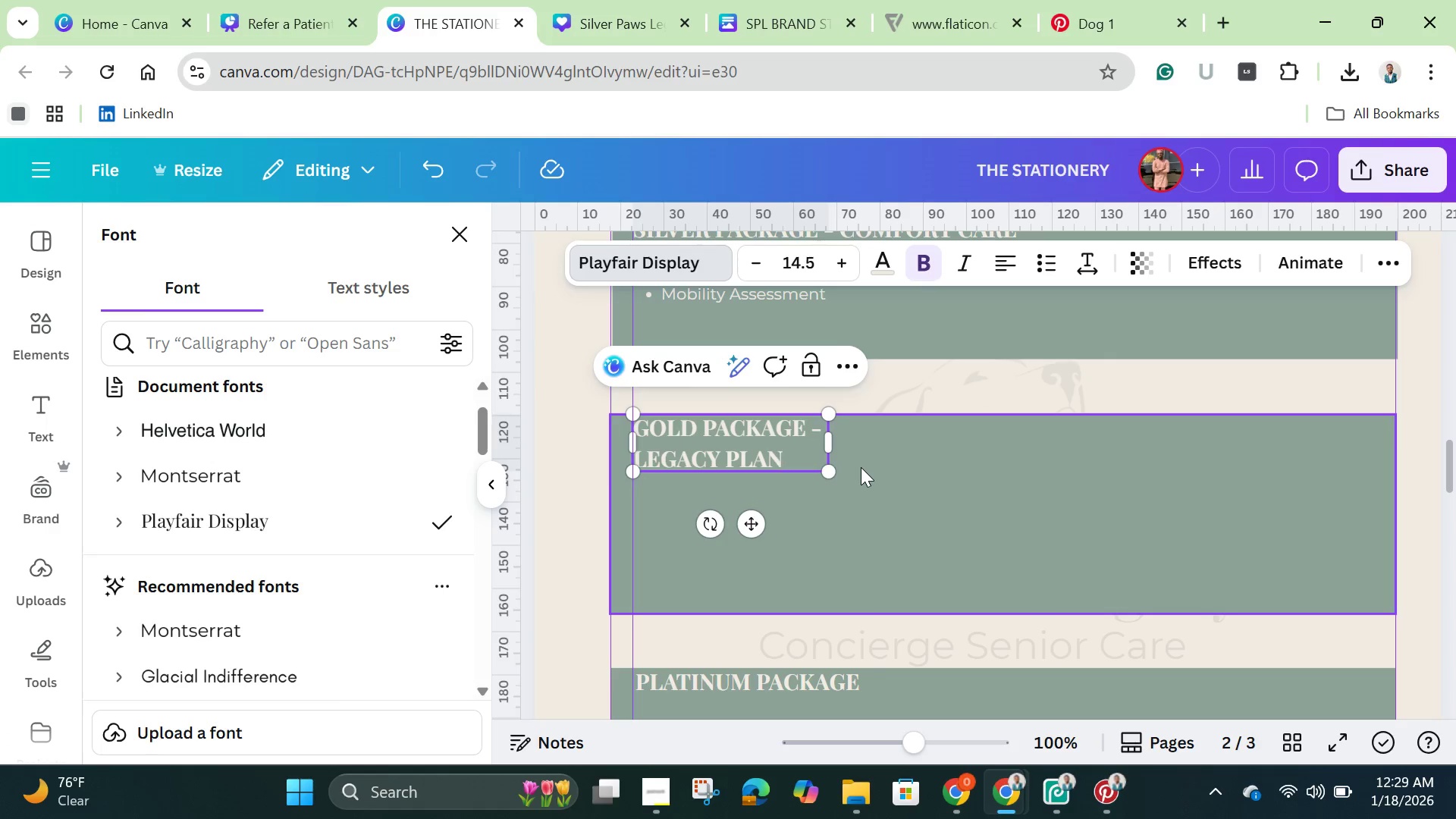 
left_click([836, 552])
 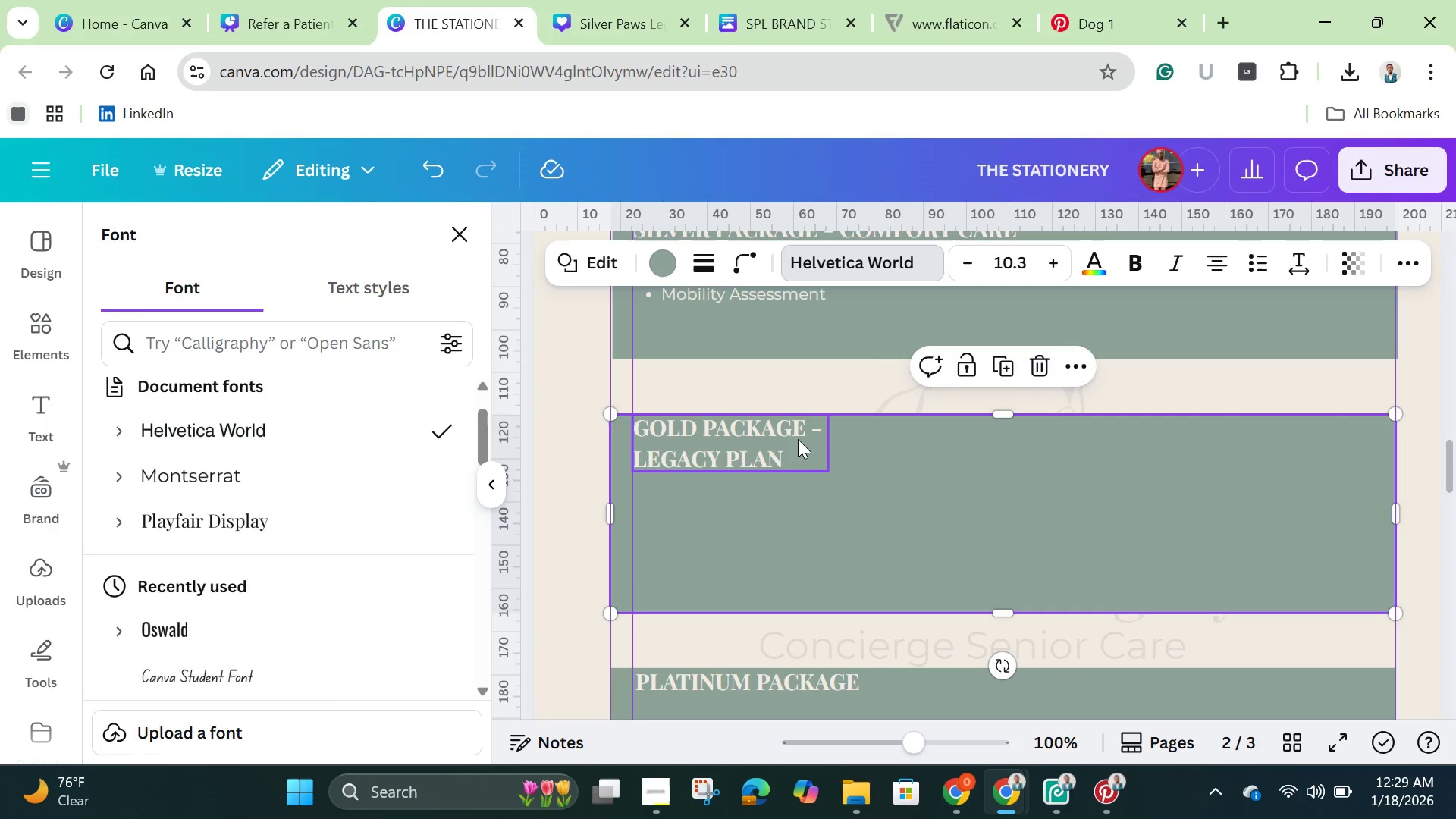 
left_click([798, 439])
 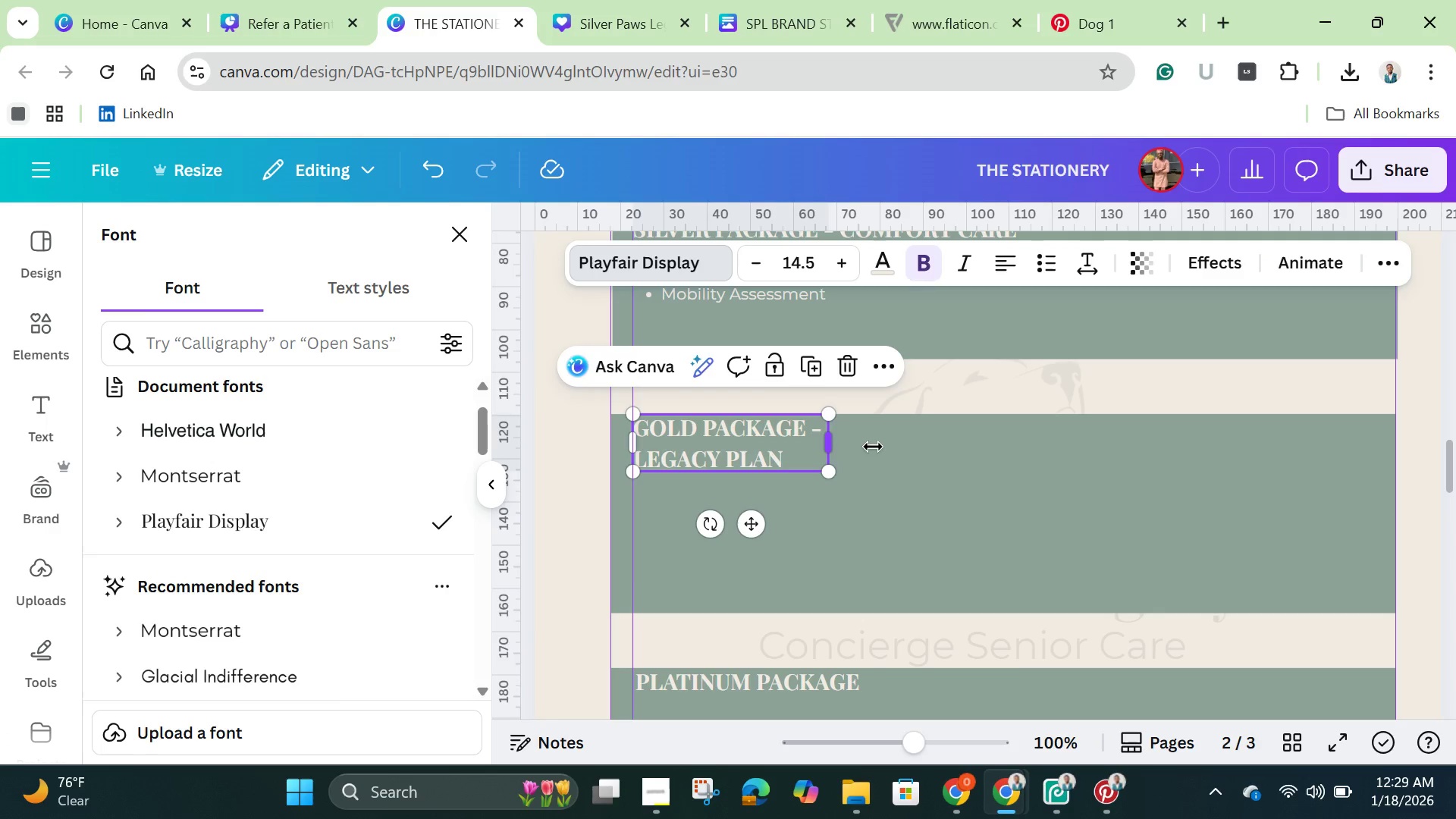 
left_click_drag(start_coordinate=[833, 443], to_coordinate=[1014, 447])
 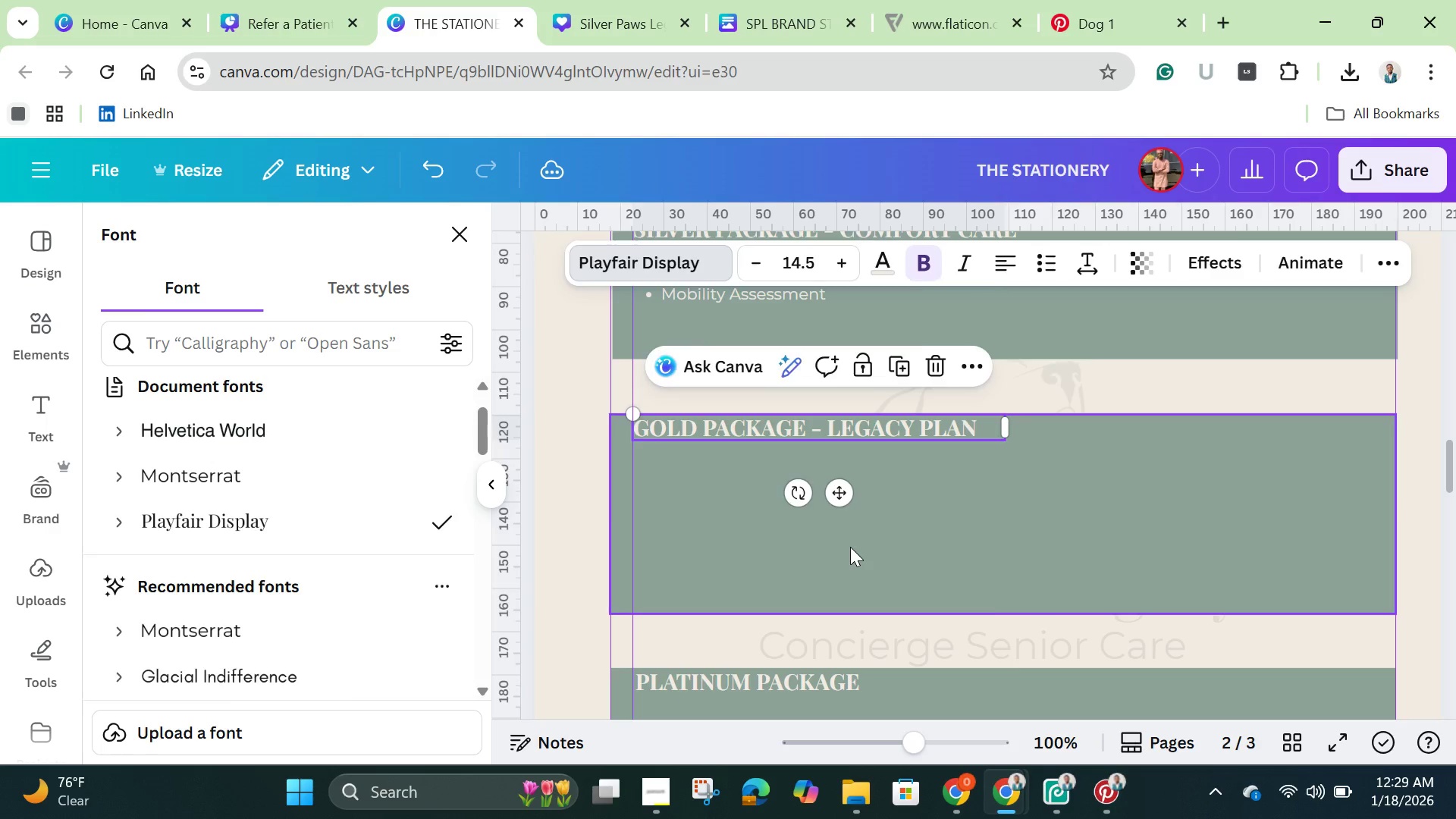 
left_click([850, 547])
 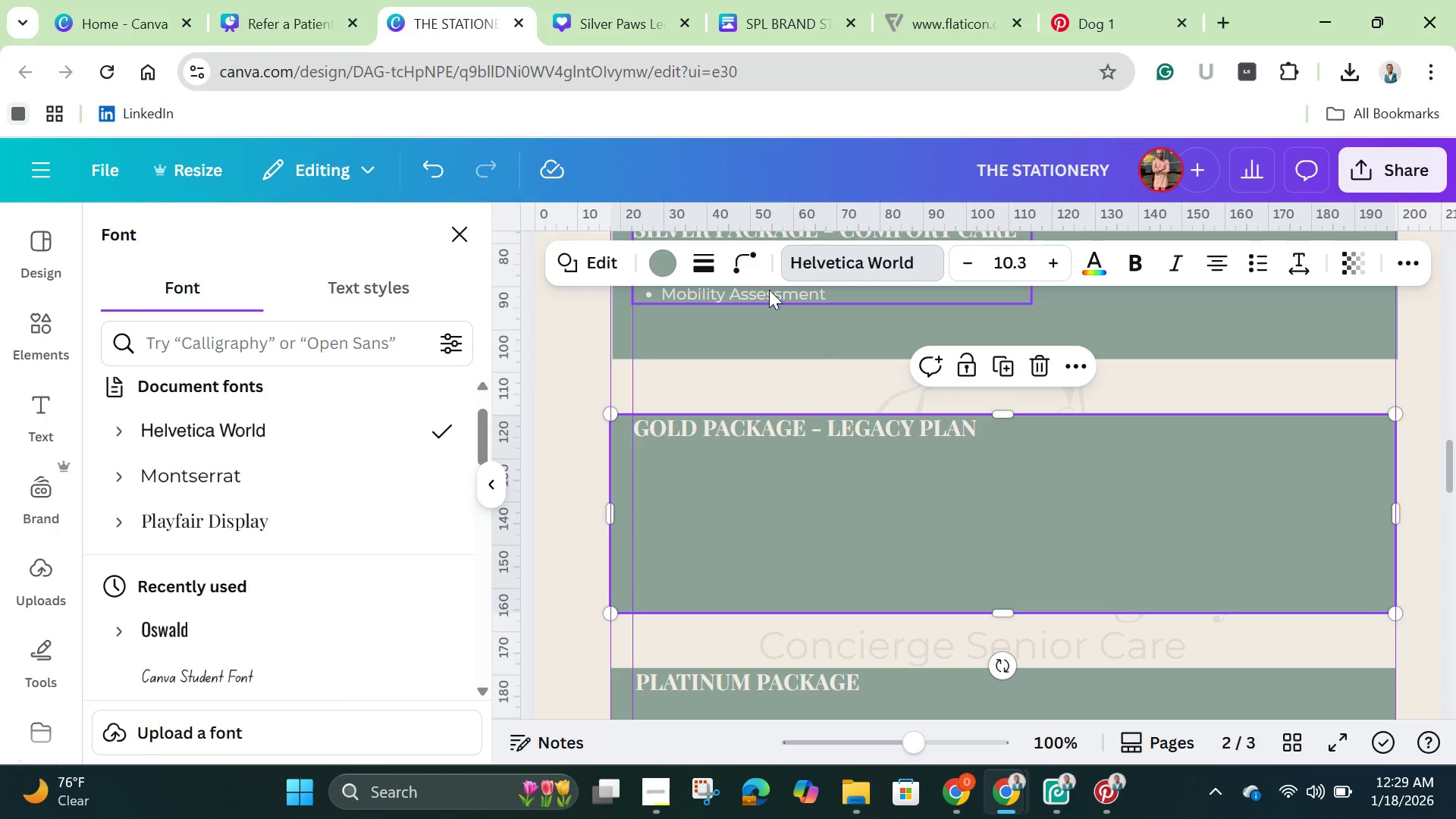 
left_click([769, 290])
 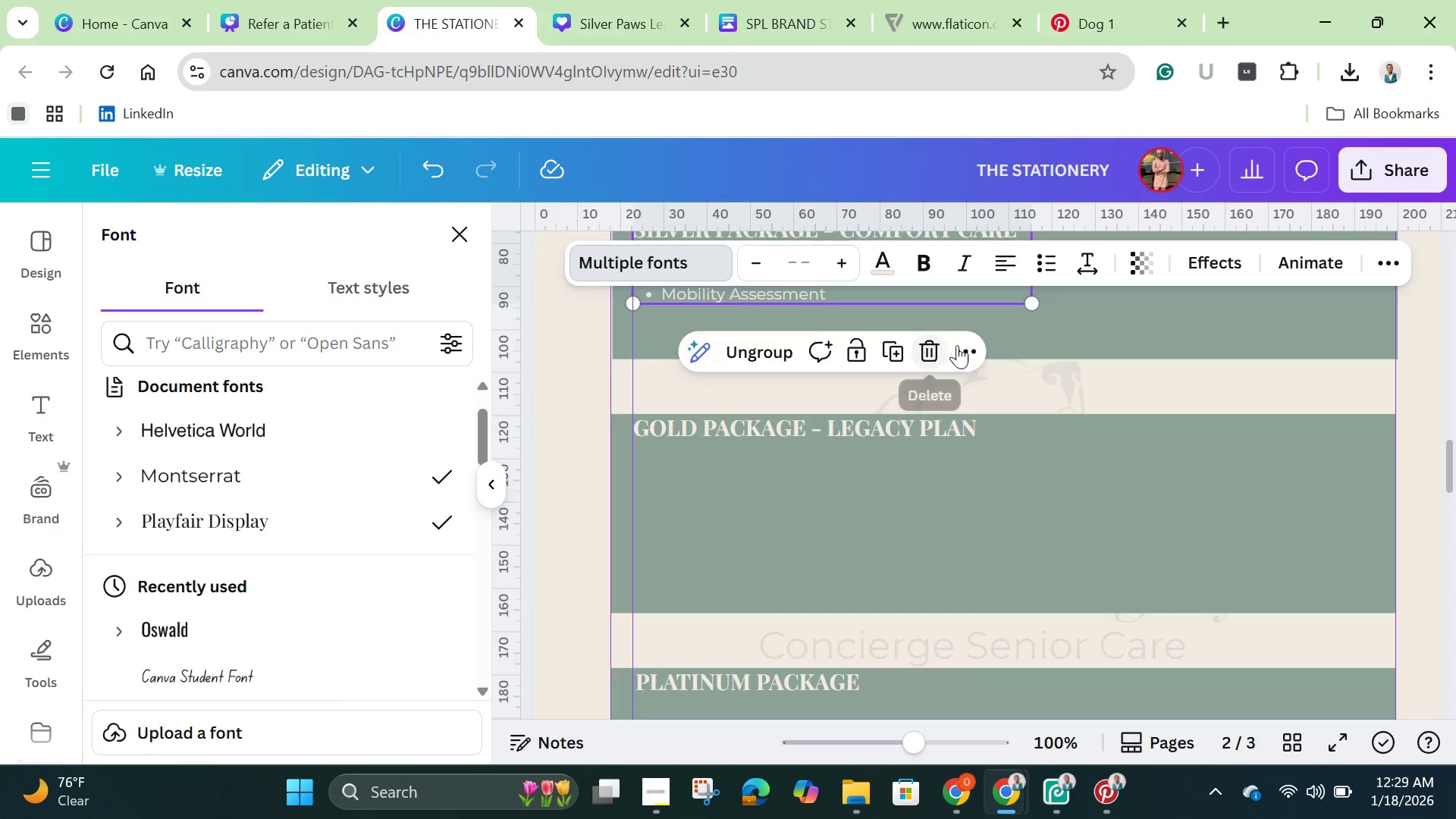 
left_click([965, 346])
 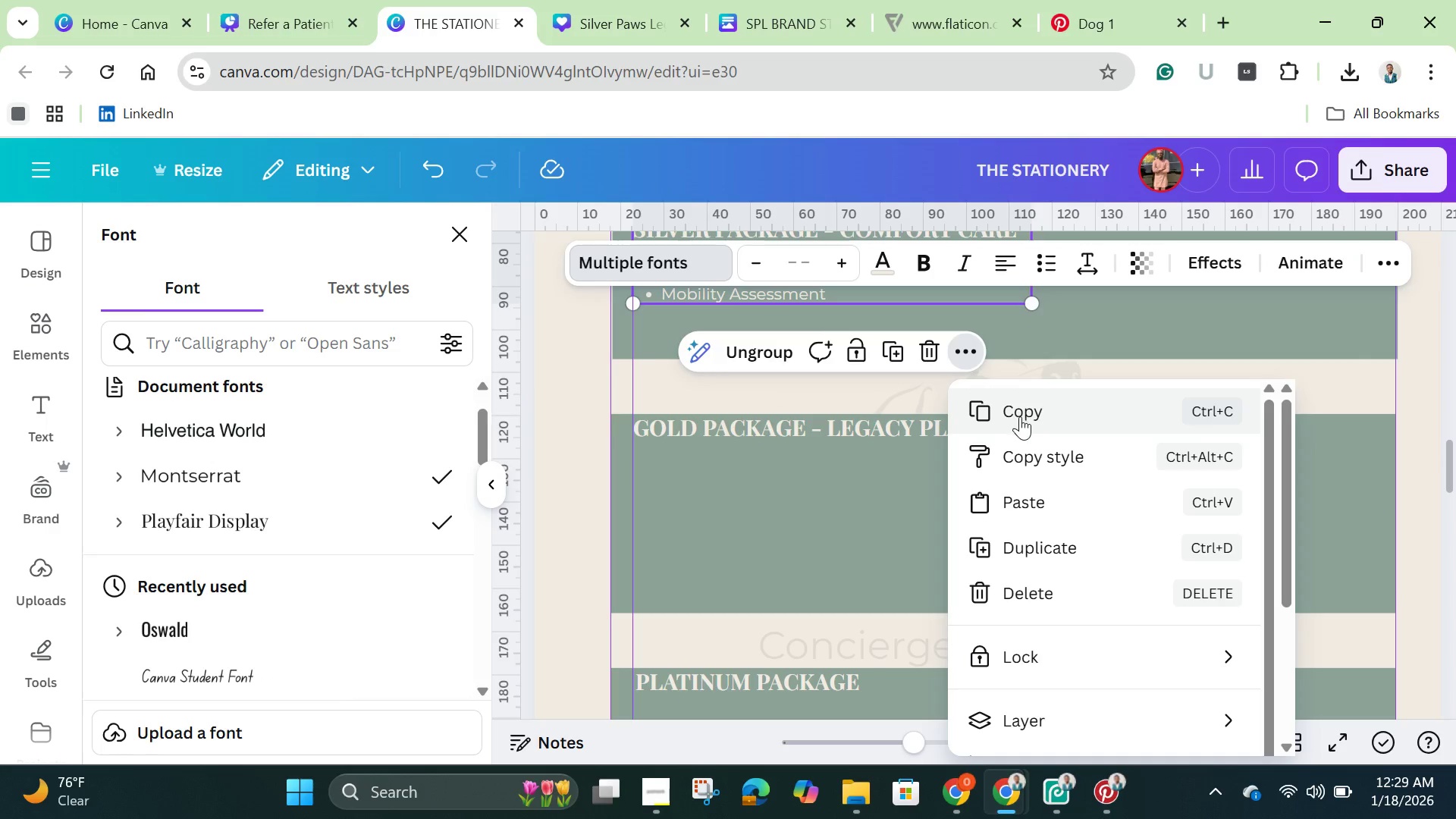 
left_click([1020, 416])
 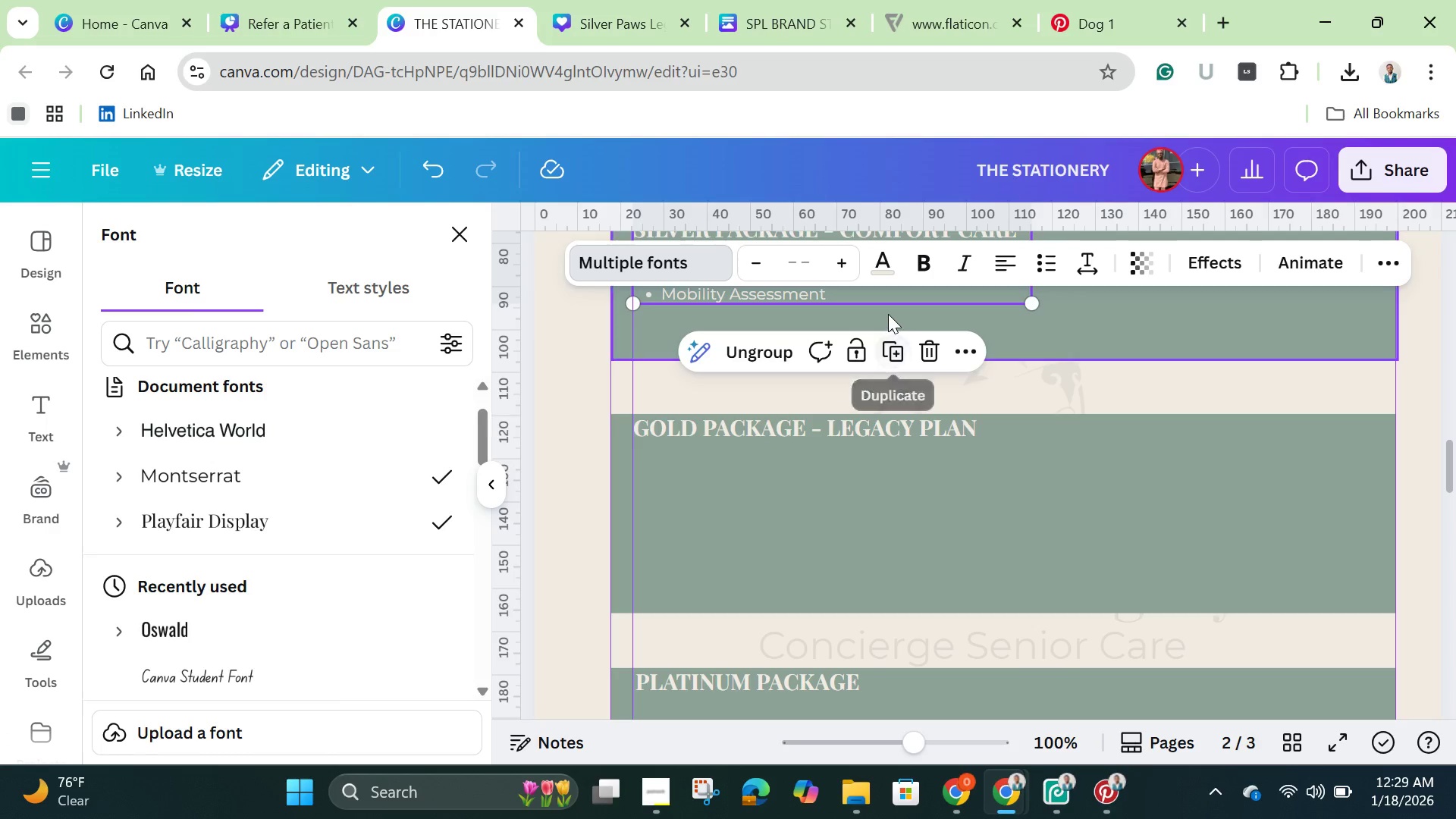 
left_click([900, 347])
 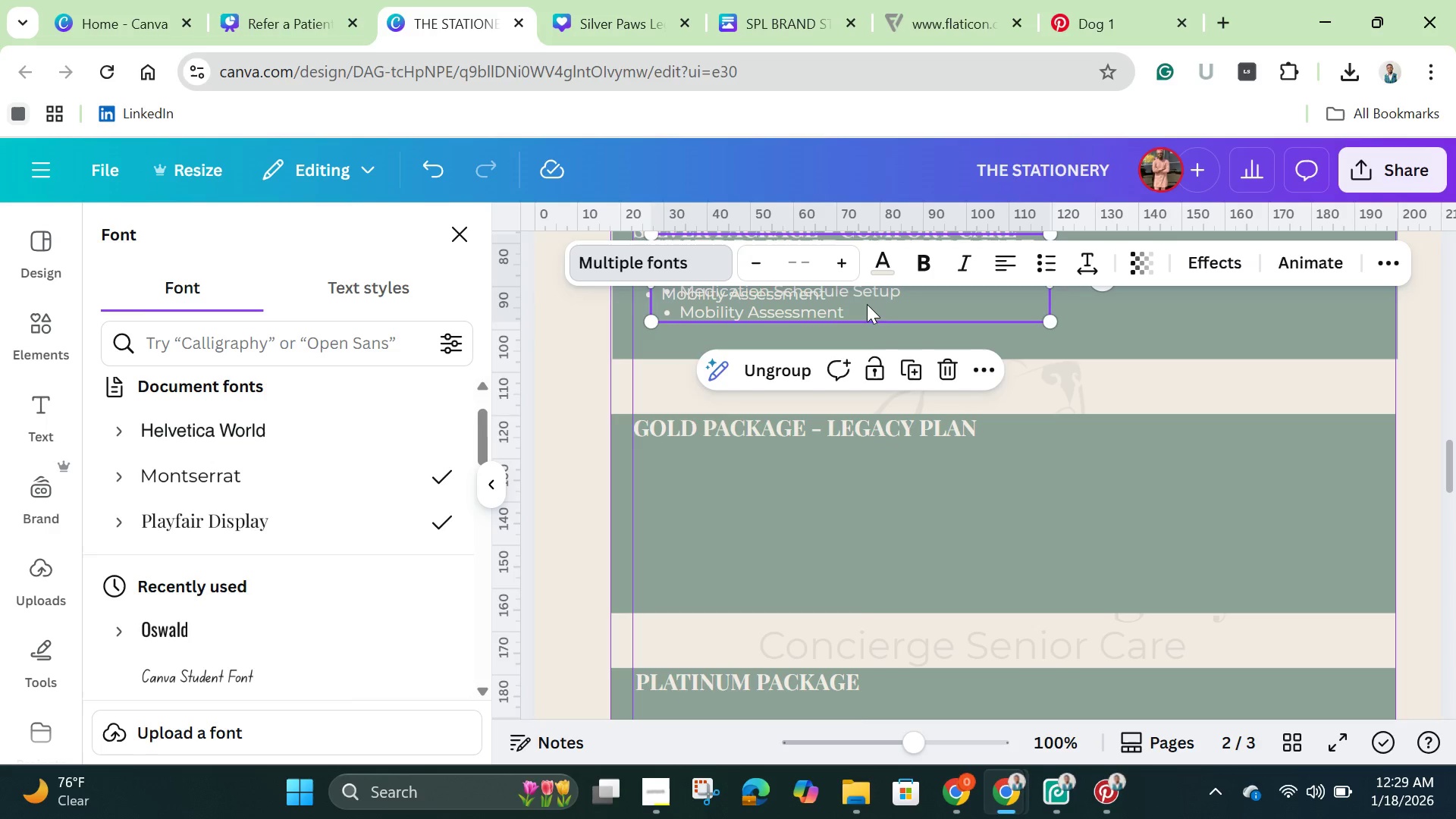 
left_click_drag(start_coordinate=[863, 302], to_coordinate=[845, 535])
 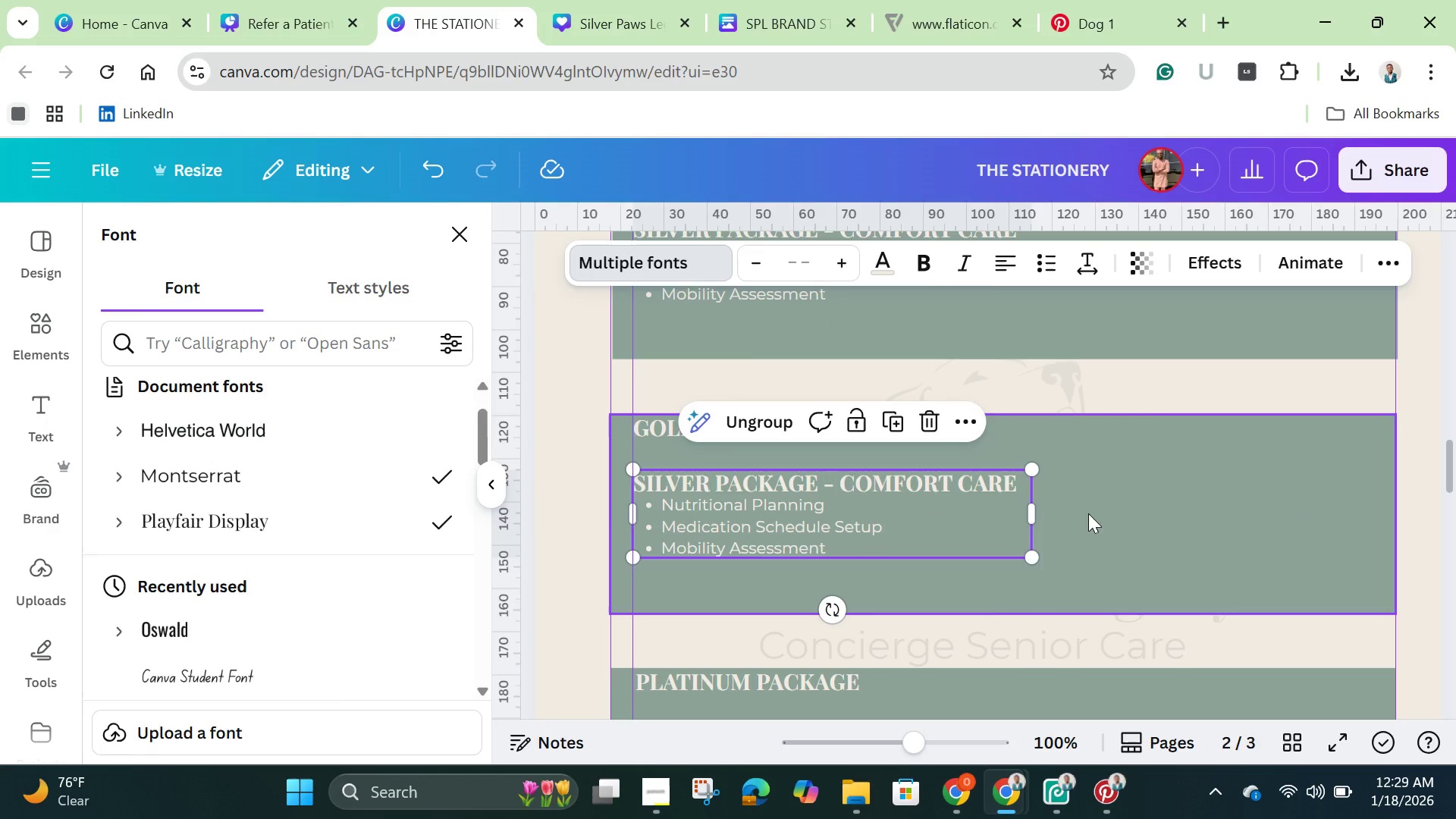 
left_click([1088, 513])
 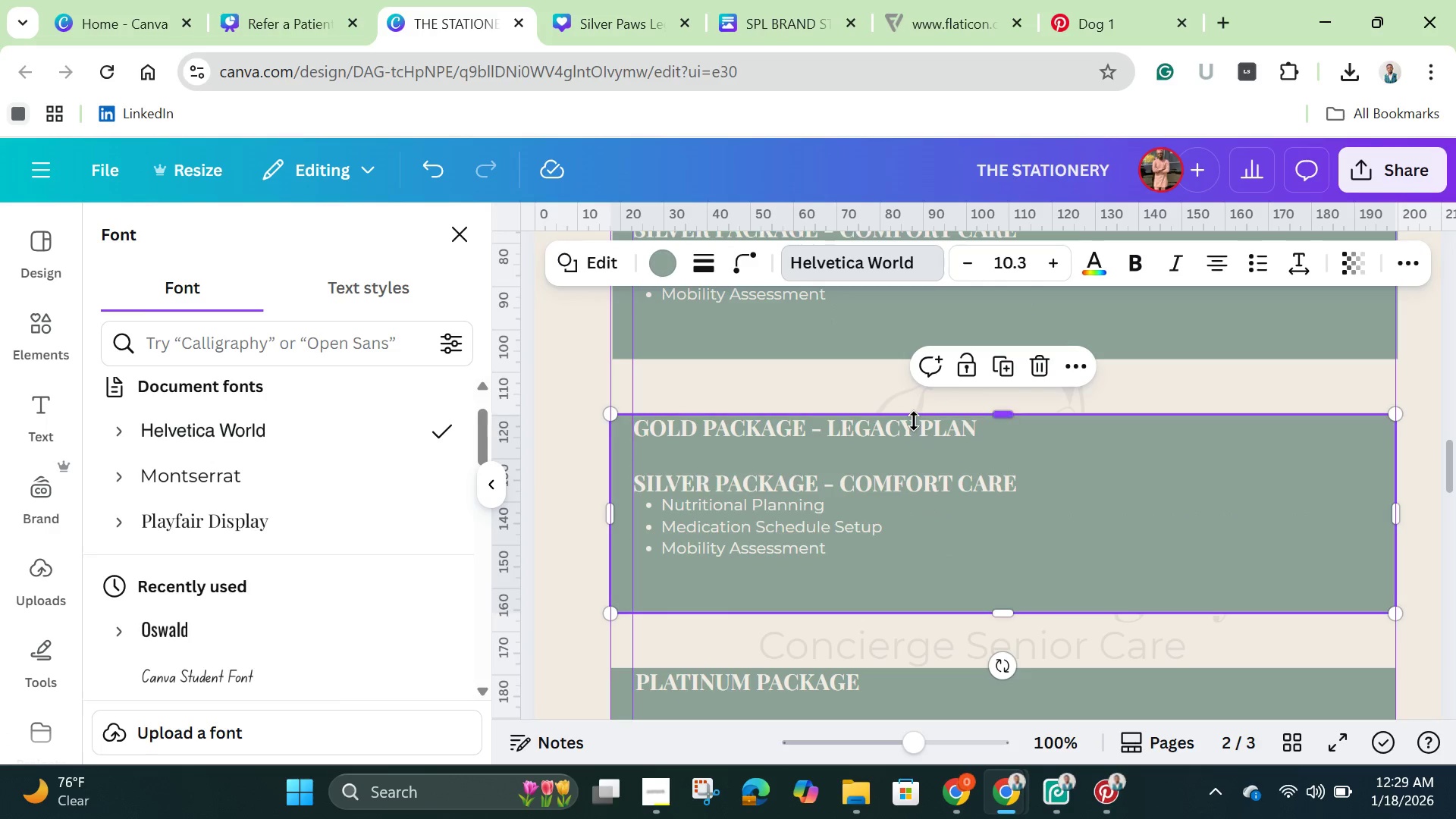 
left_click([914, 421])
 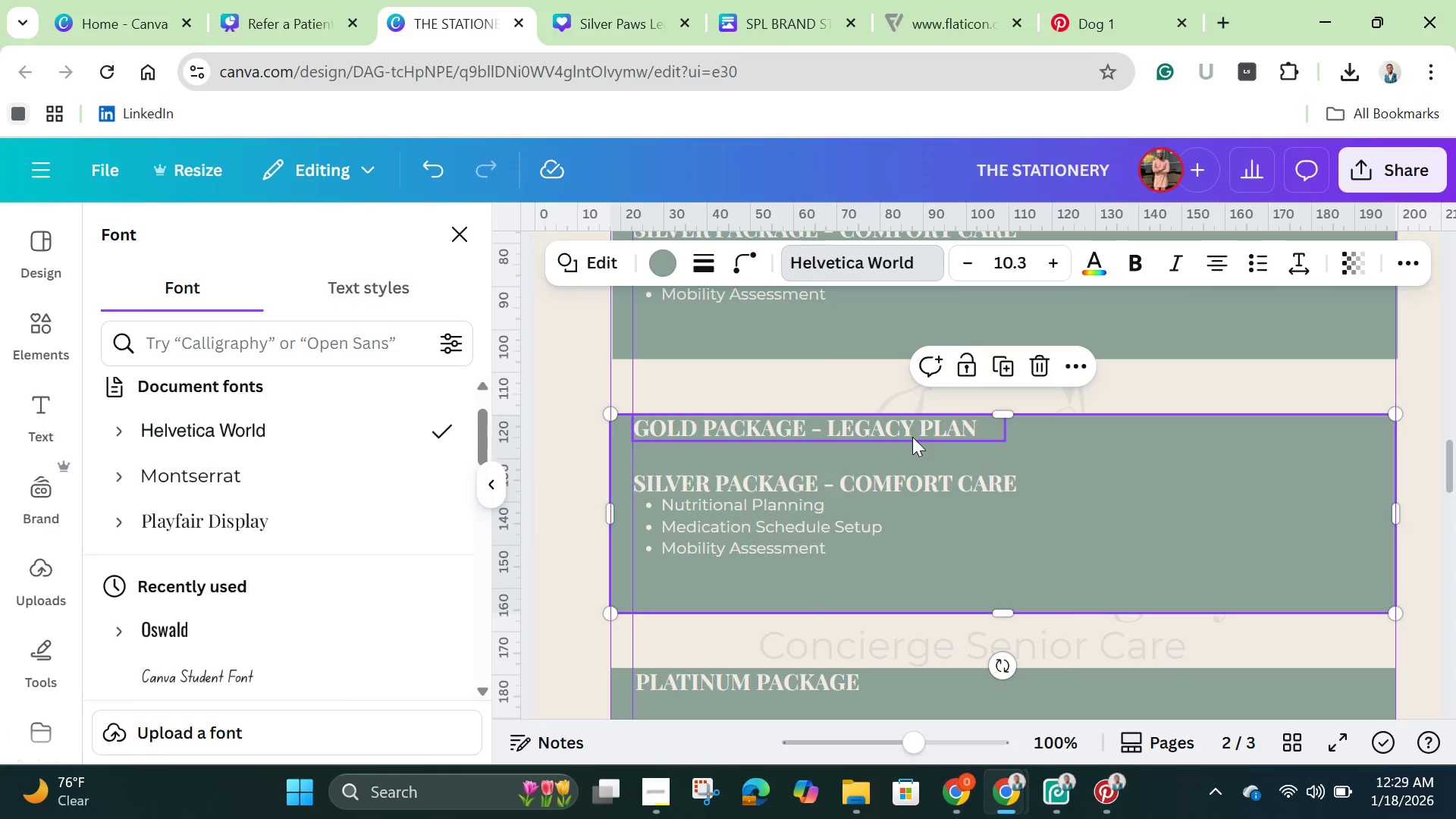 
left_click([912, 437])
 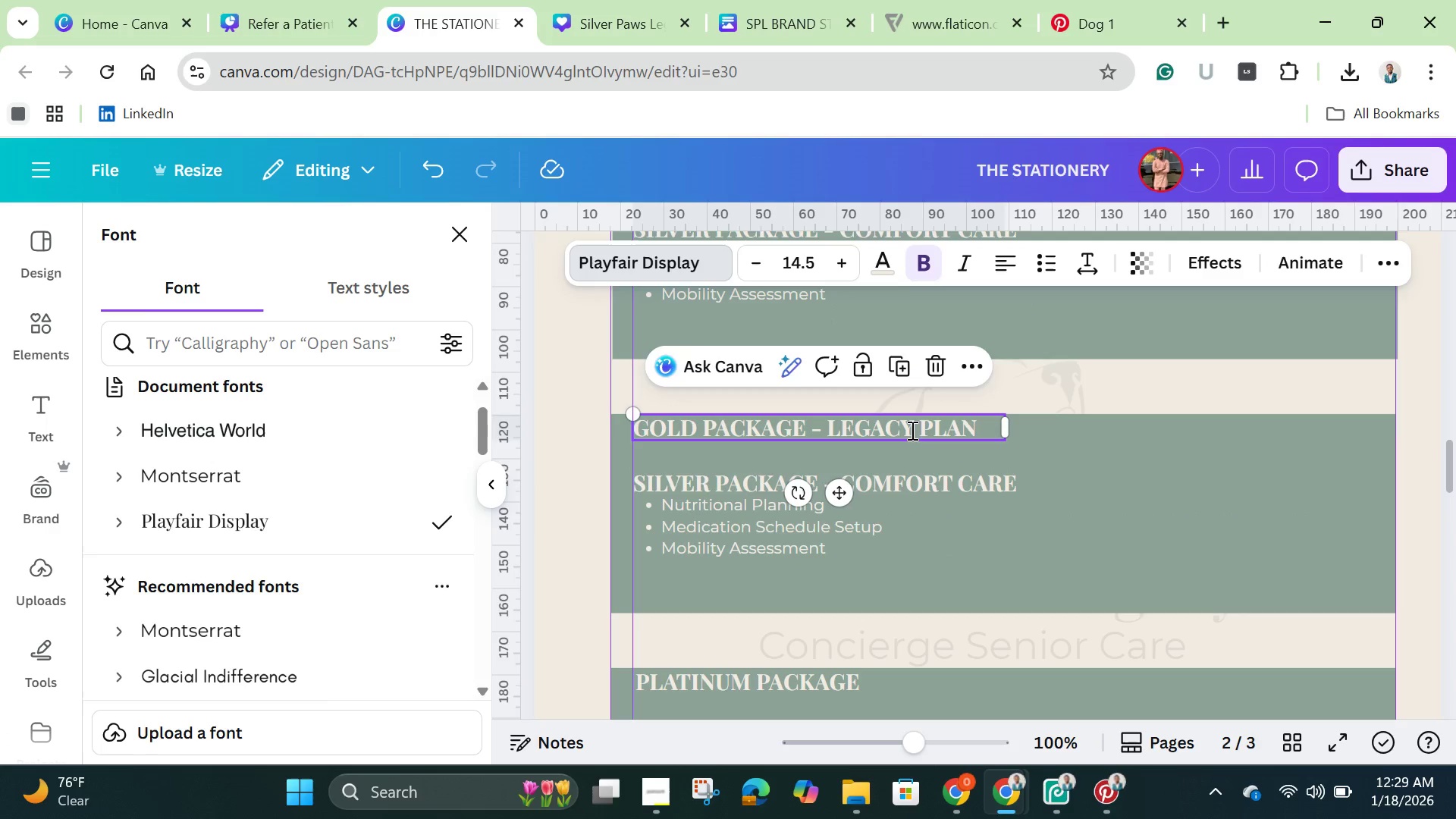 
double_click([911, 430])
 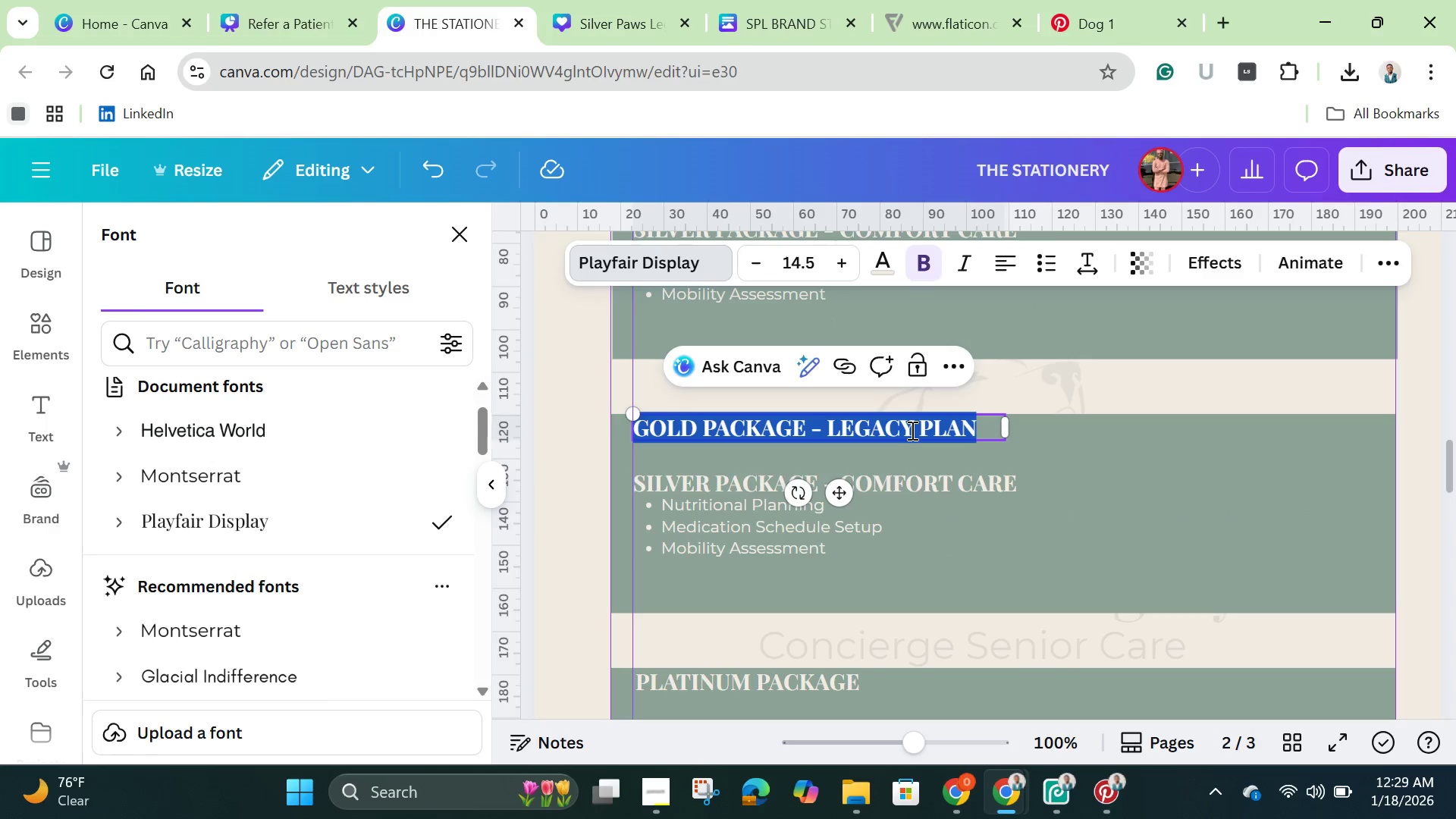 
triple_click([911, 430])
 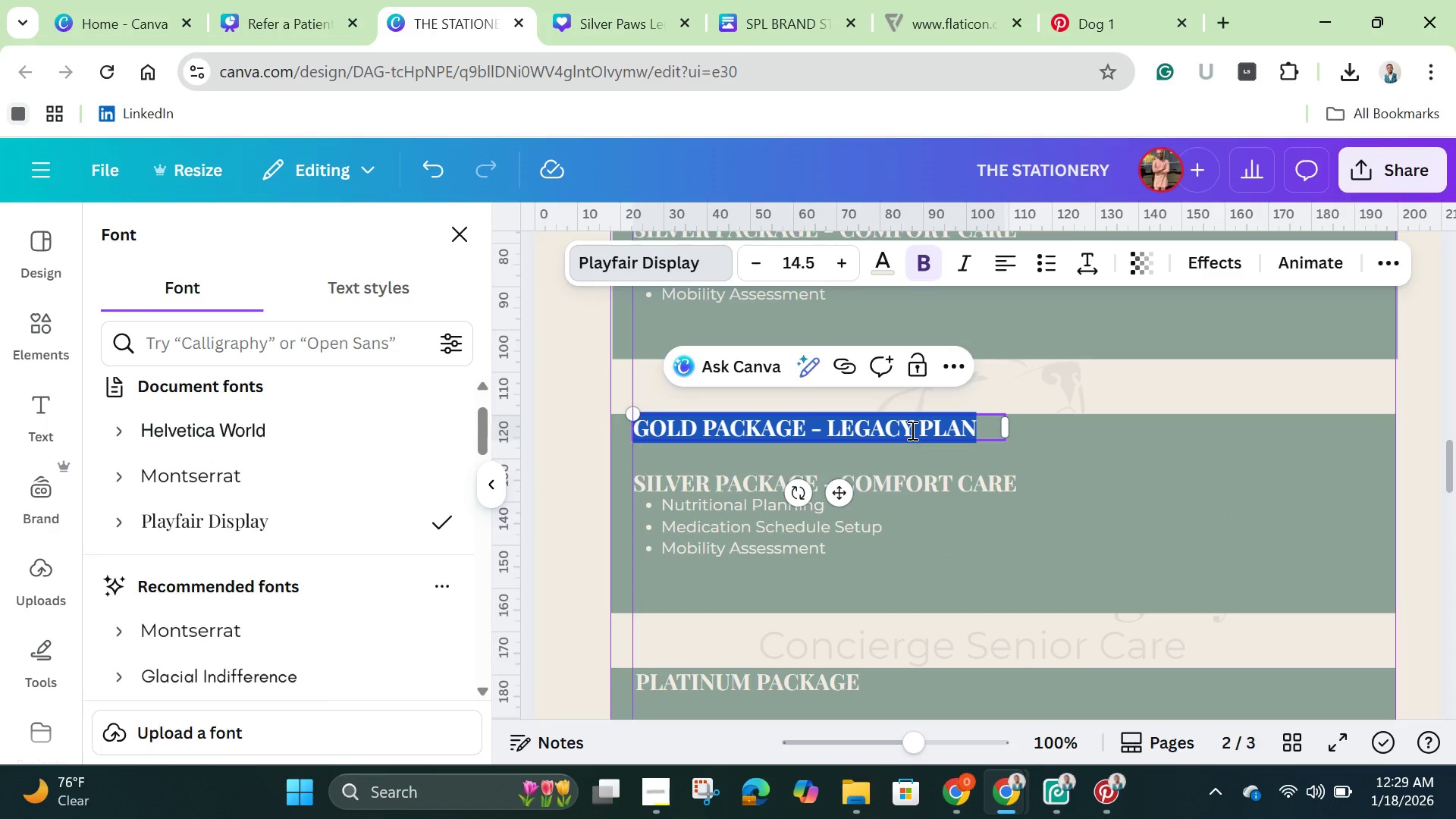 
triple_click([911, 430])
 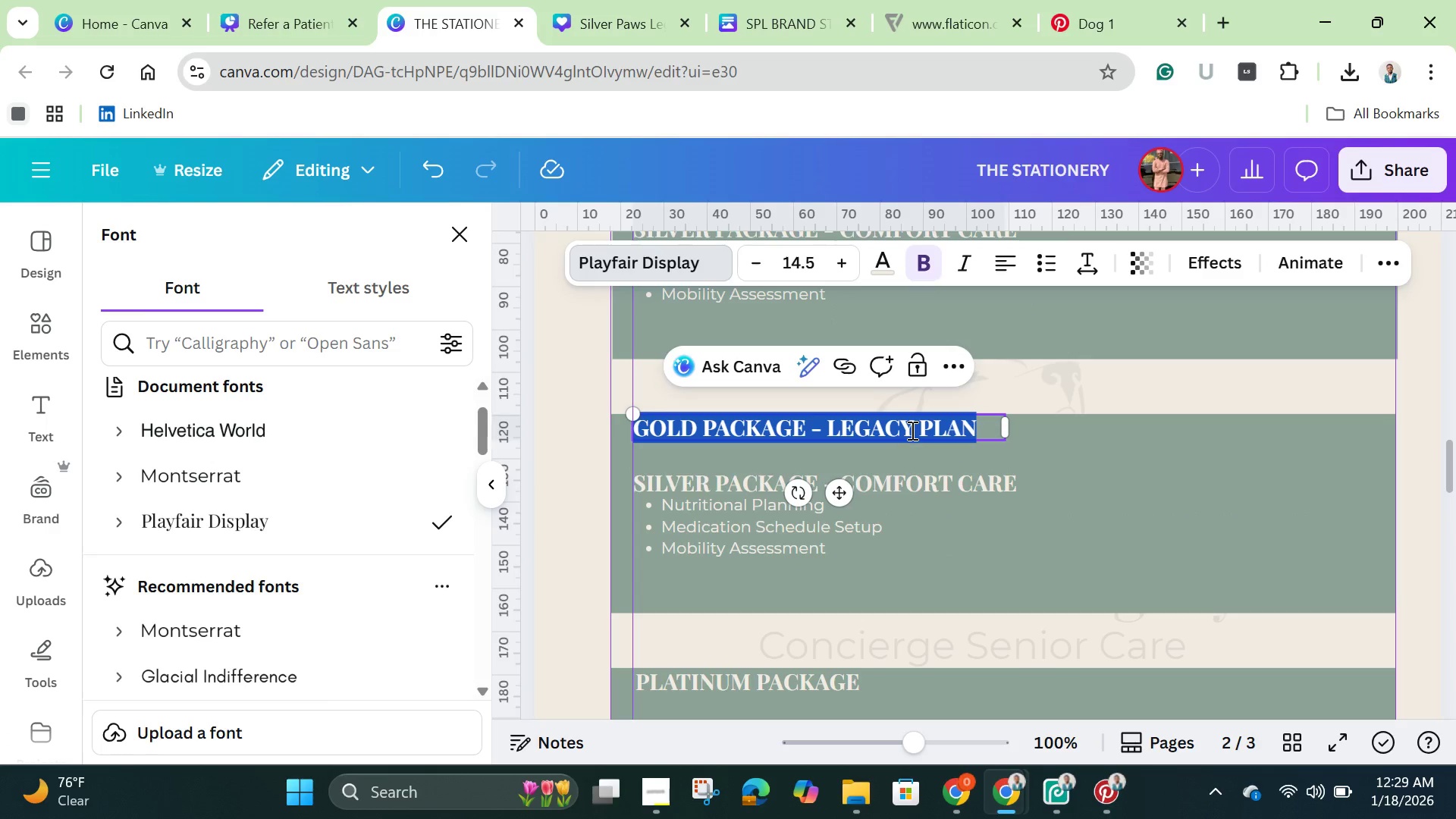 
right_click([911, 430])
 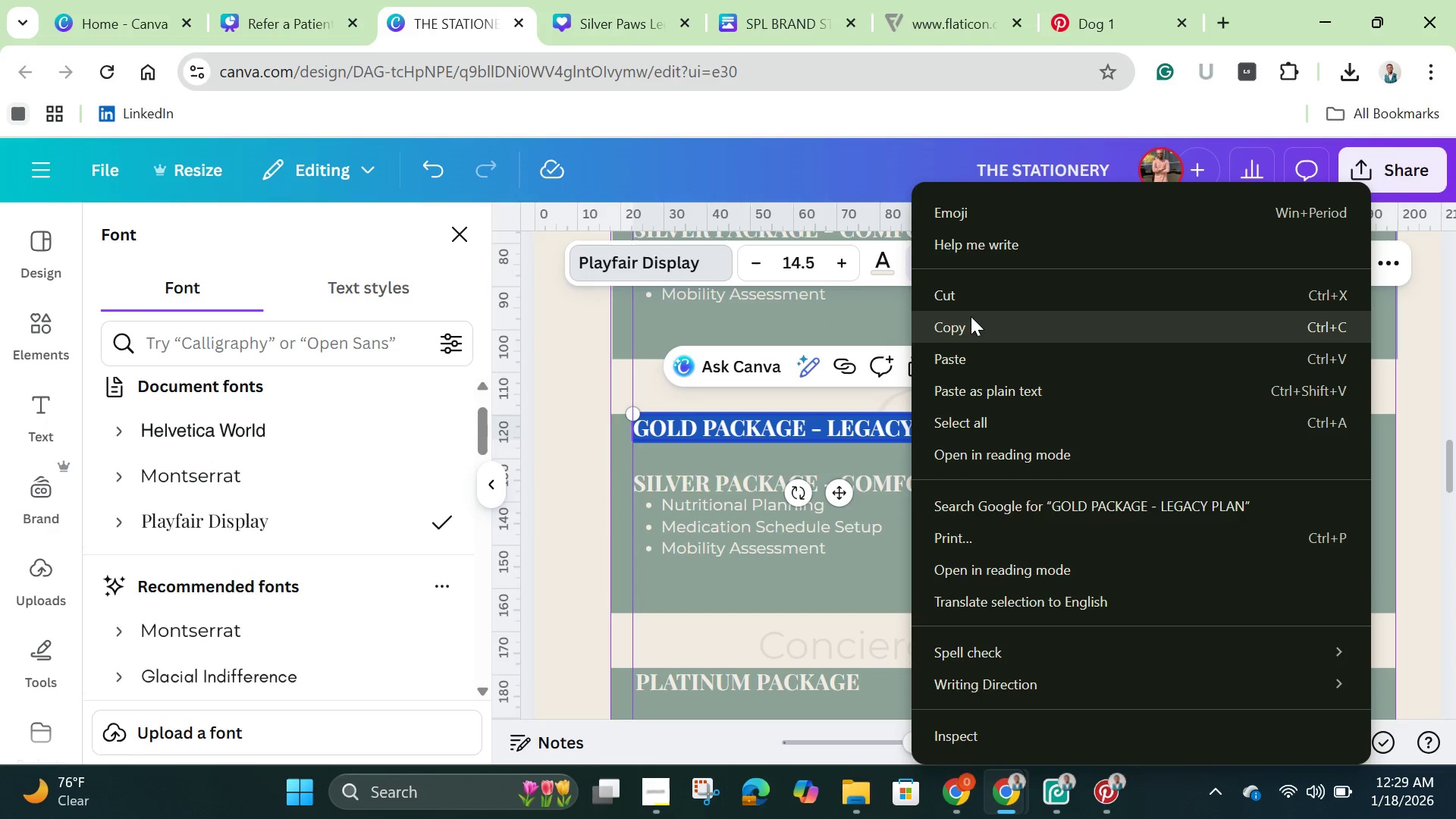 
left_click([971, 316])
 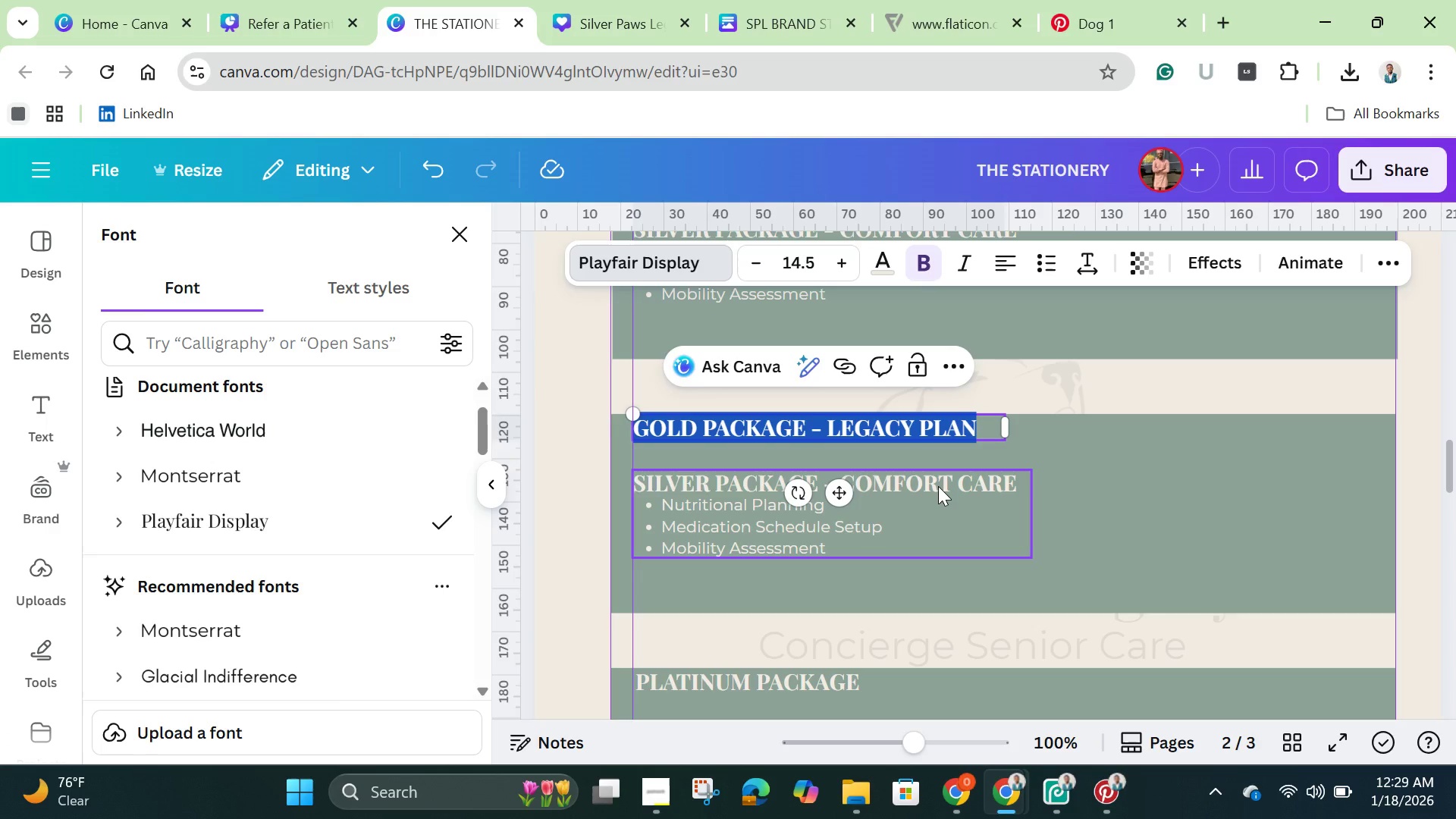 
left_click([938, 486])
 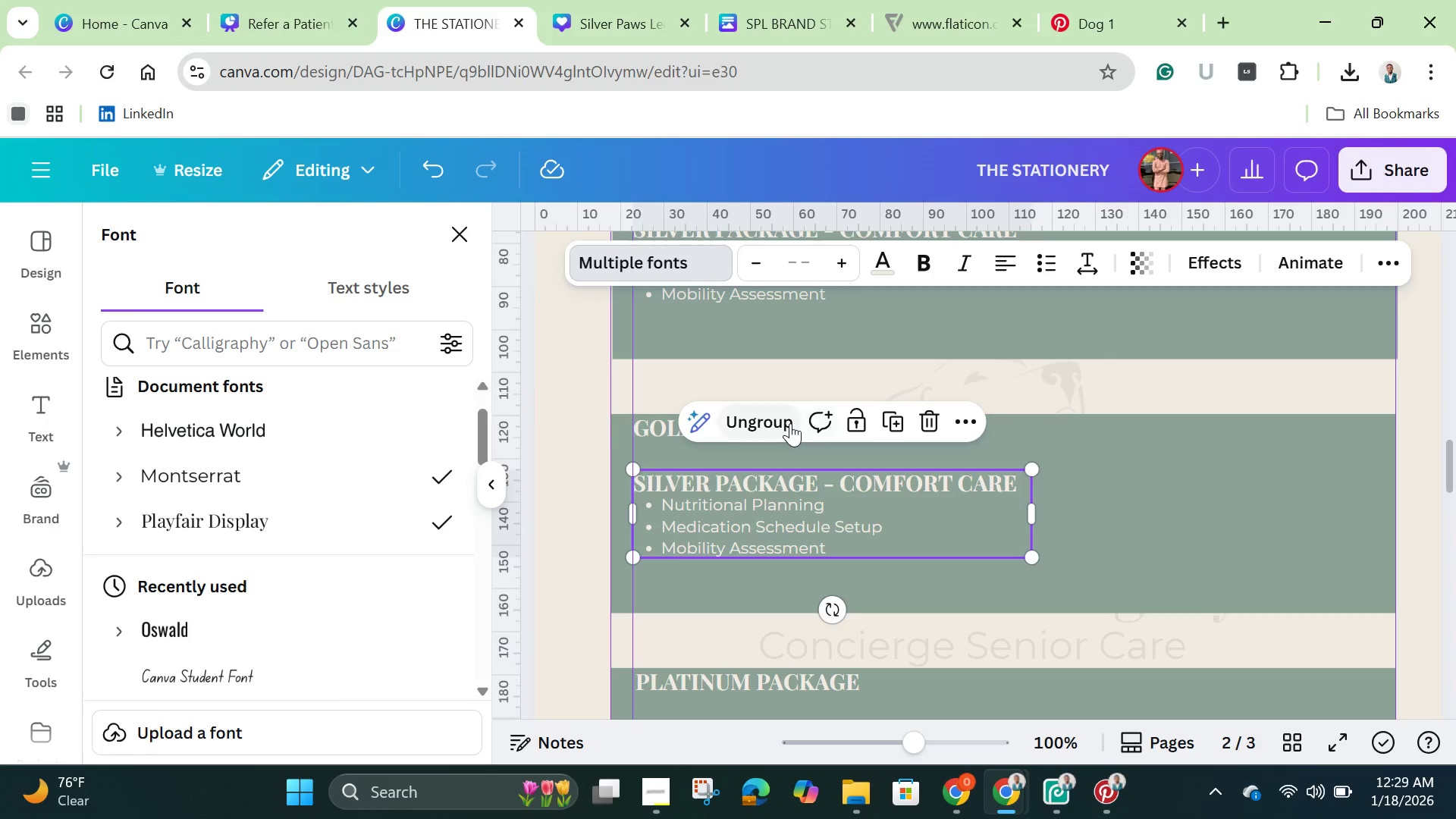 
left_click([790, 423])
 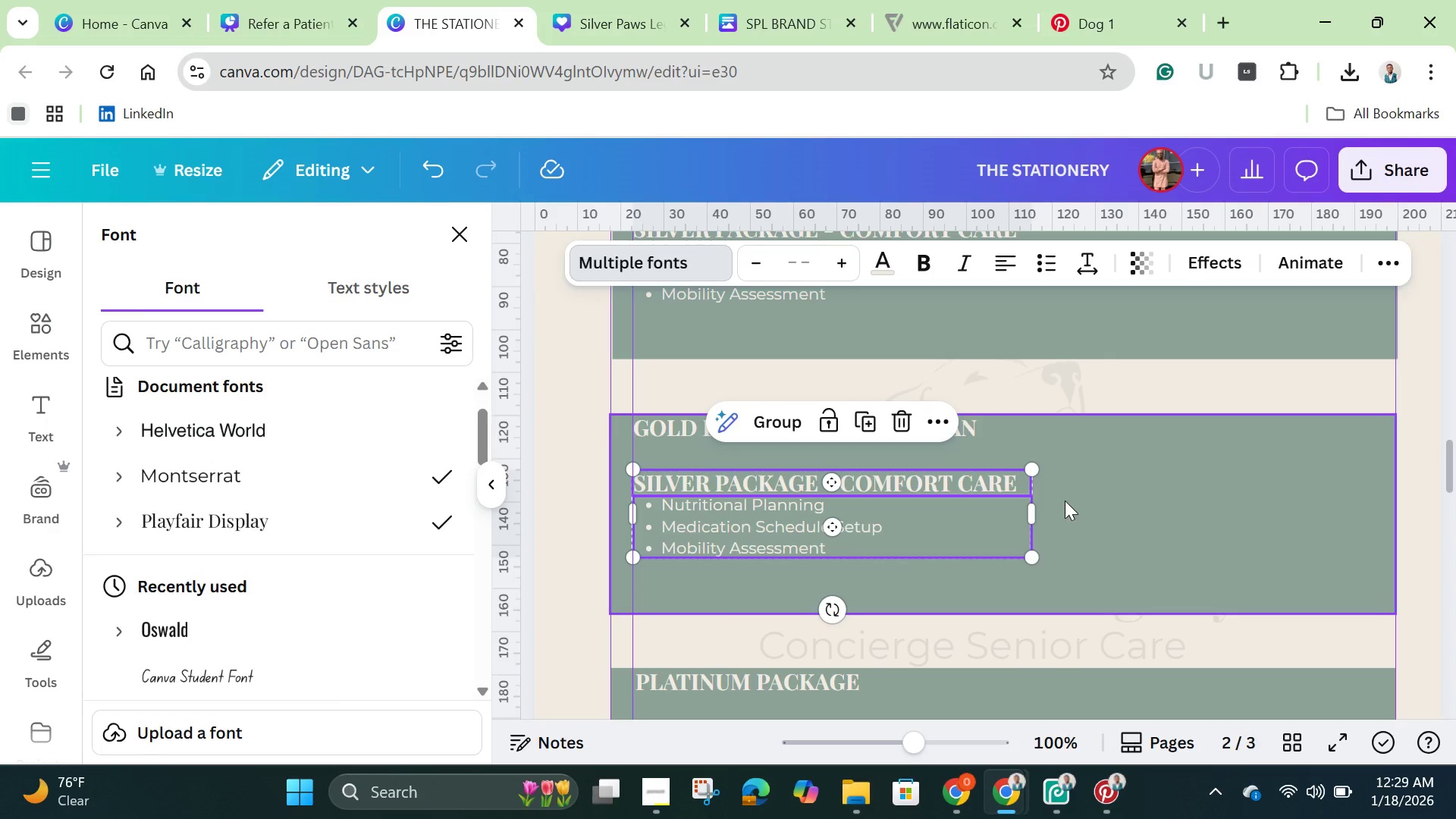 
left_click([1065, 500])
 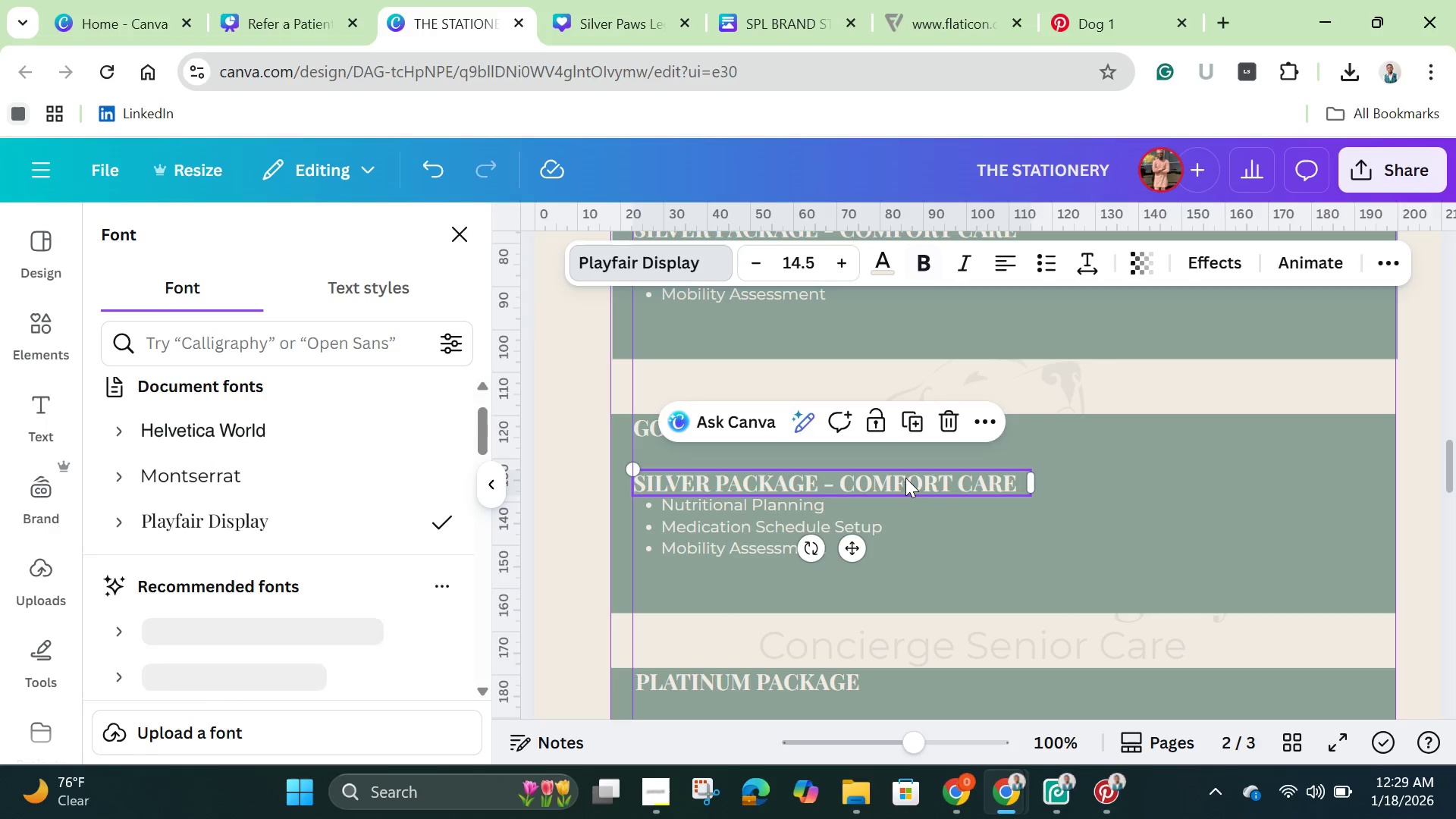 
double_click([905, 478])
 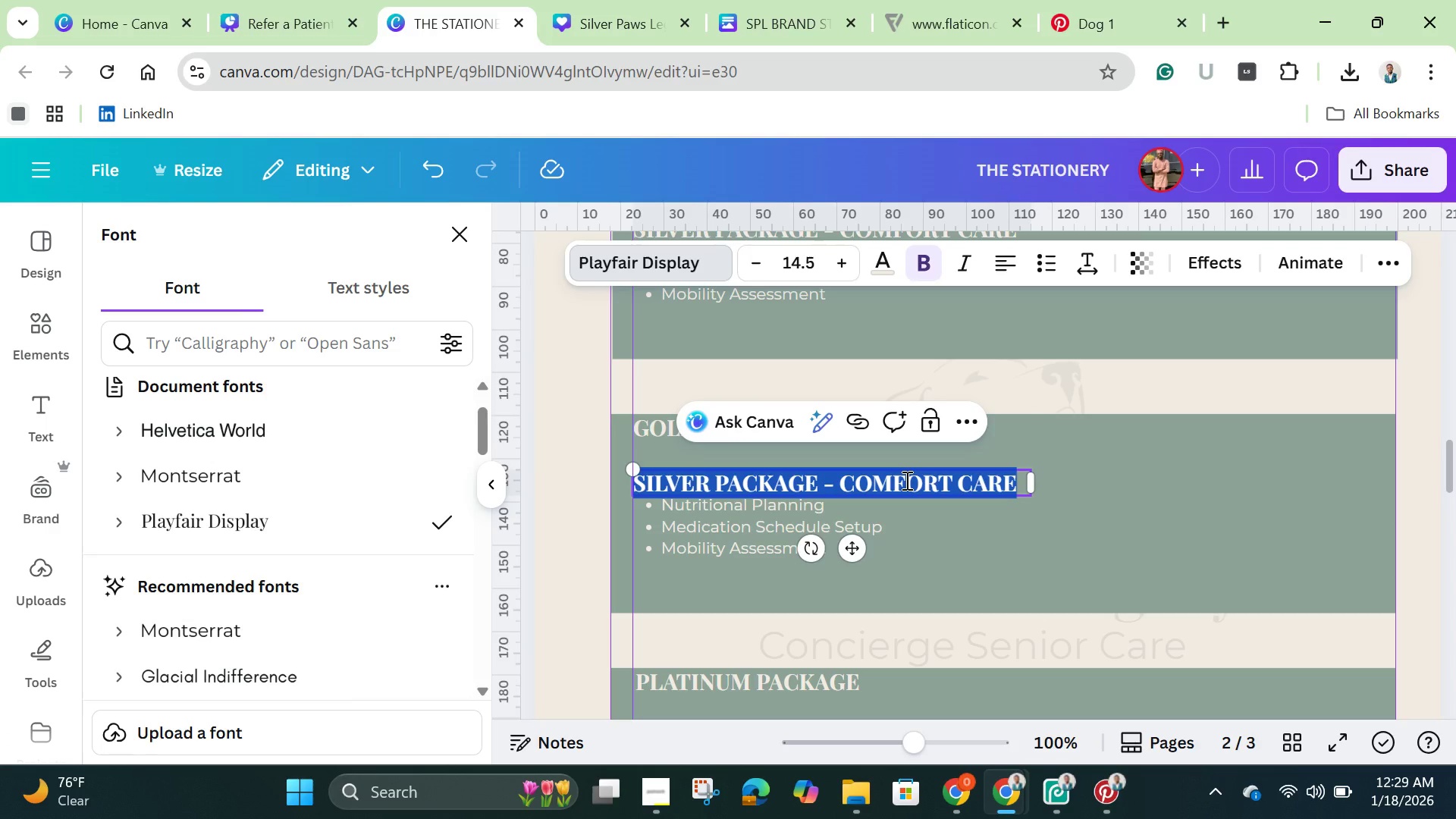 
key(Backspace)
 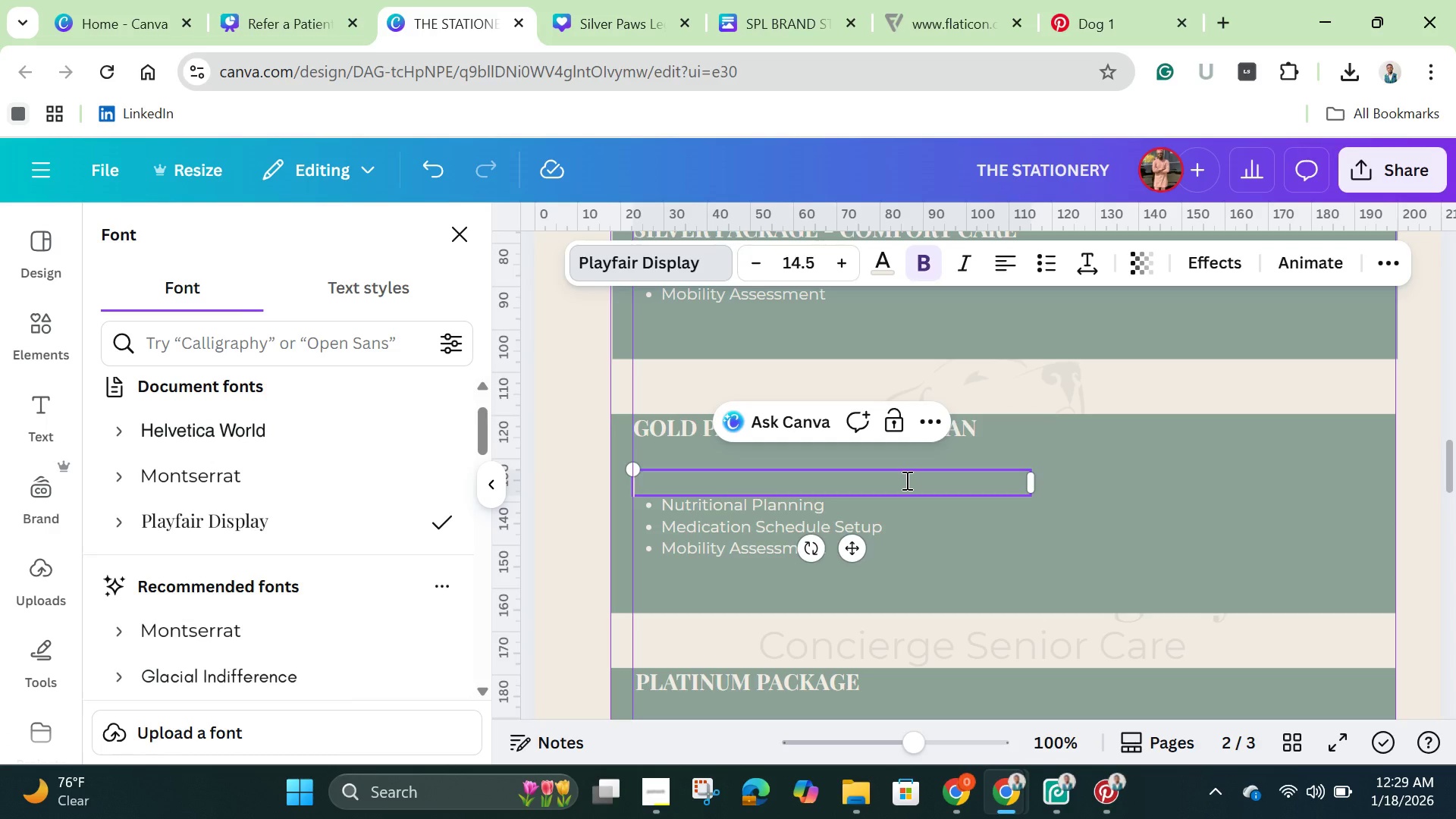 
key(Control+V)
 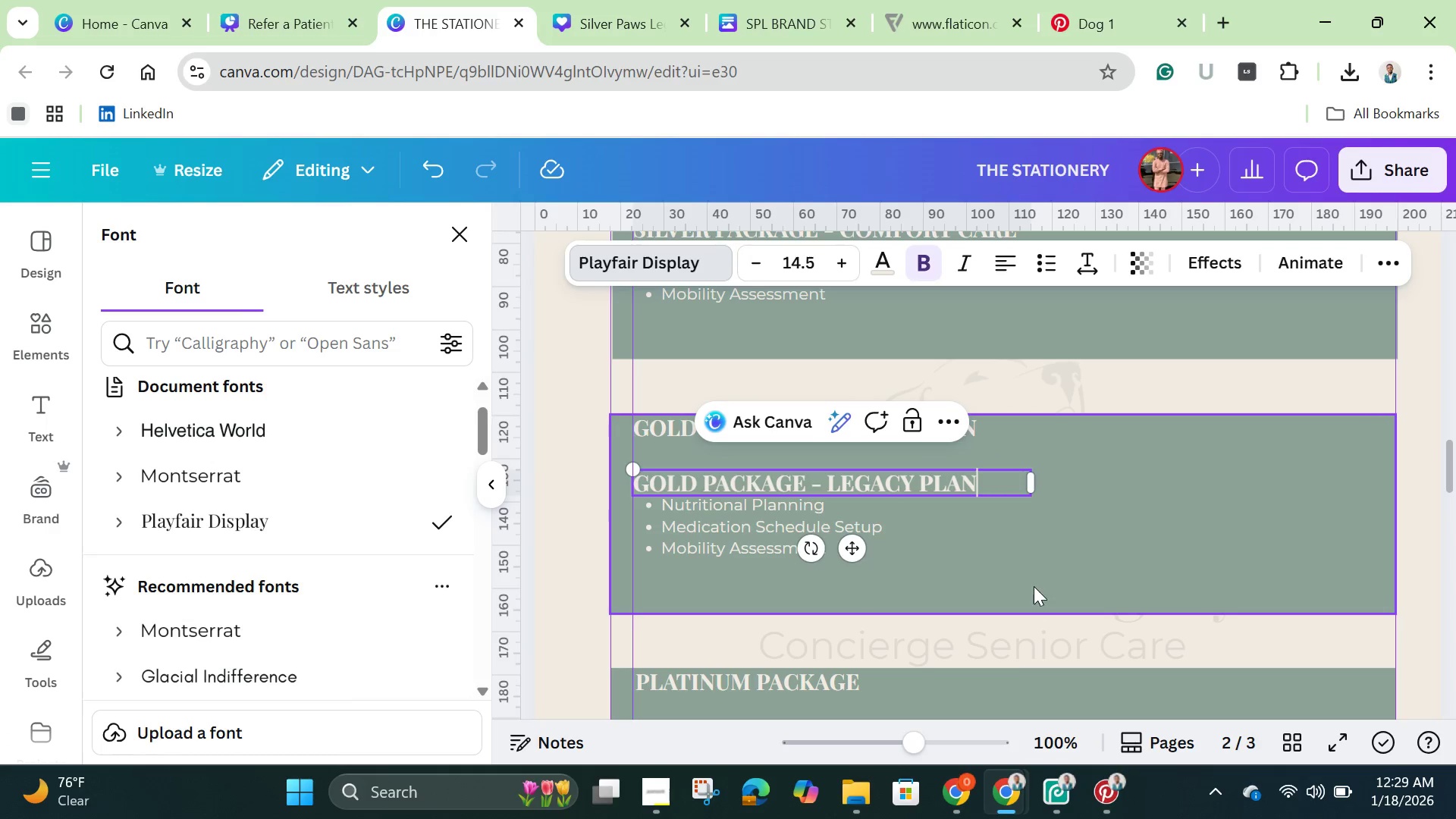 
left_click([1034, 586])
 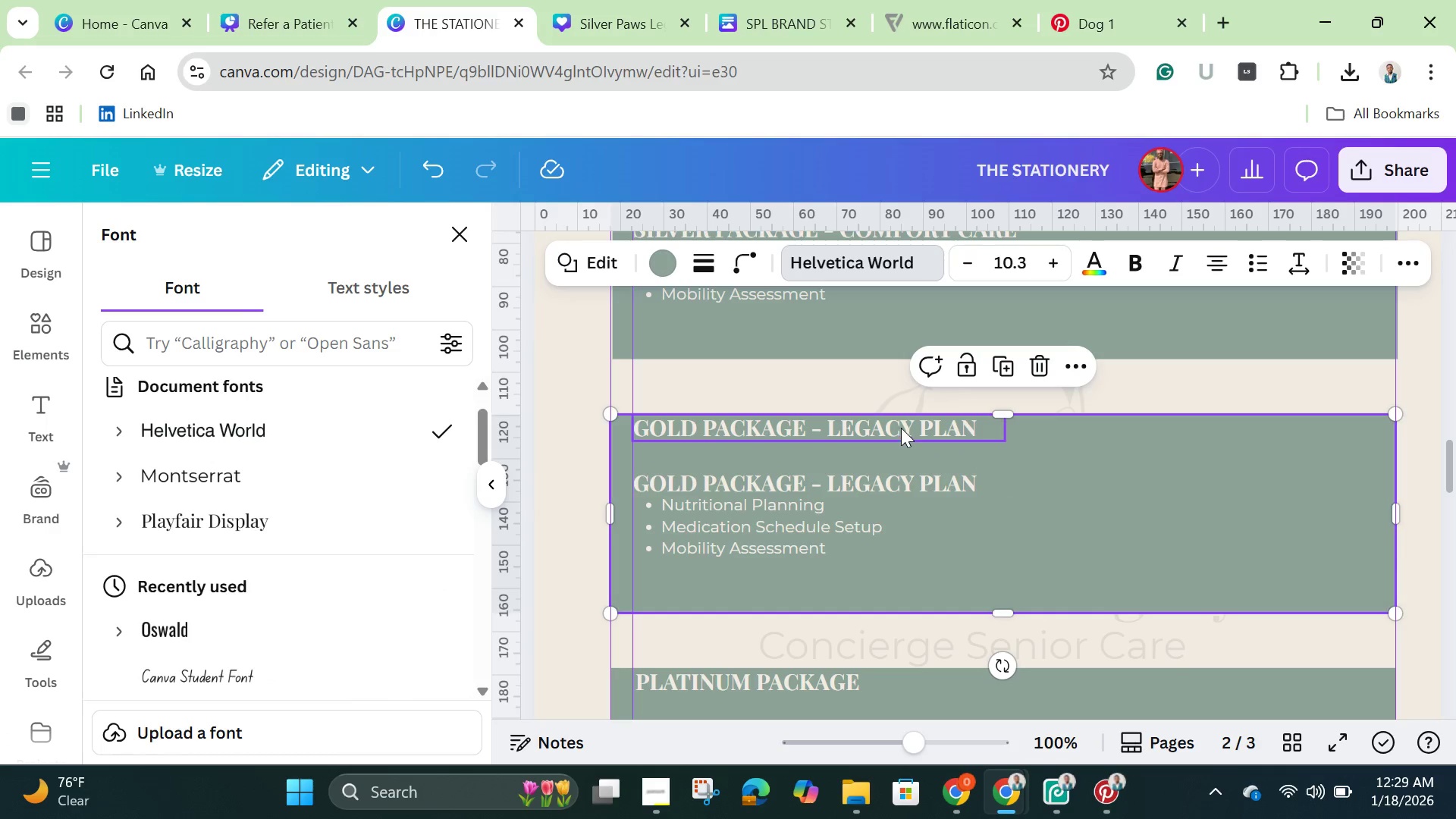 
left_click([901, 428])
 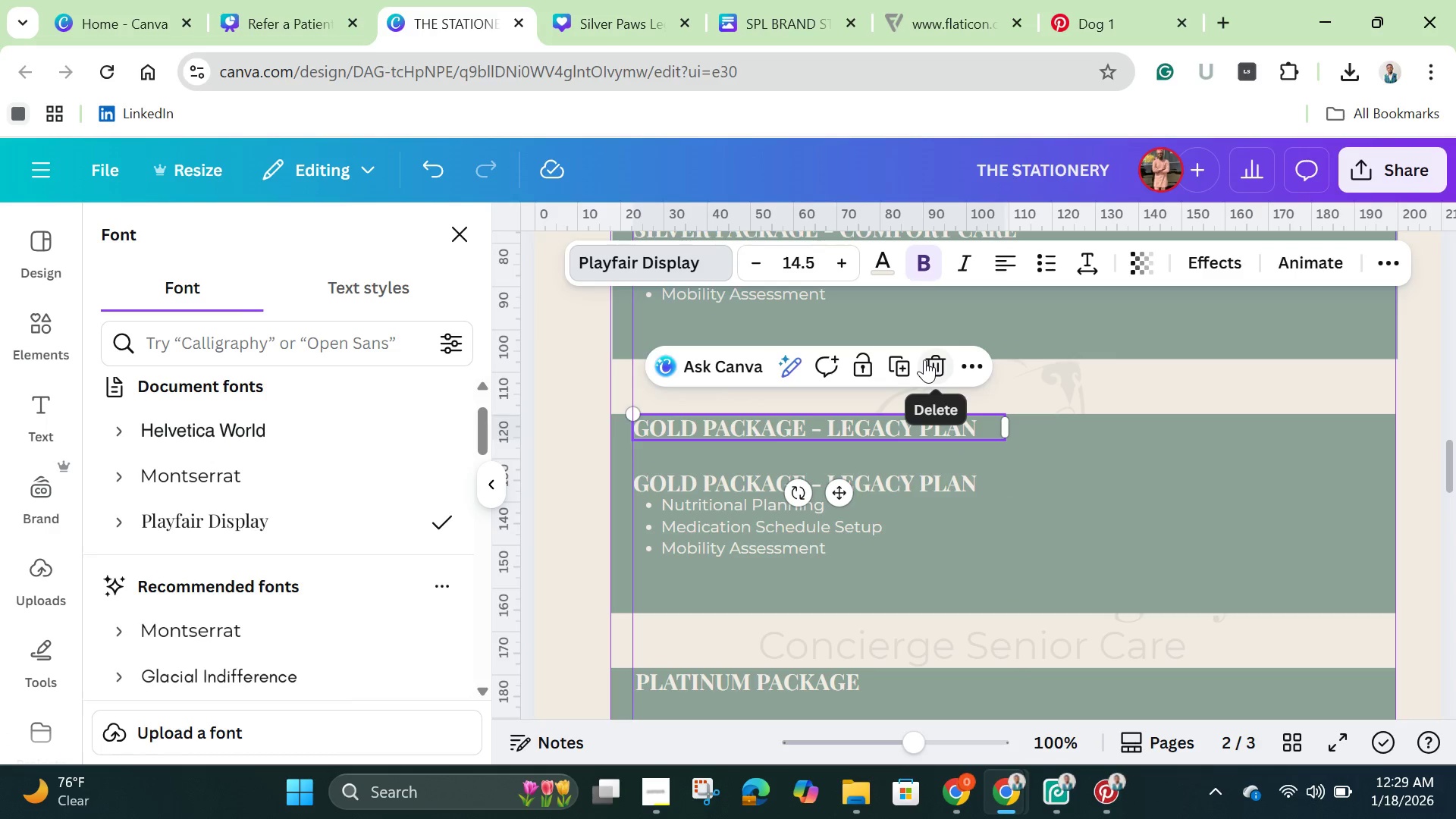 
left_click([939, 356])
 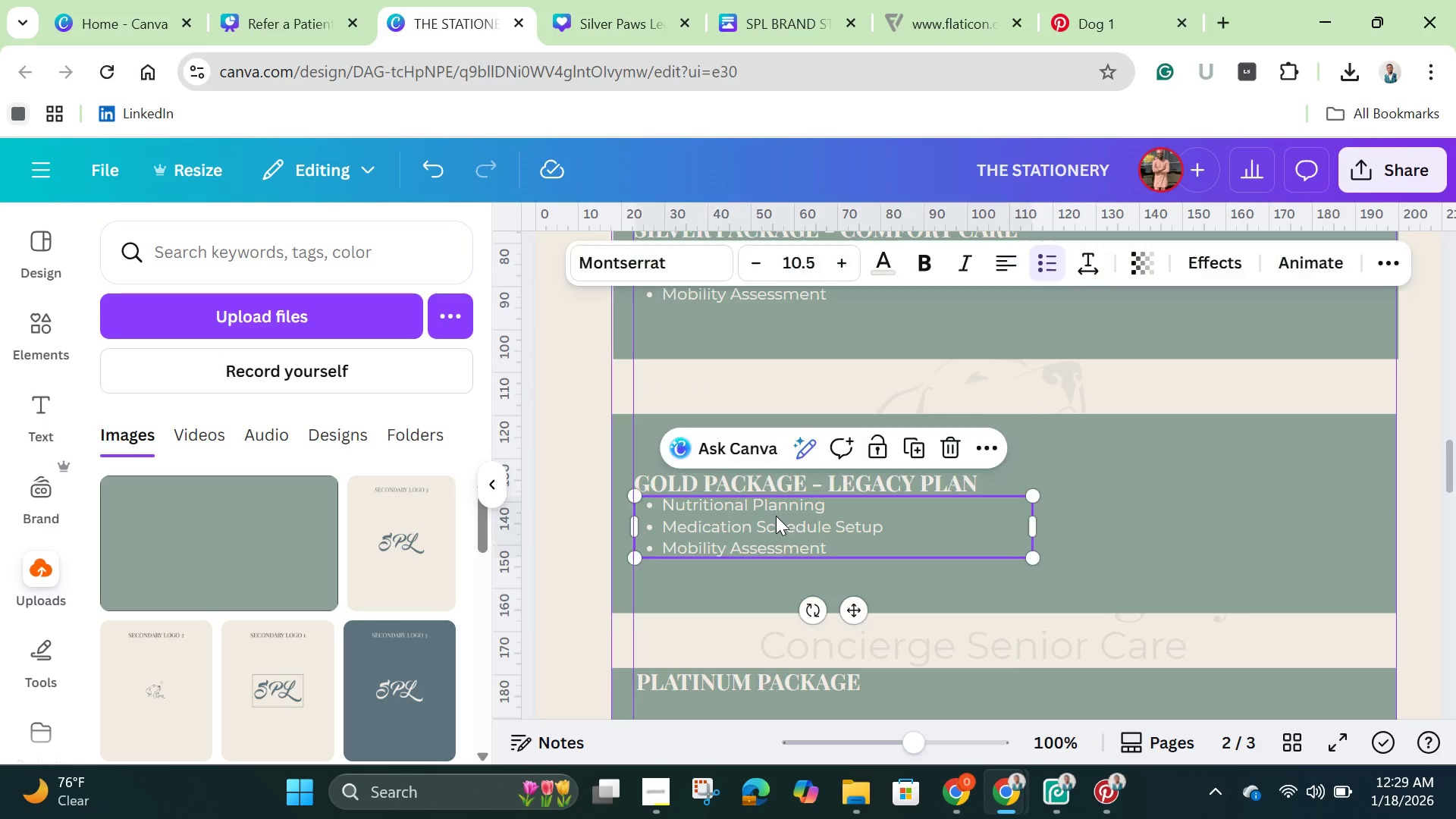 
double_click([776, 516])
 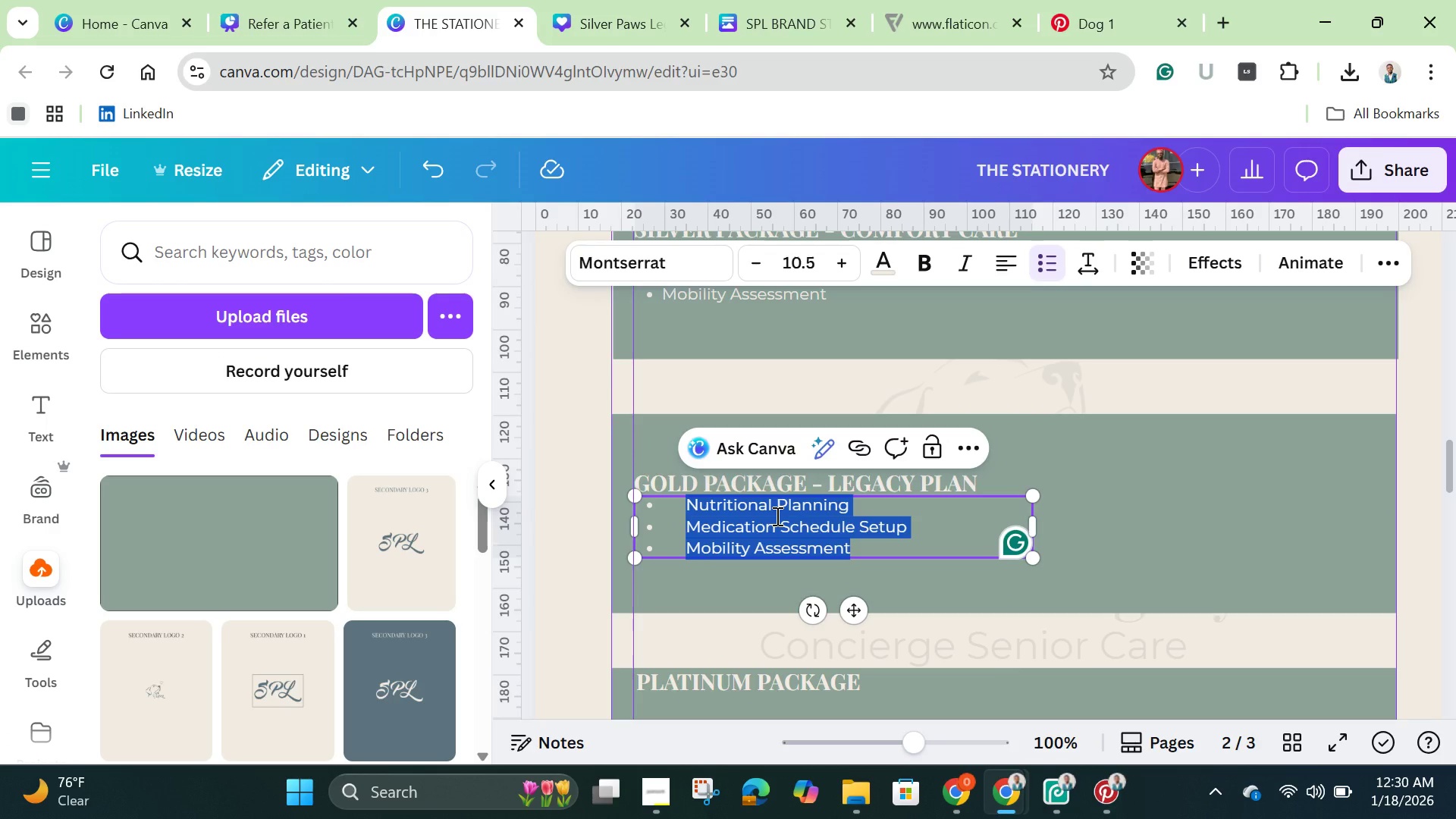 
key(Backspace)
 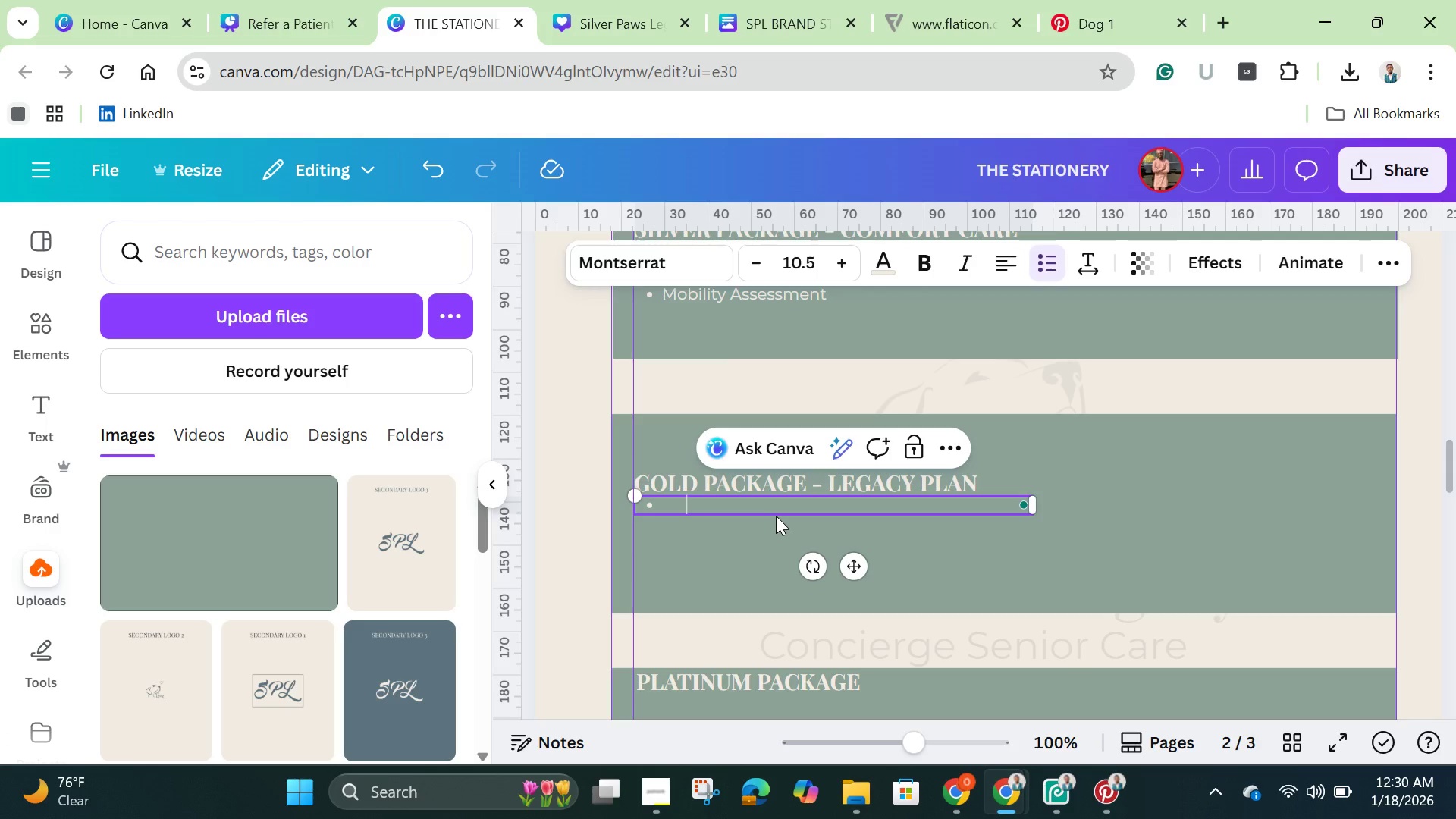 
hold_key(key=ShiftLeft, duration=0.48)
 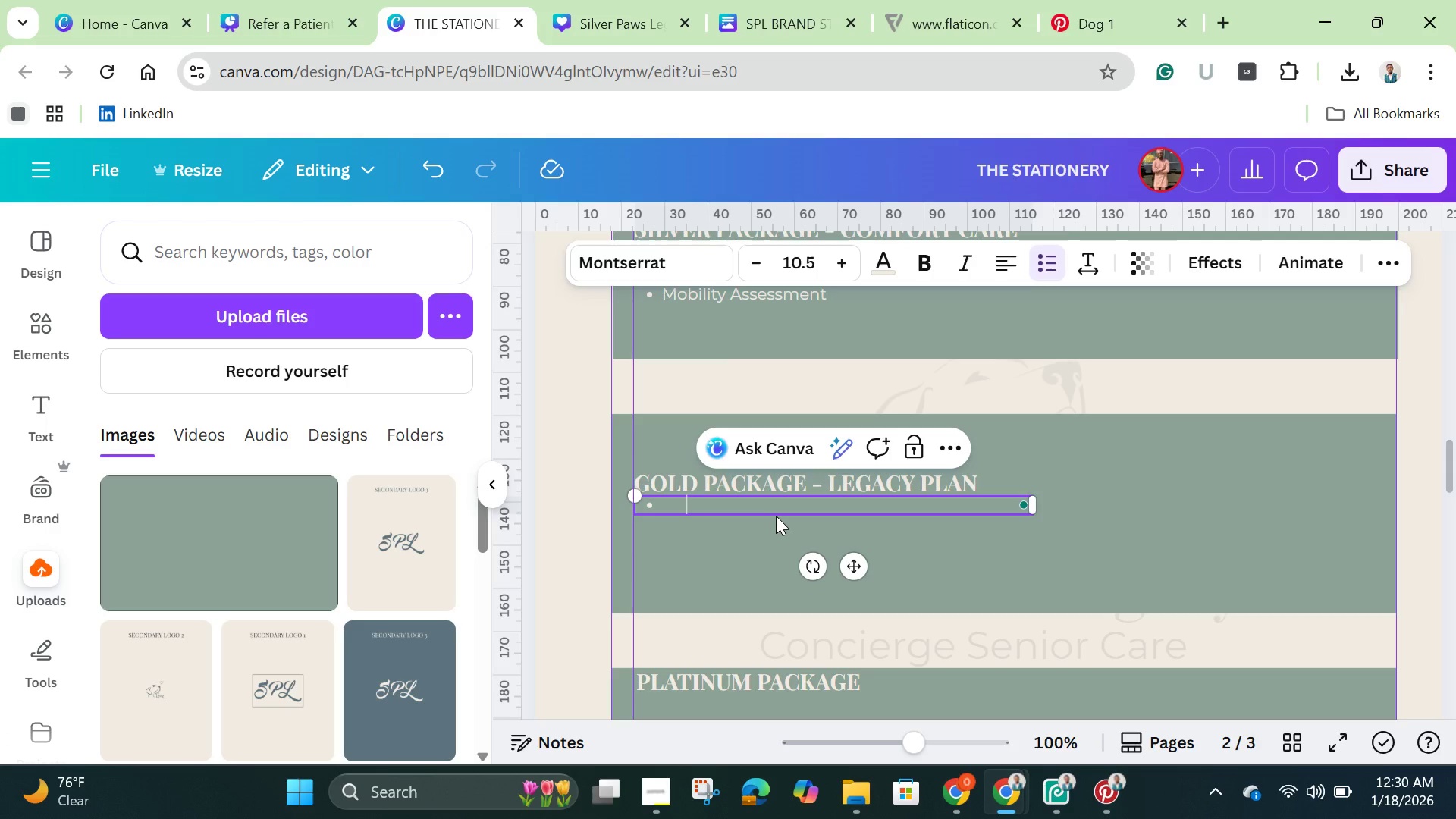 
type(Includes all Comfort Care Service)
 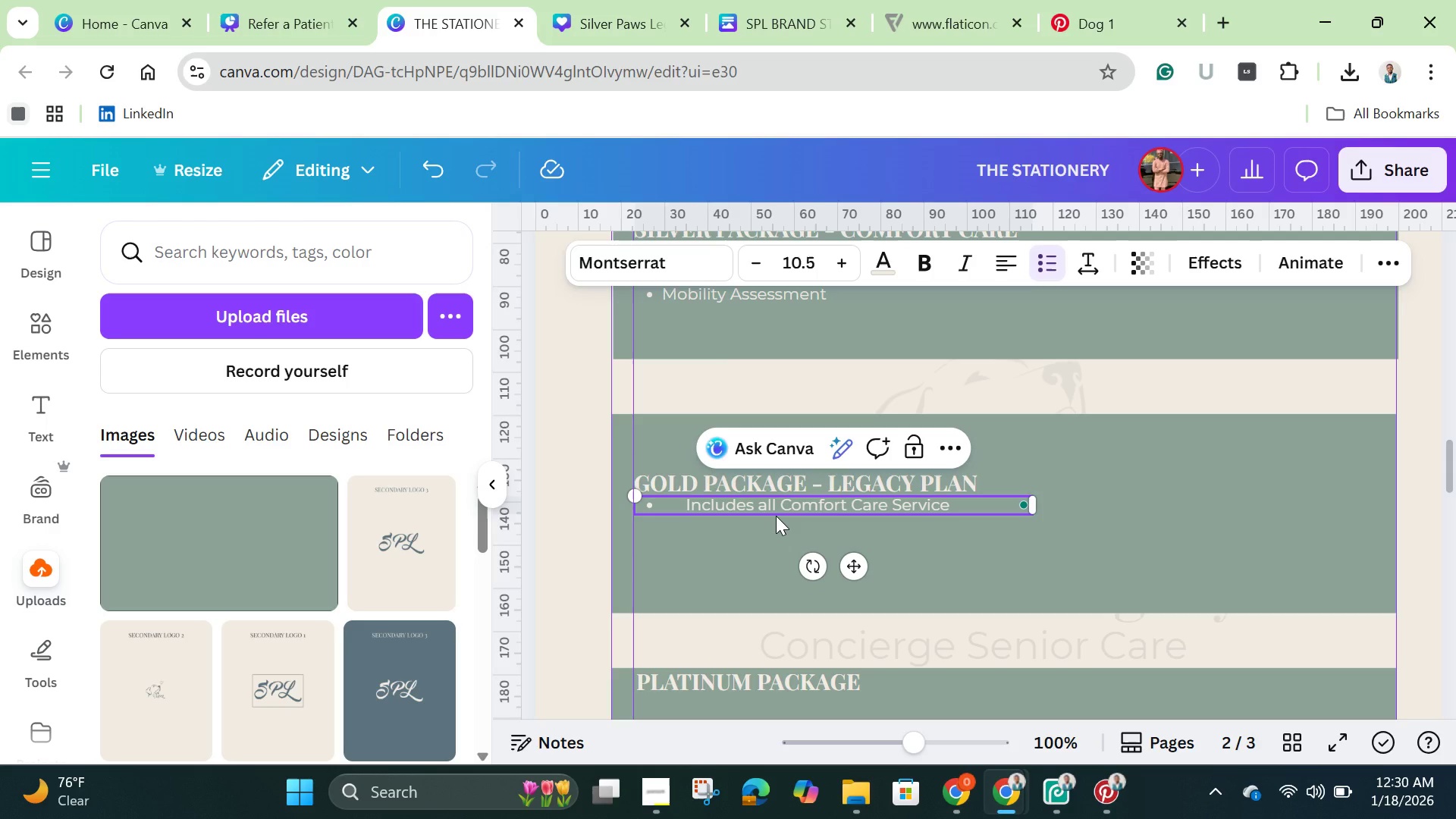 
key(Enter)
 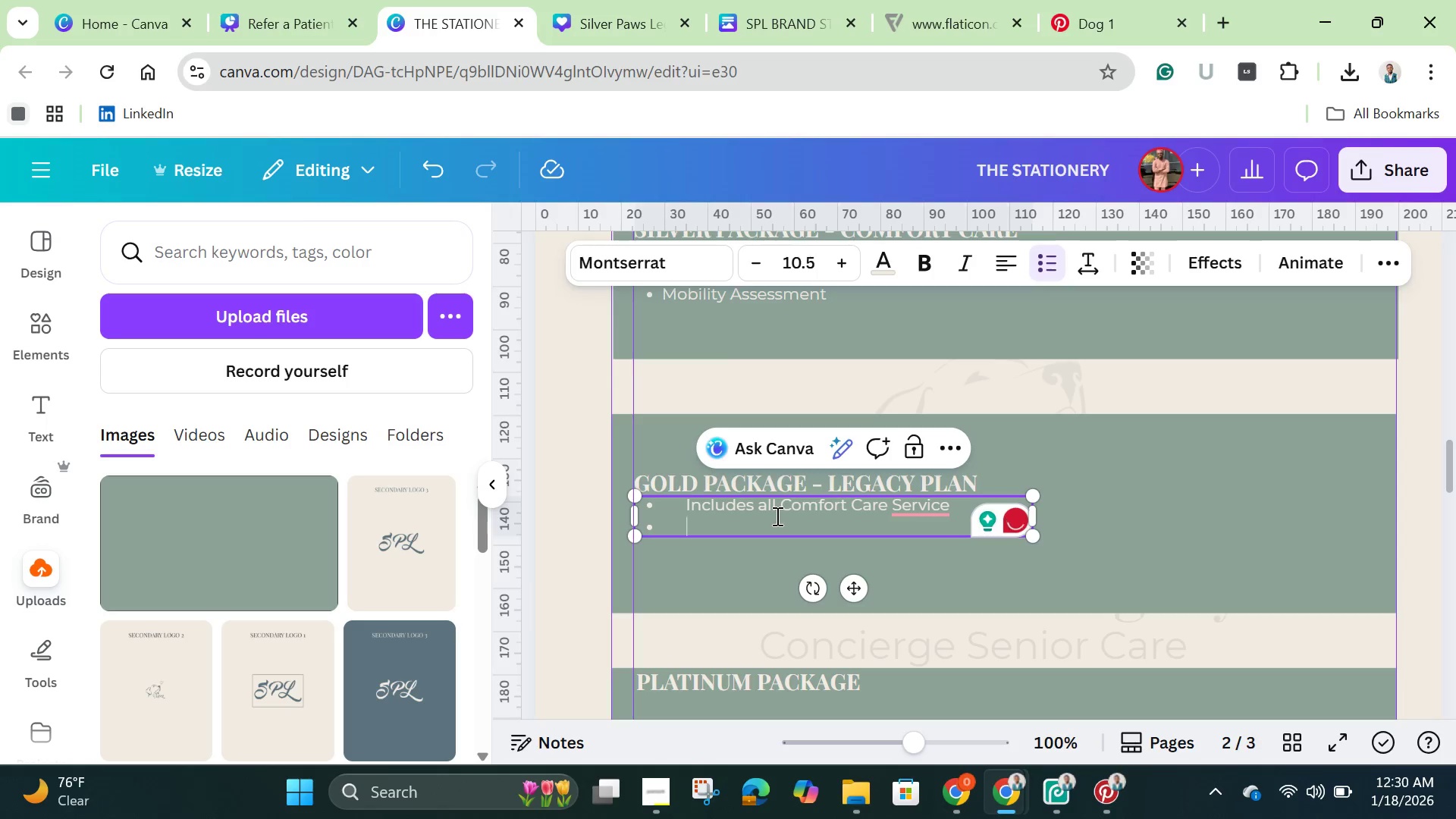 
type(Professional )
 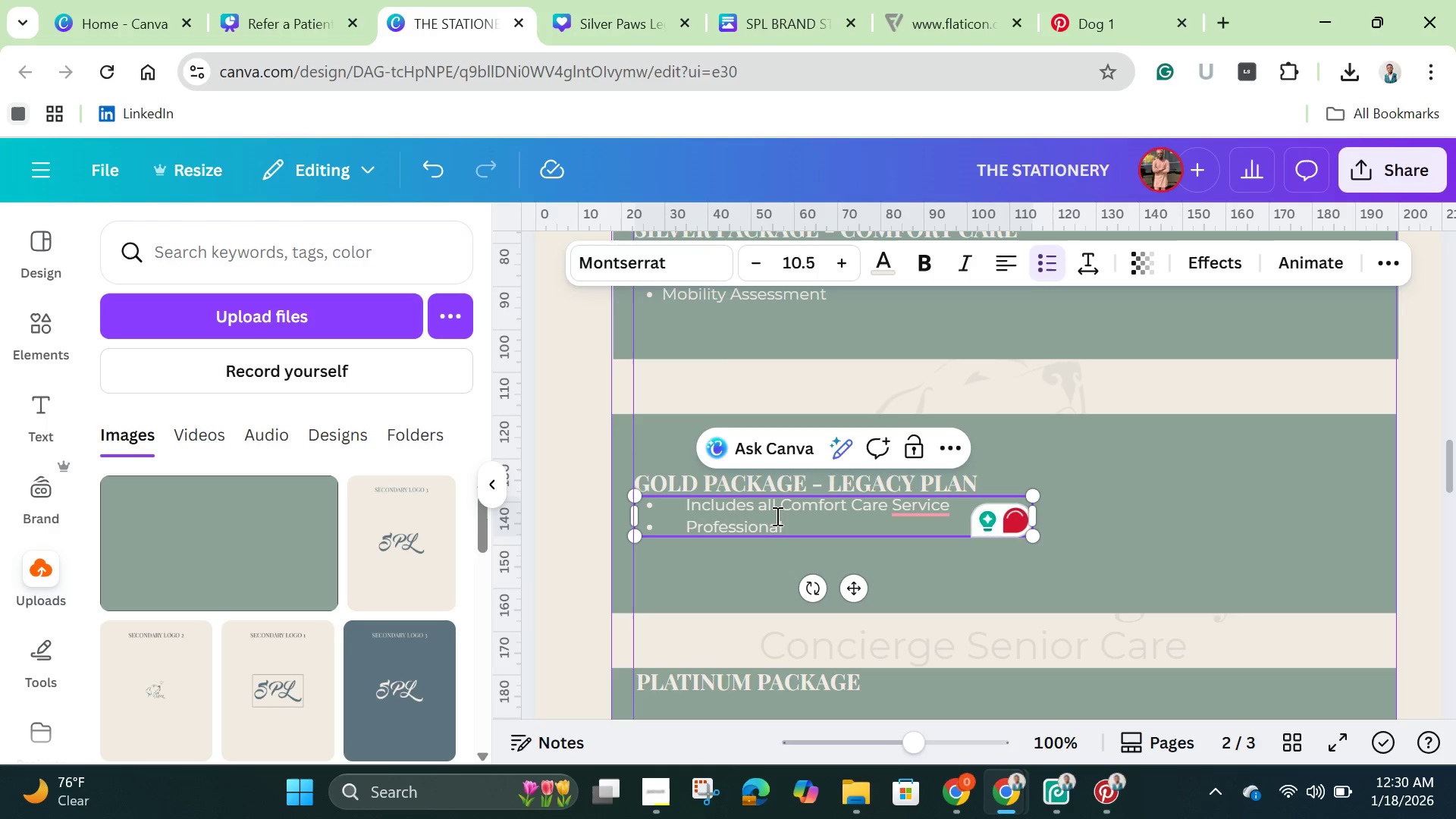 
type(Pet Photography)
 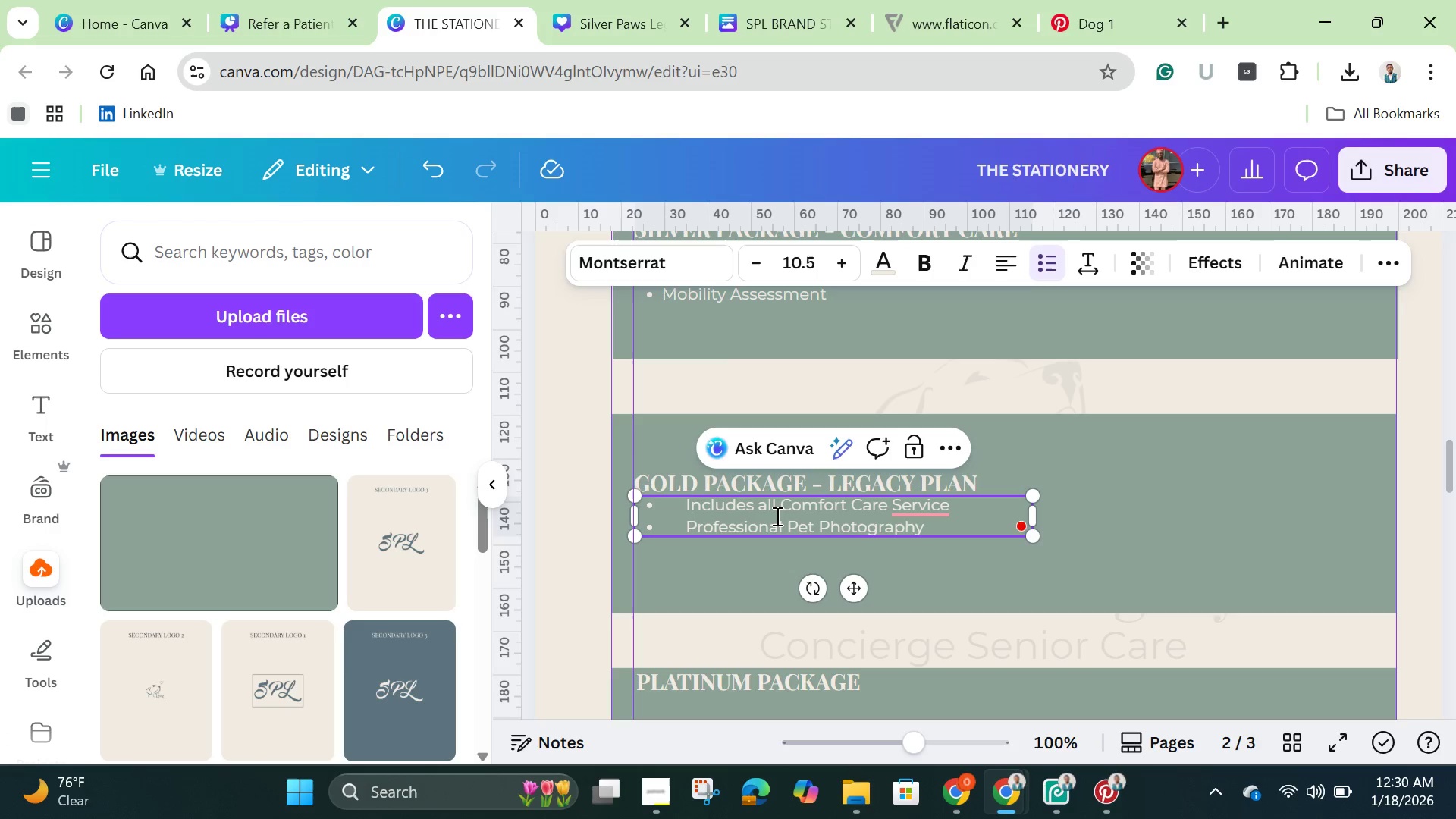 
key(Enter)
 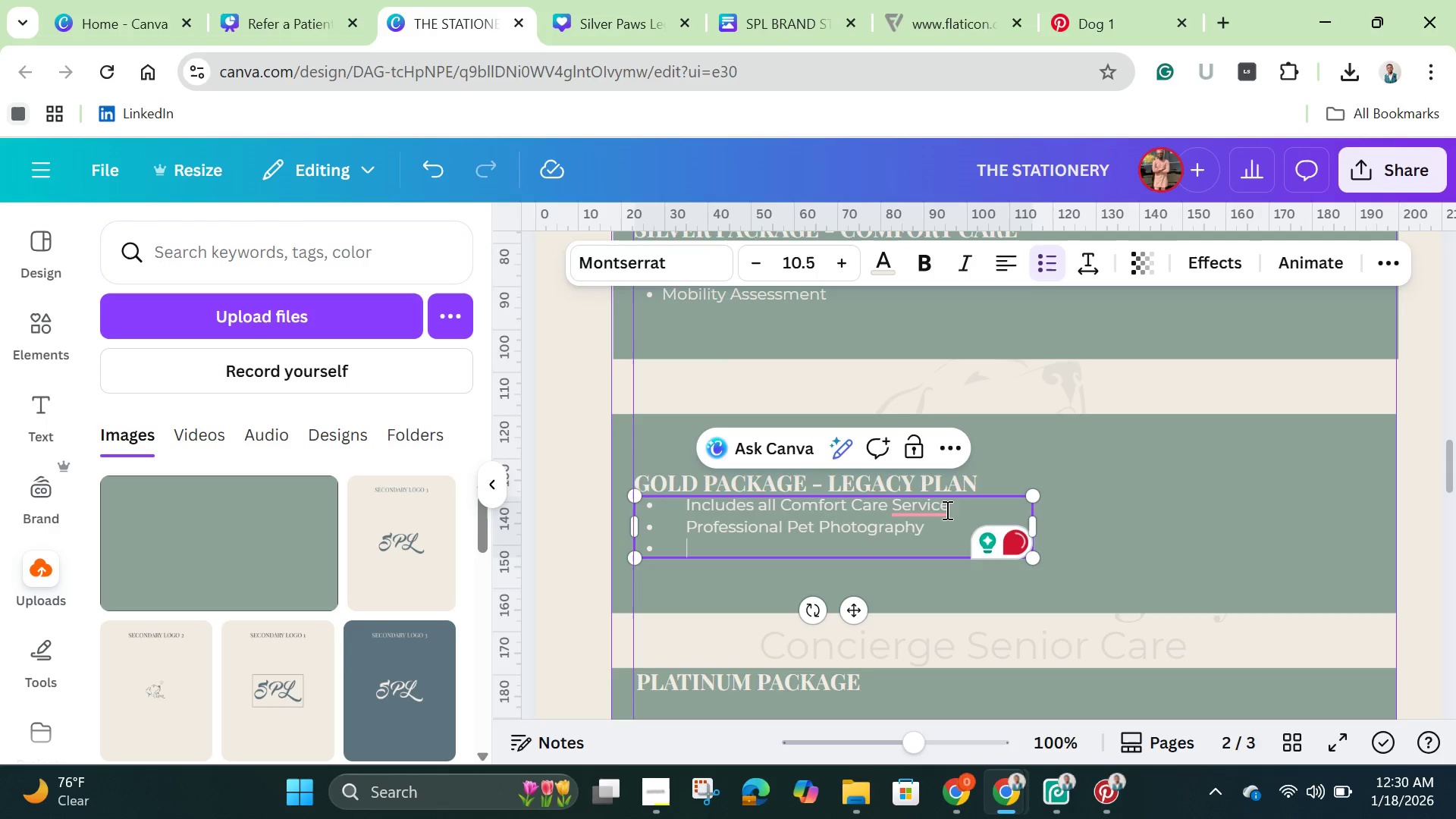 
left_click([937, 512])
 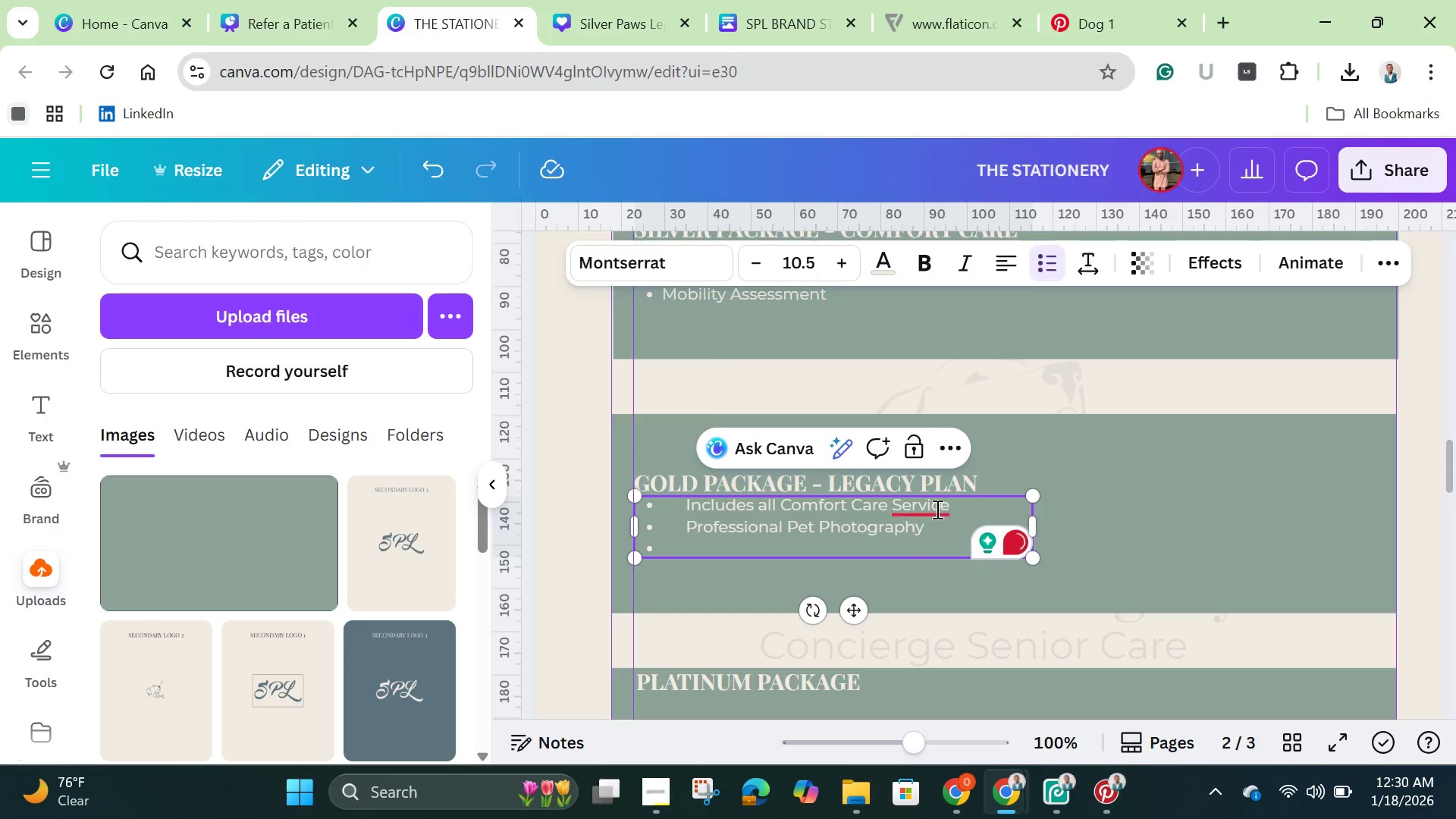 
left_click([936, 509])
 